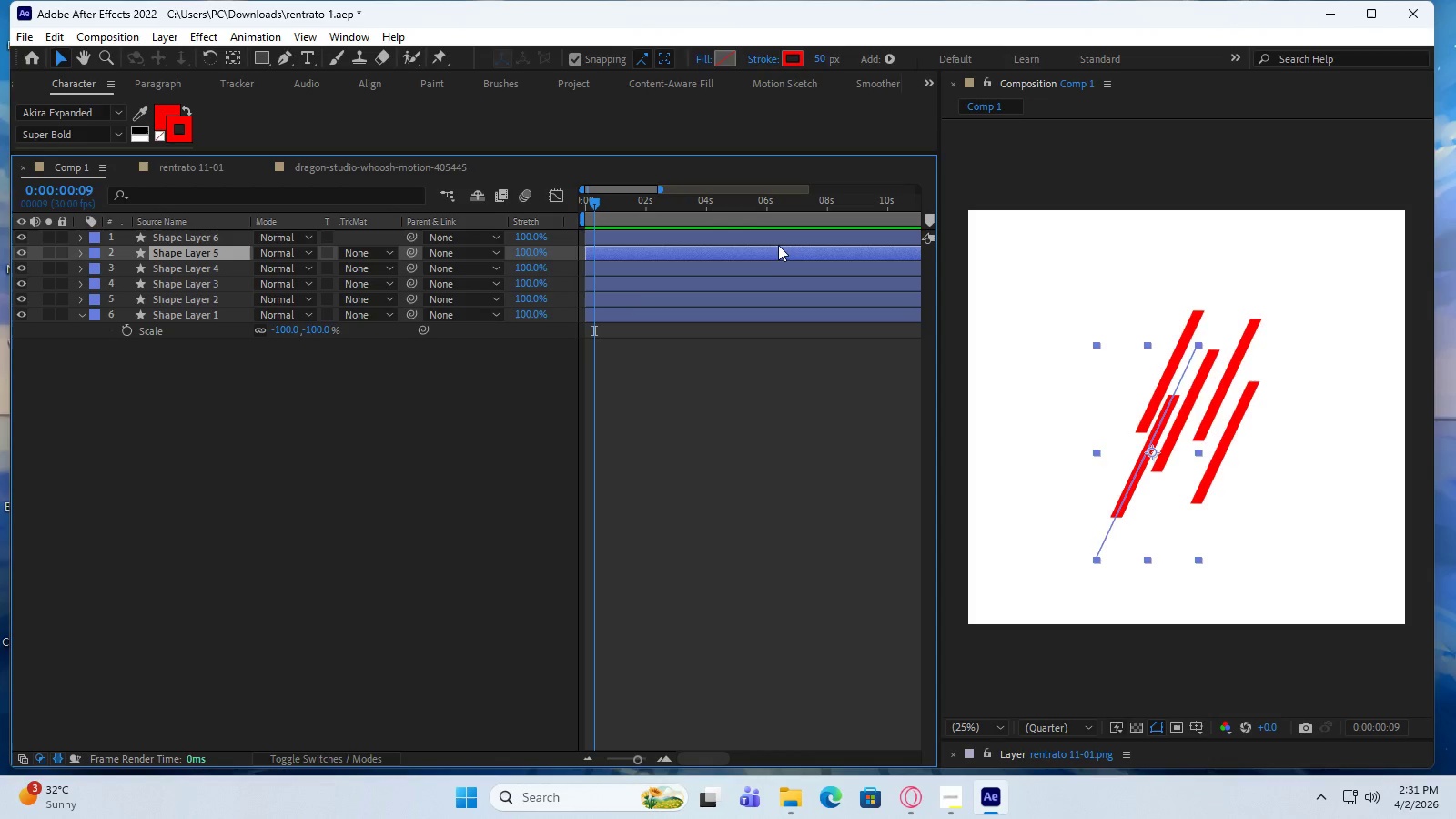 
left_click([777, 237])
 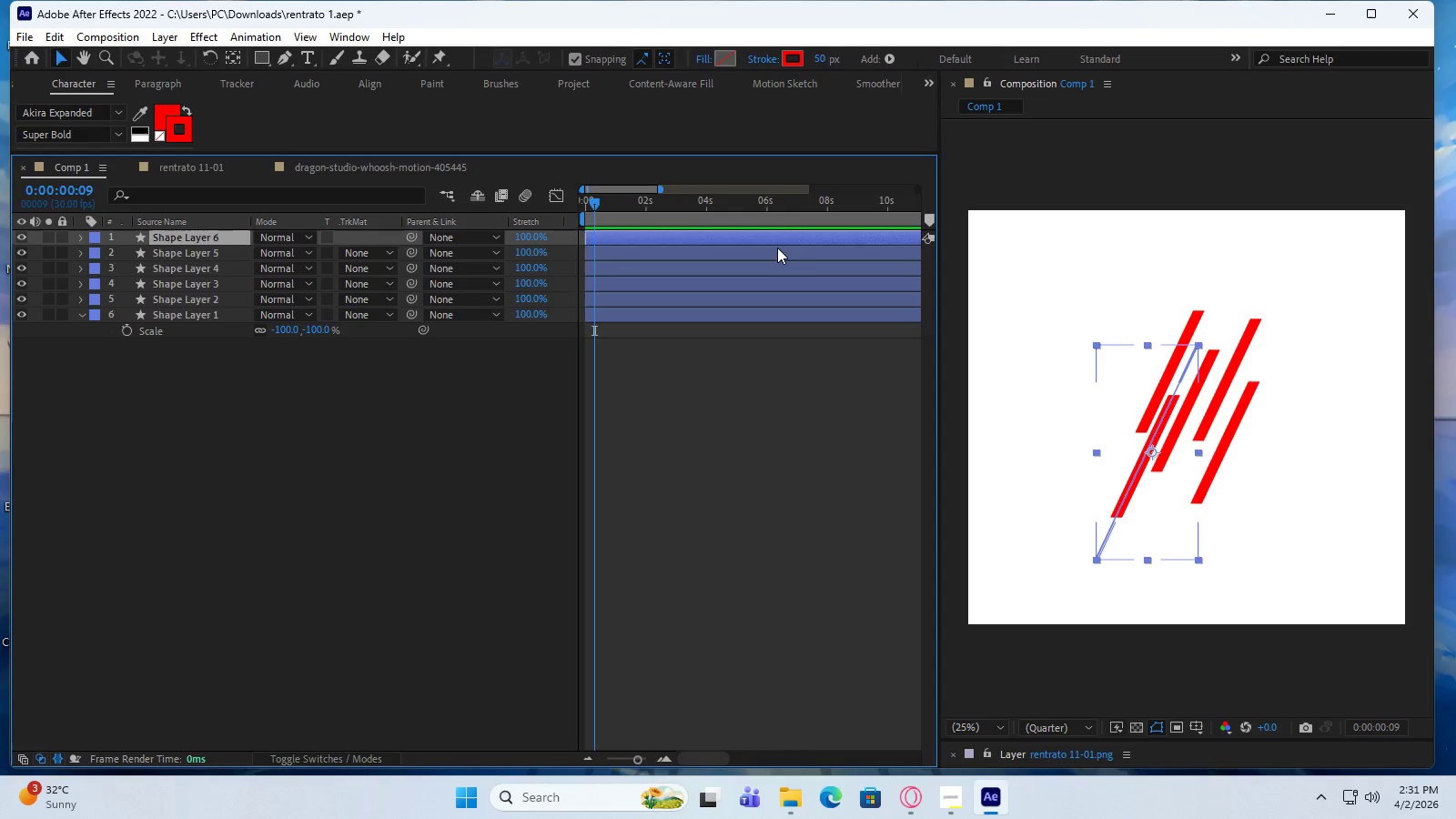 
double_click([778, 238])
 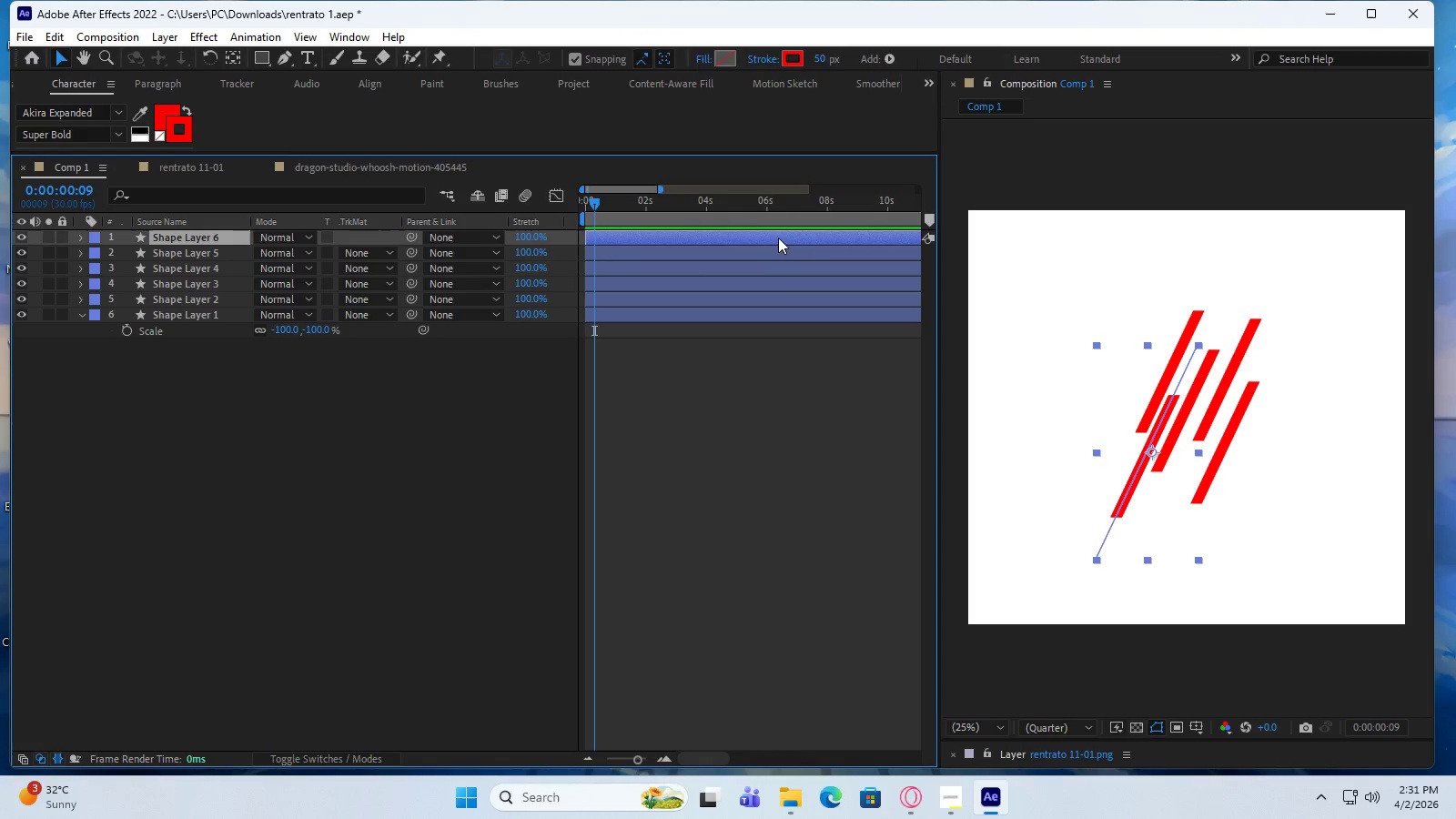 
left_click([794, 309])
 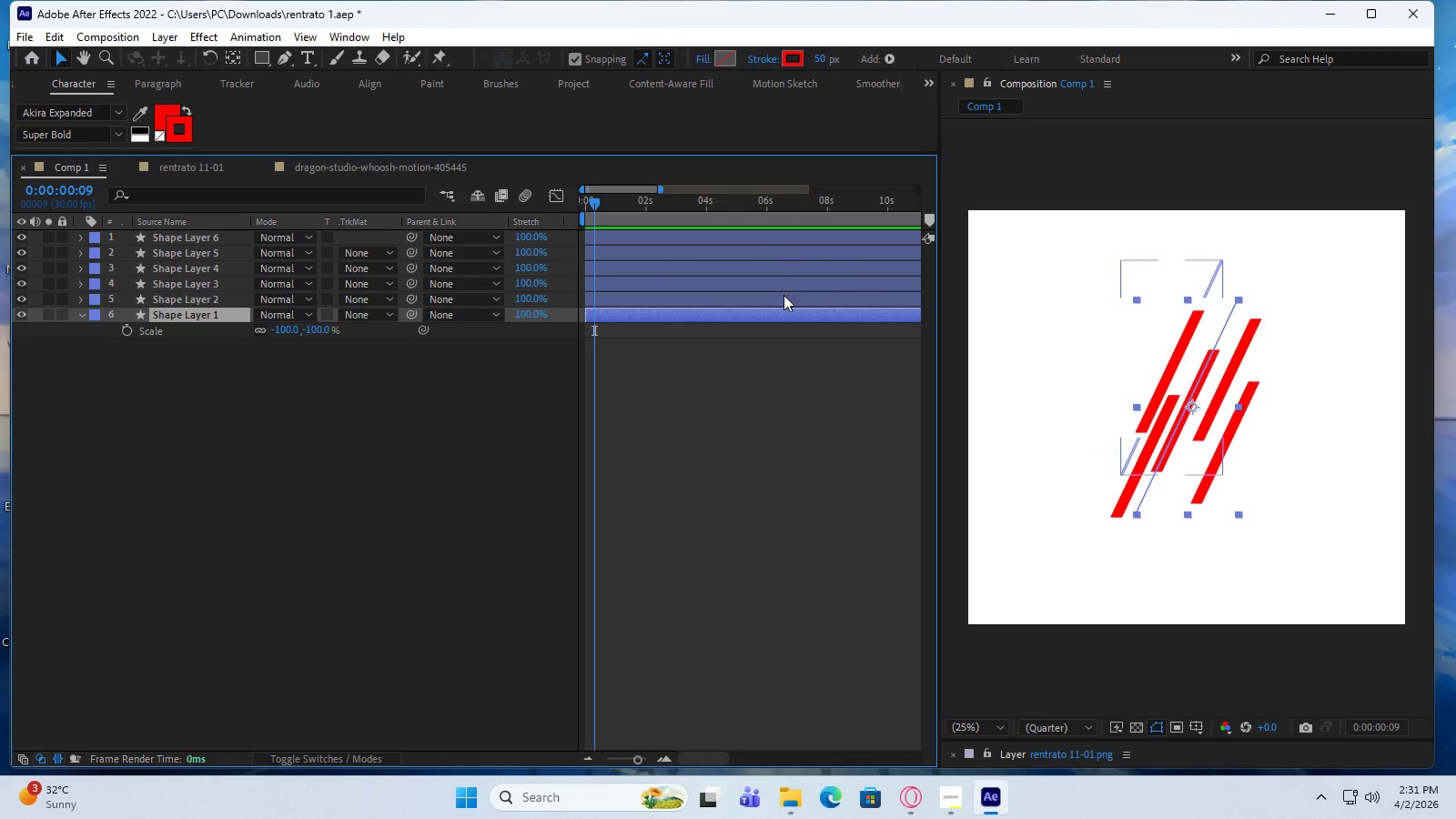 
left_click([784, 297])
 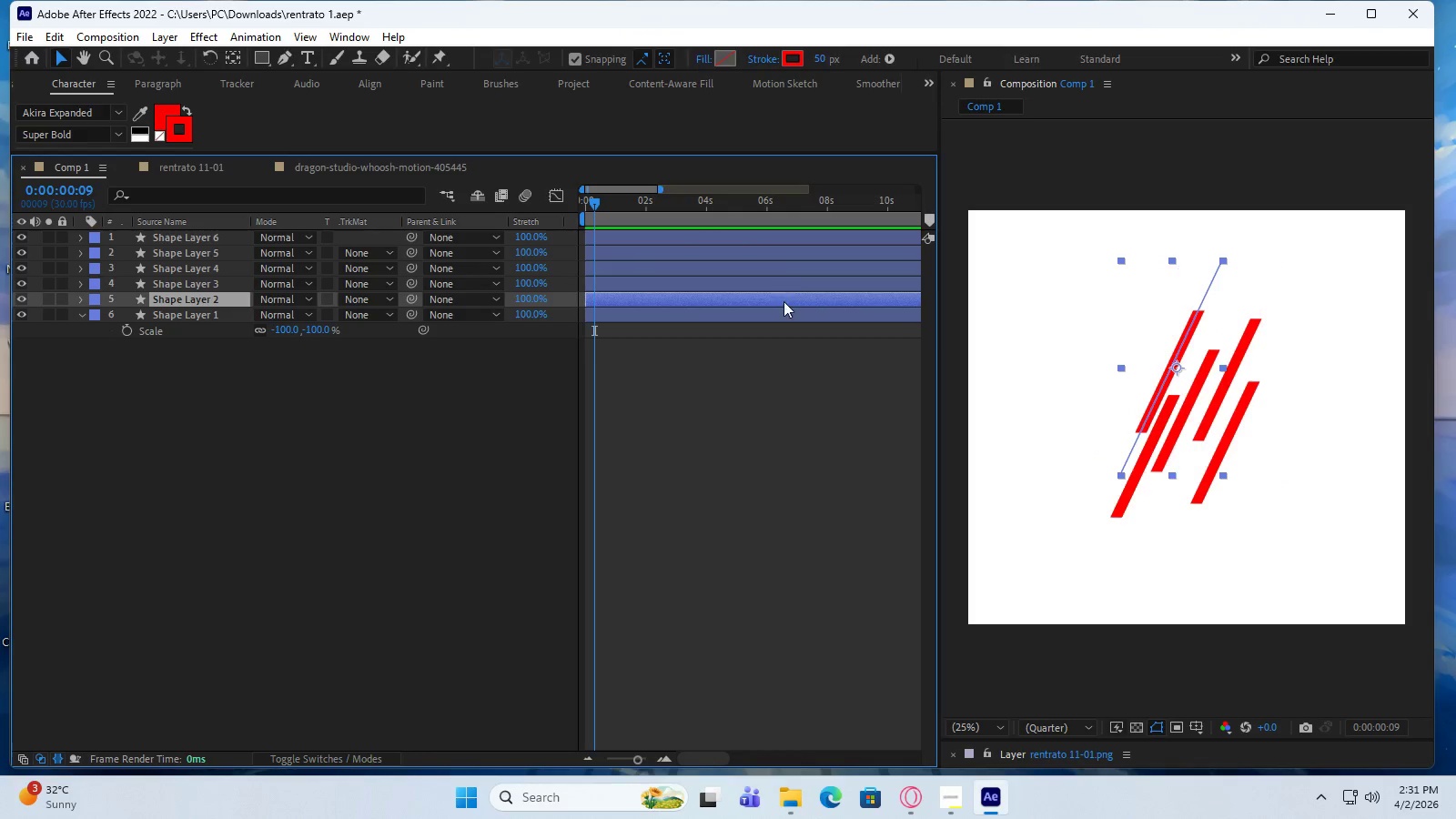 
left_click([786, 311])
 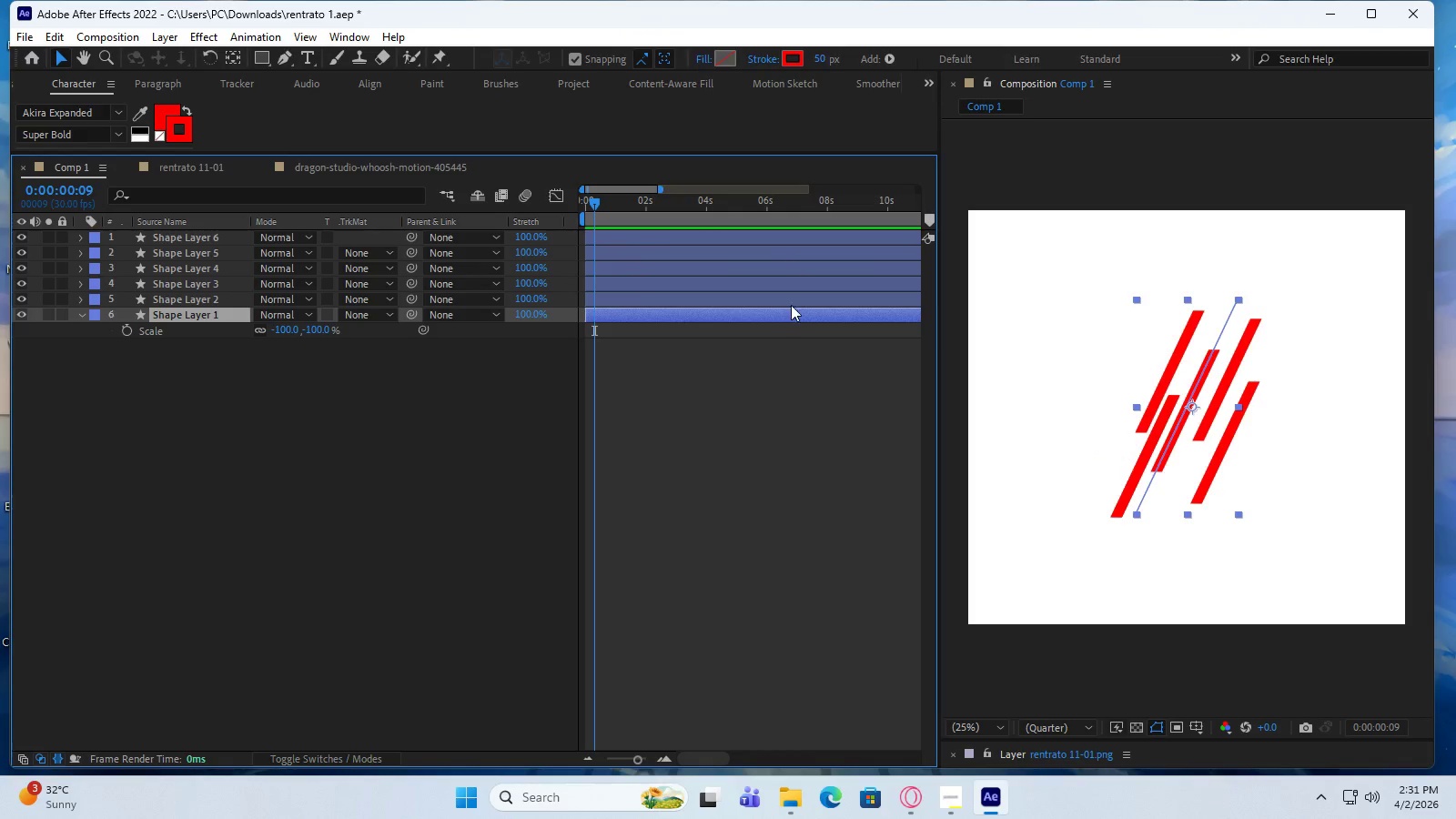 
left_click([794, 298])
 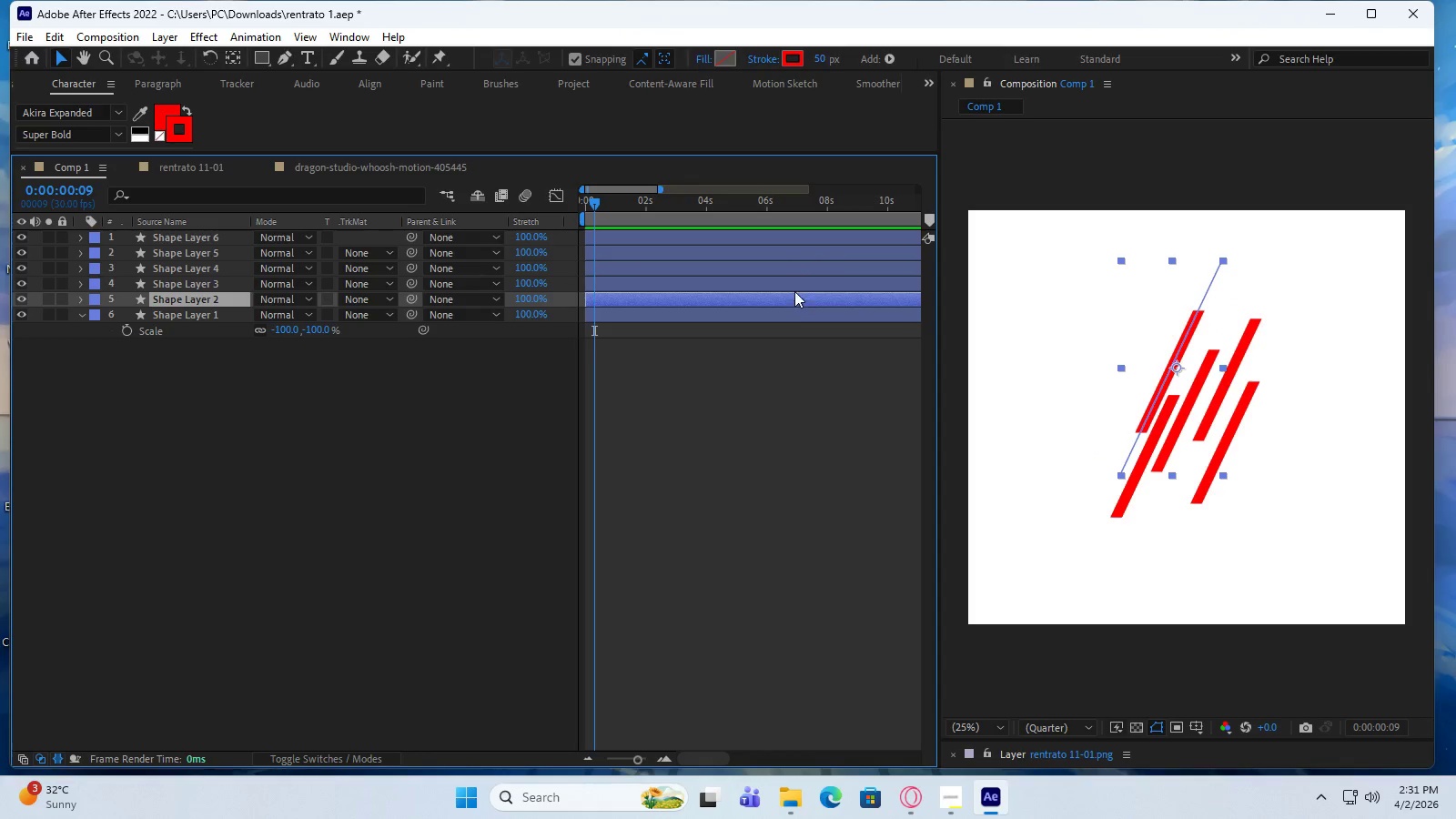 
left_click([794, 288])
 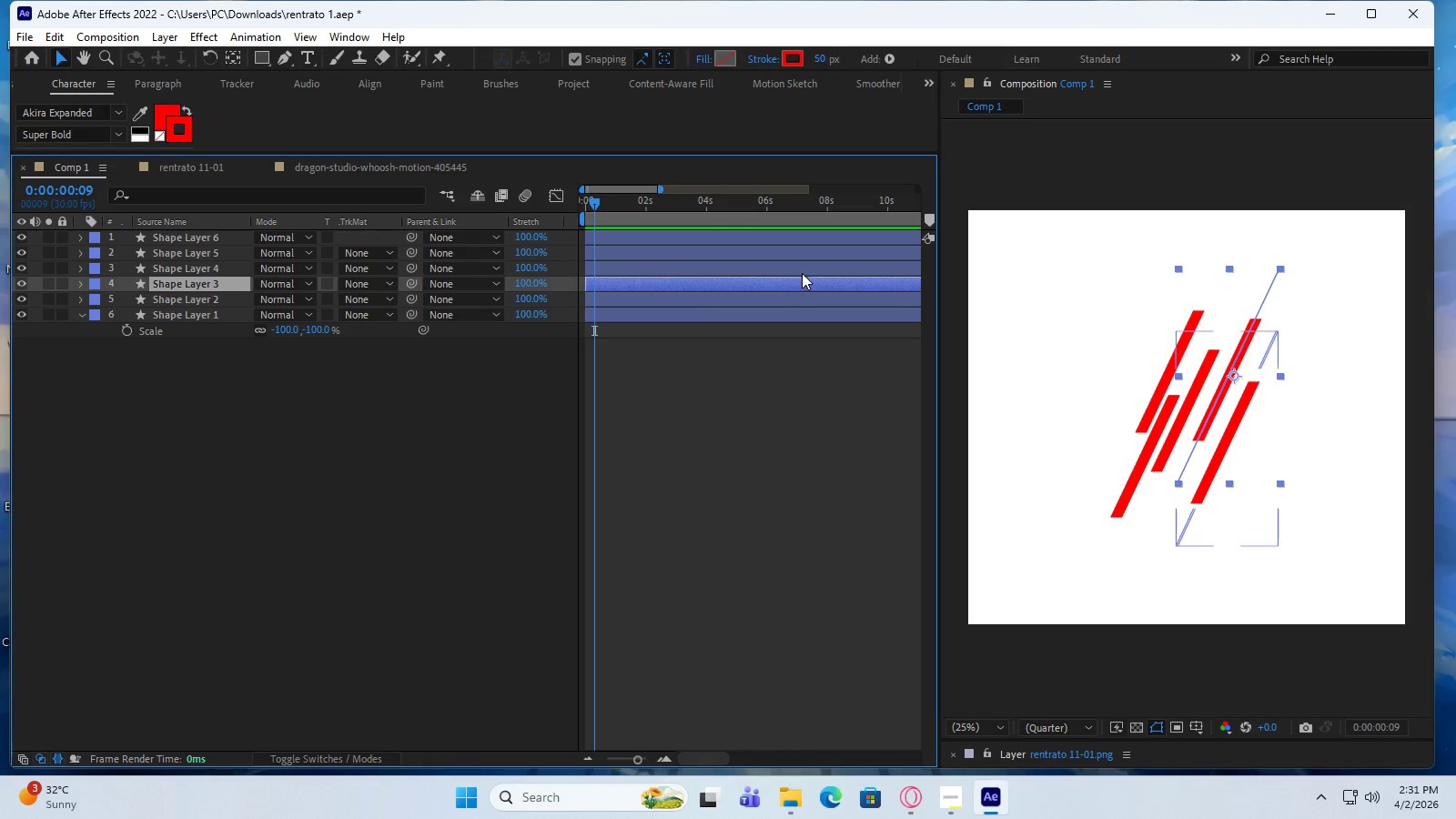 
left_click([803, 270])
 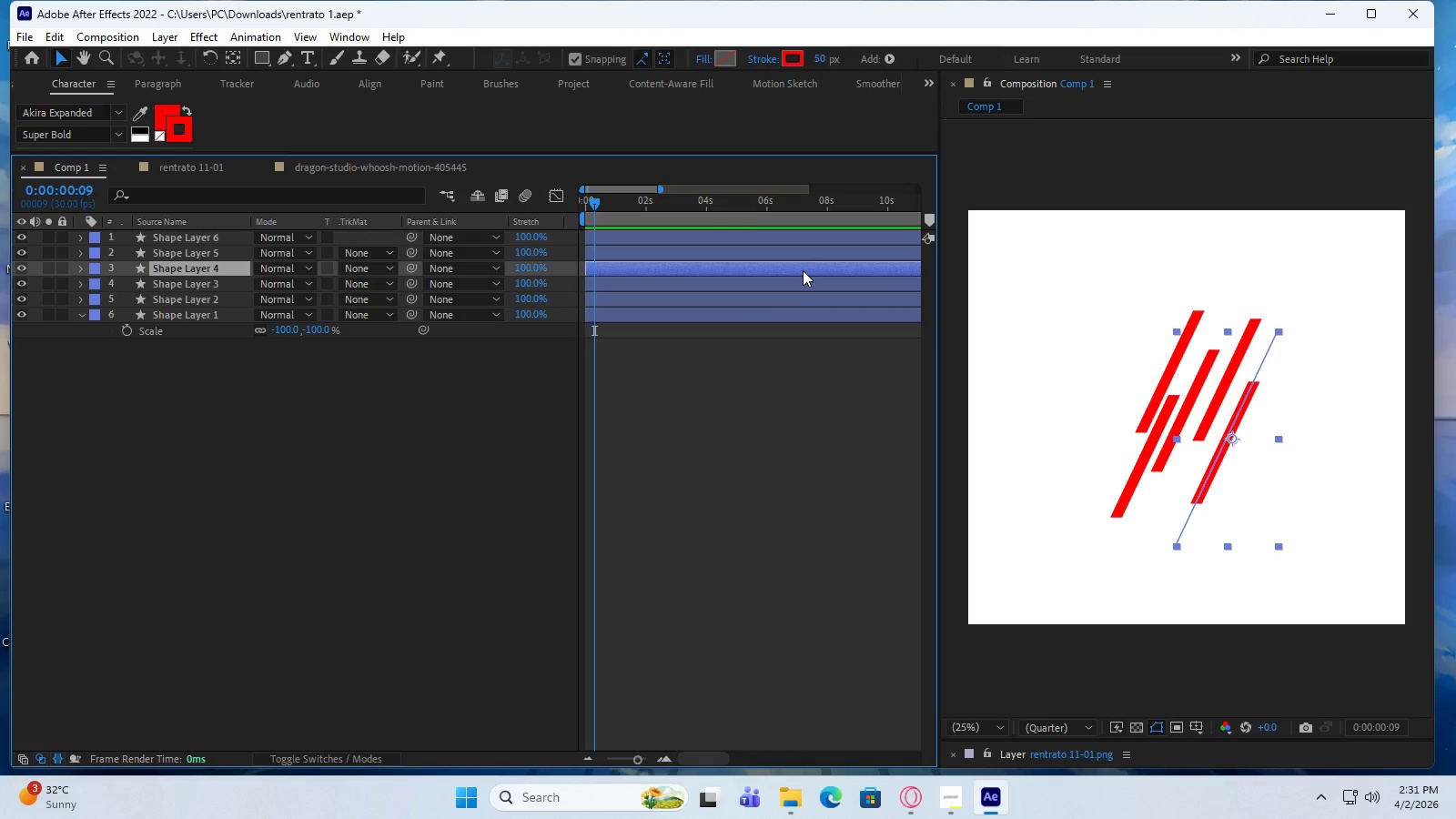 
left_click([804, 258])
 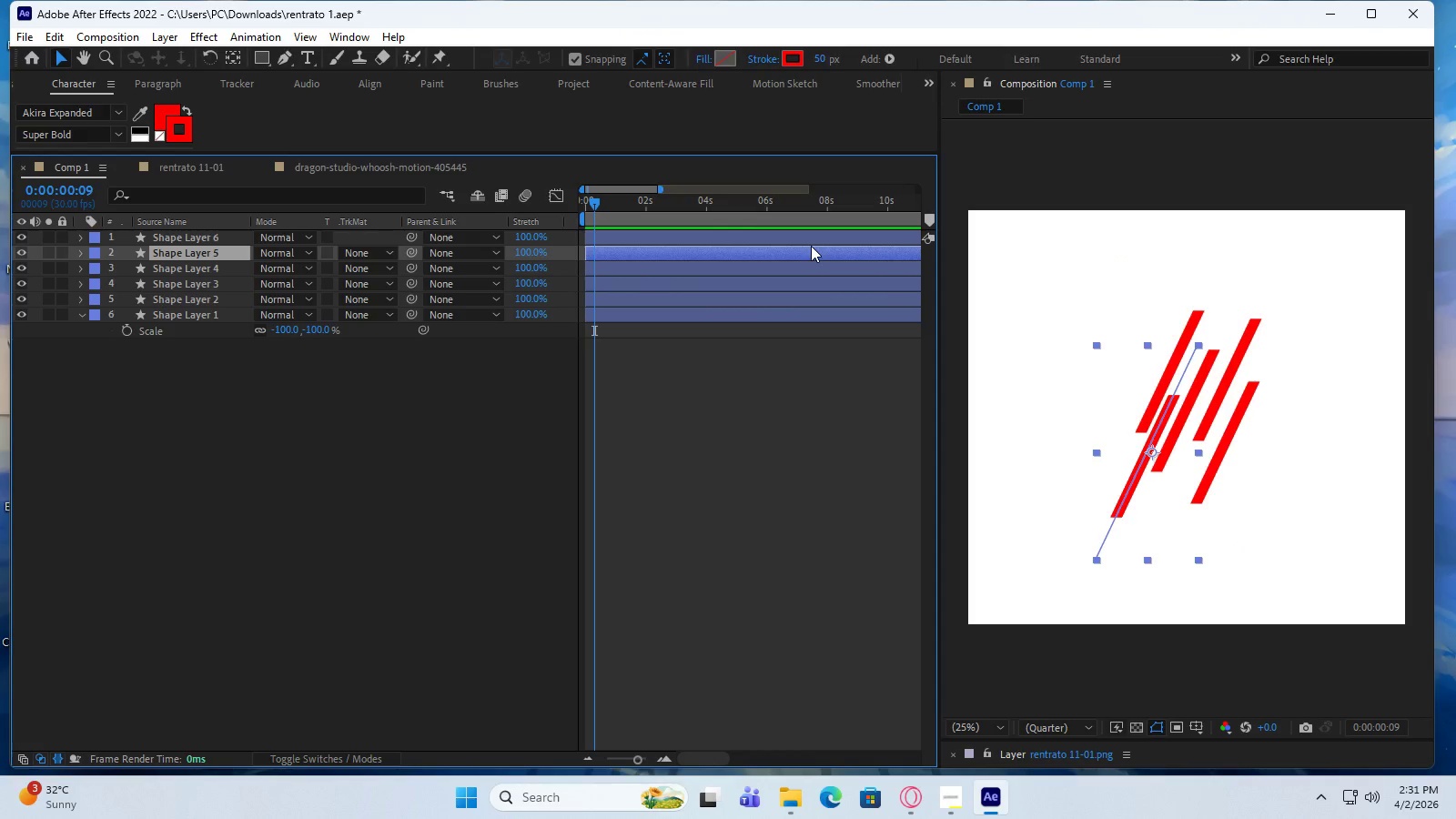 
left_click([813, 238])
 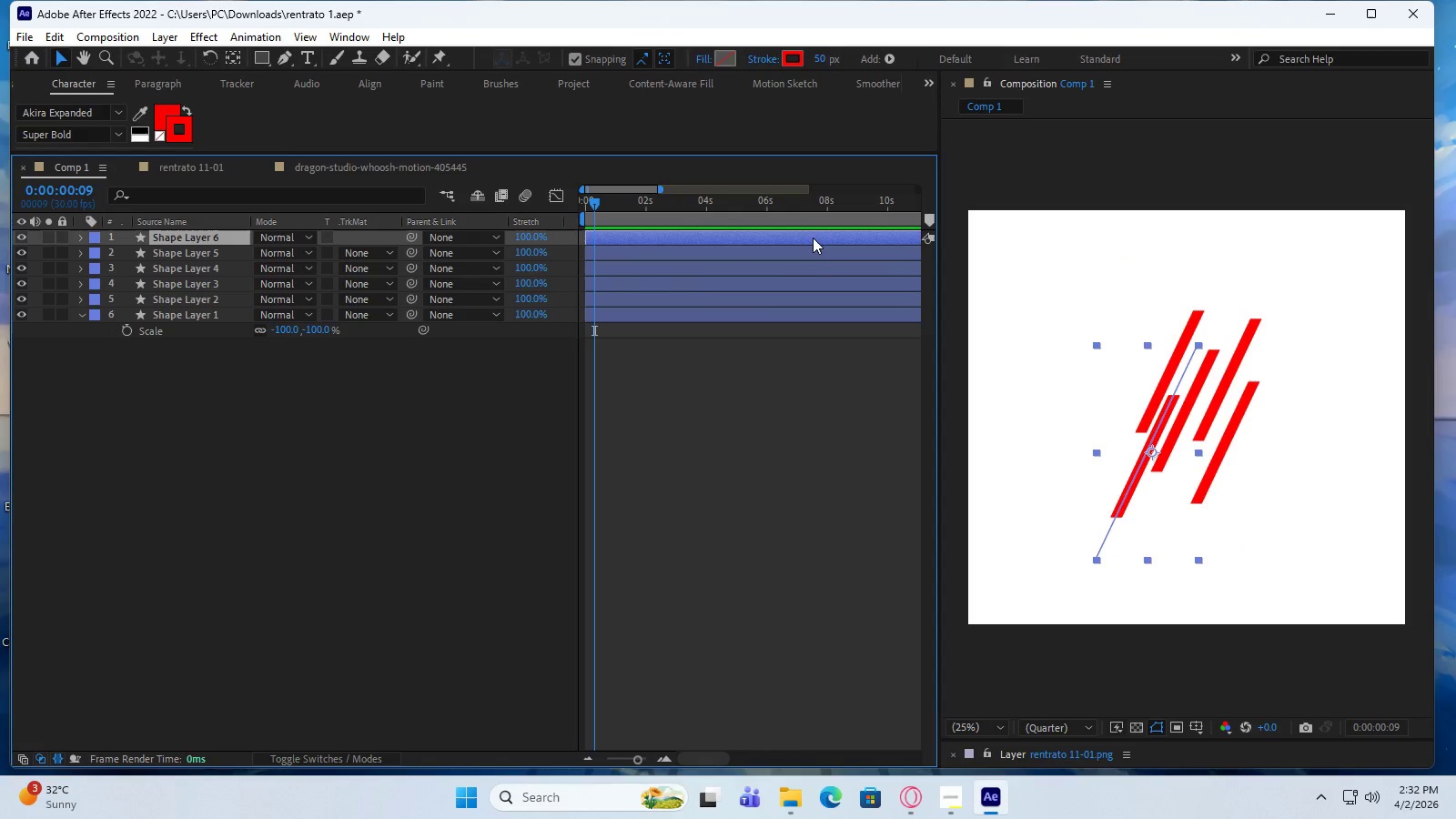 
left_click([814, 247])
 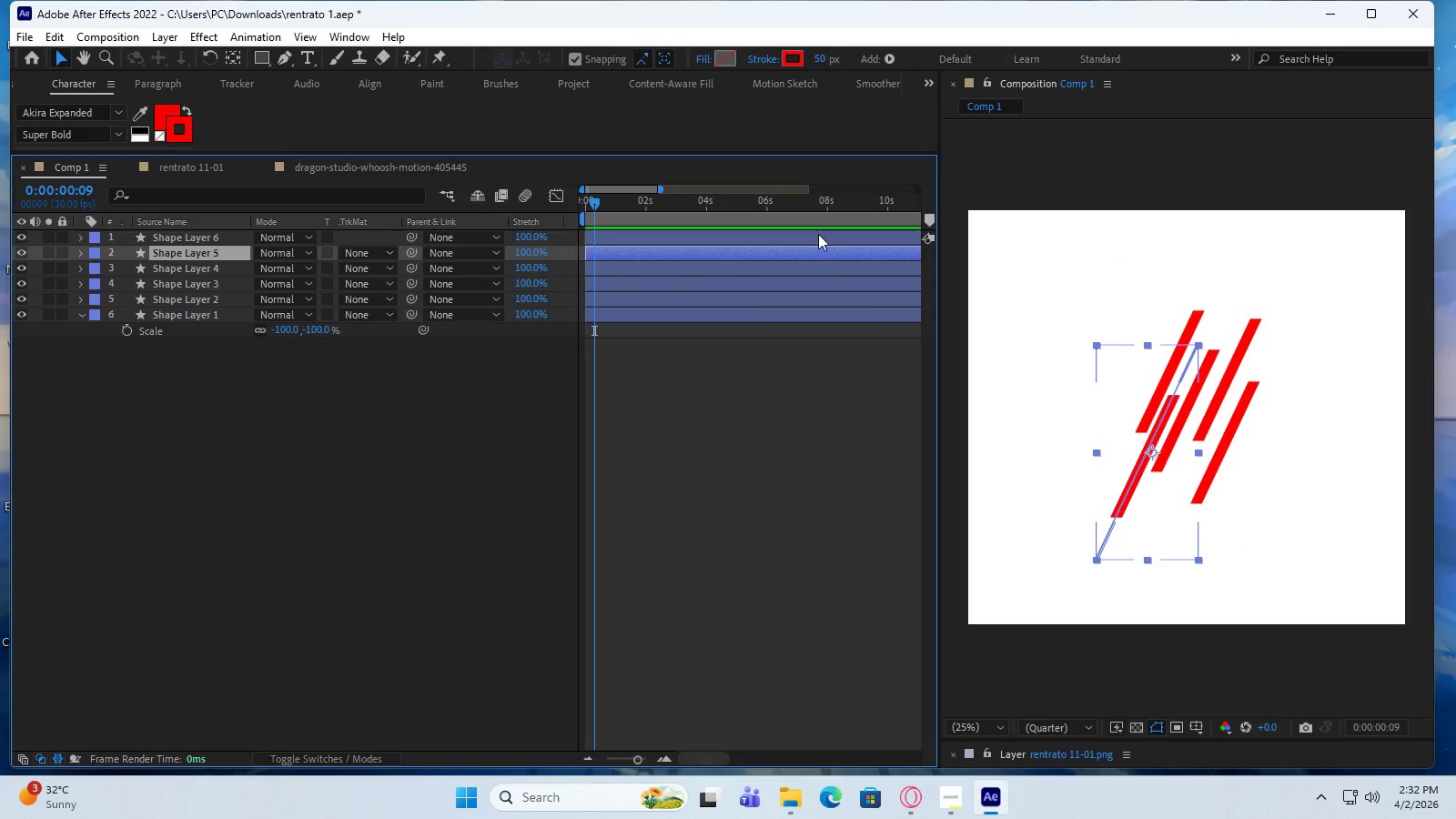 
left_click([818, 234])
 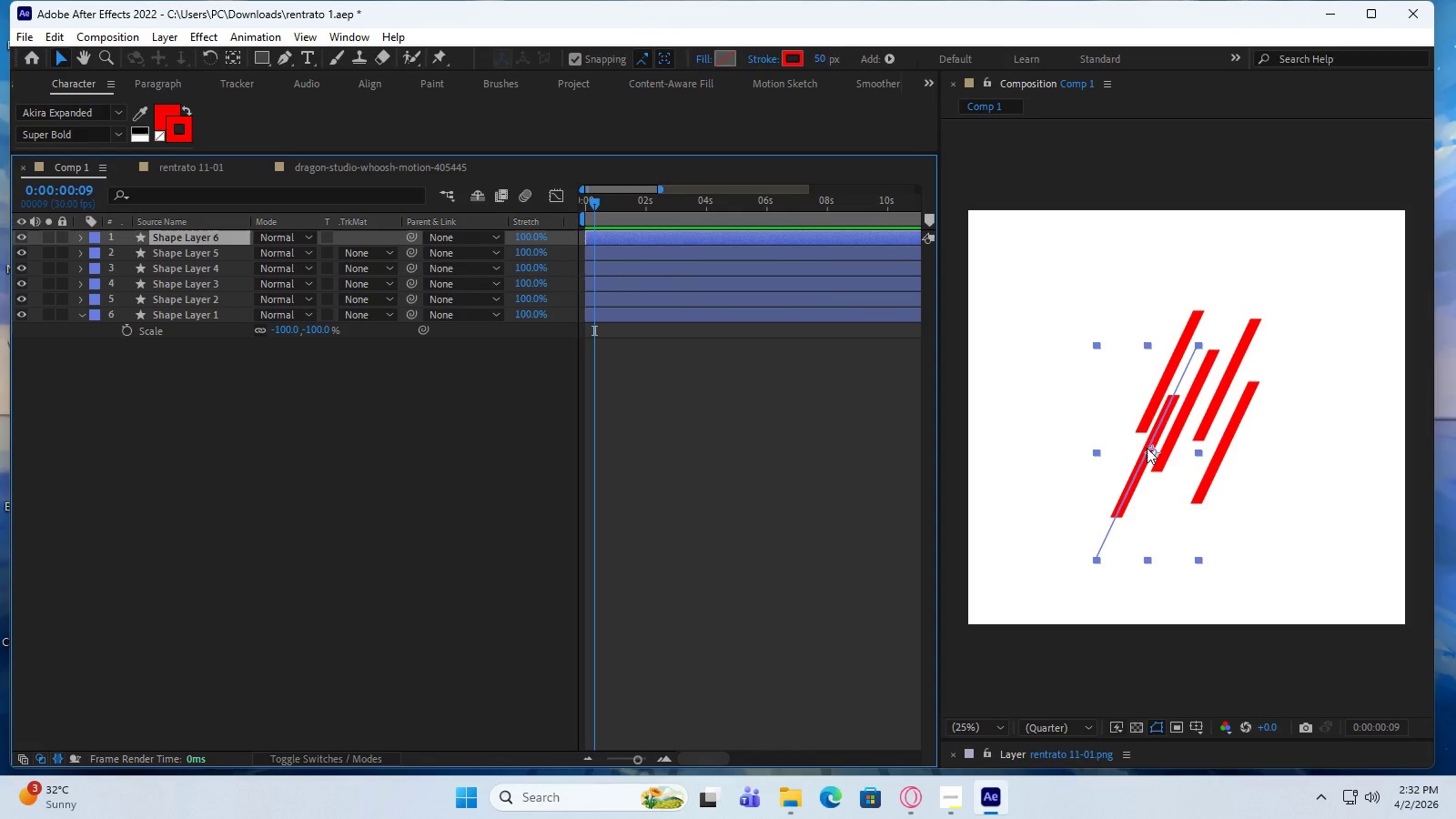 
left_click_drag(start_coordinate=[1147, 448], to_coordinate=[1282, 381])
 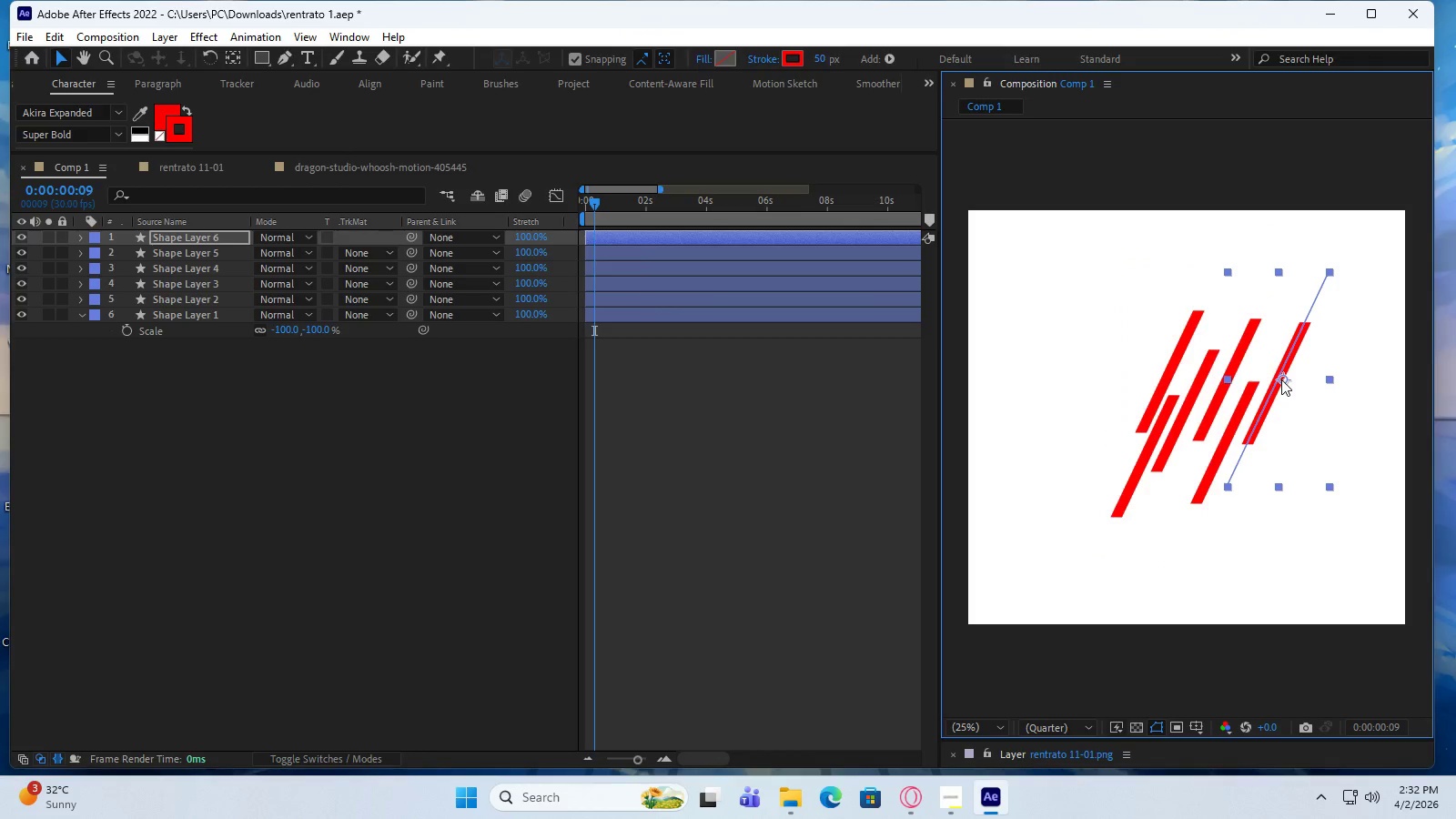 
key(Control+D)
 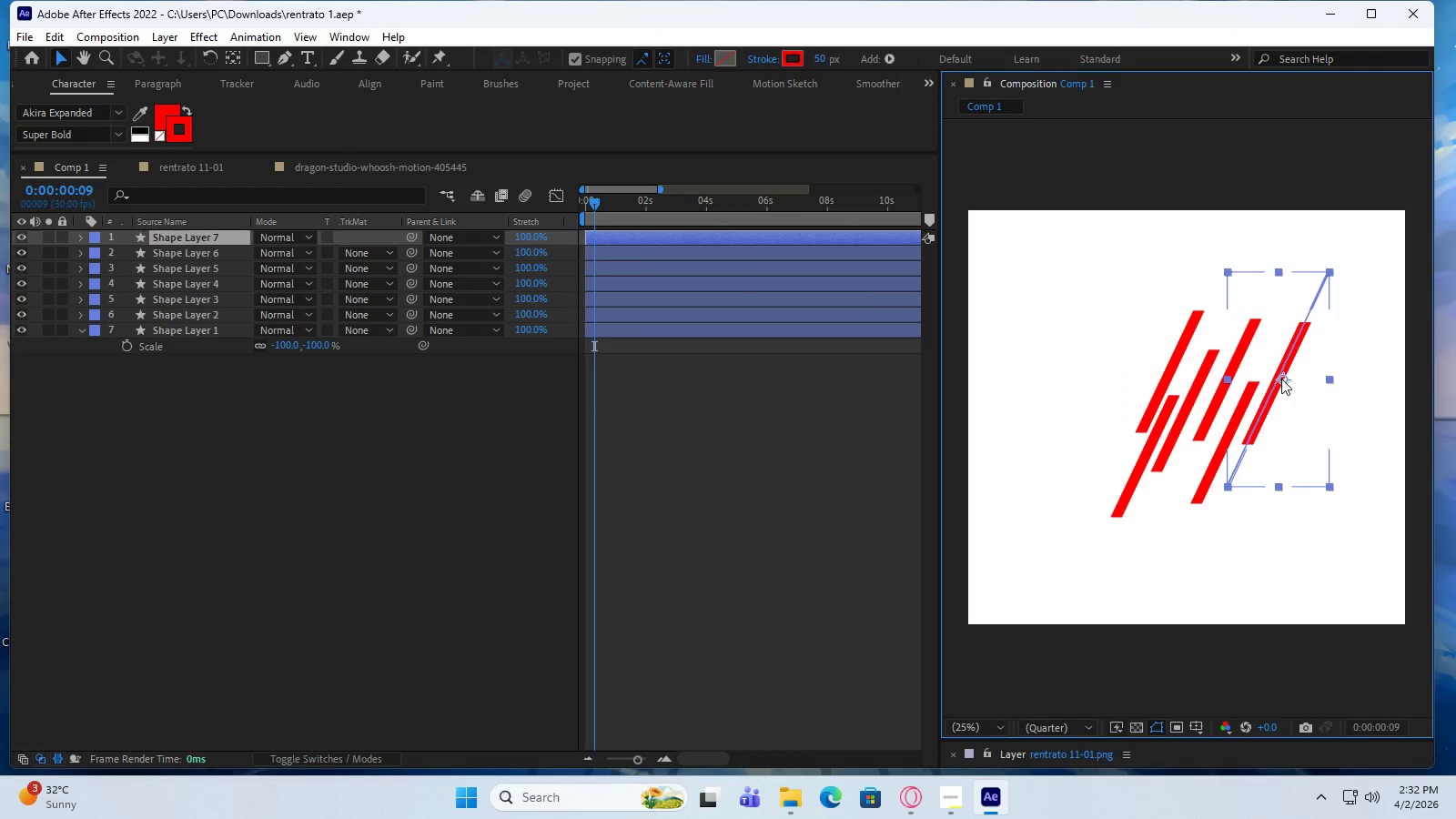 
left_click_drag(start_coordinate=[1281, 379], to_coordinate=[1135, 391])
 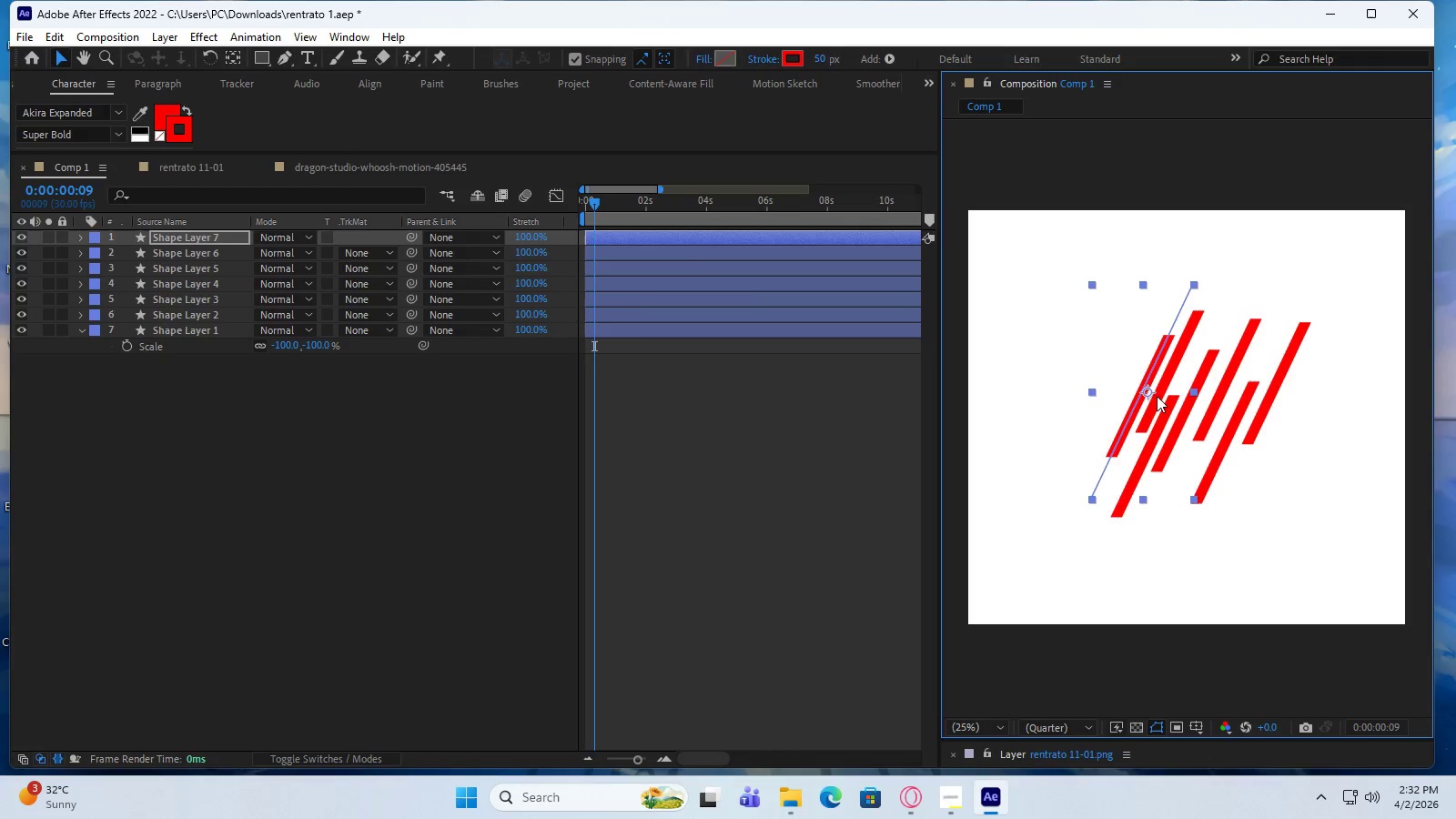 
key(Control+D)
 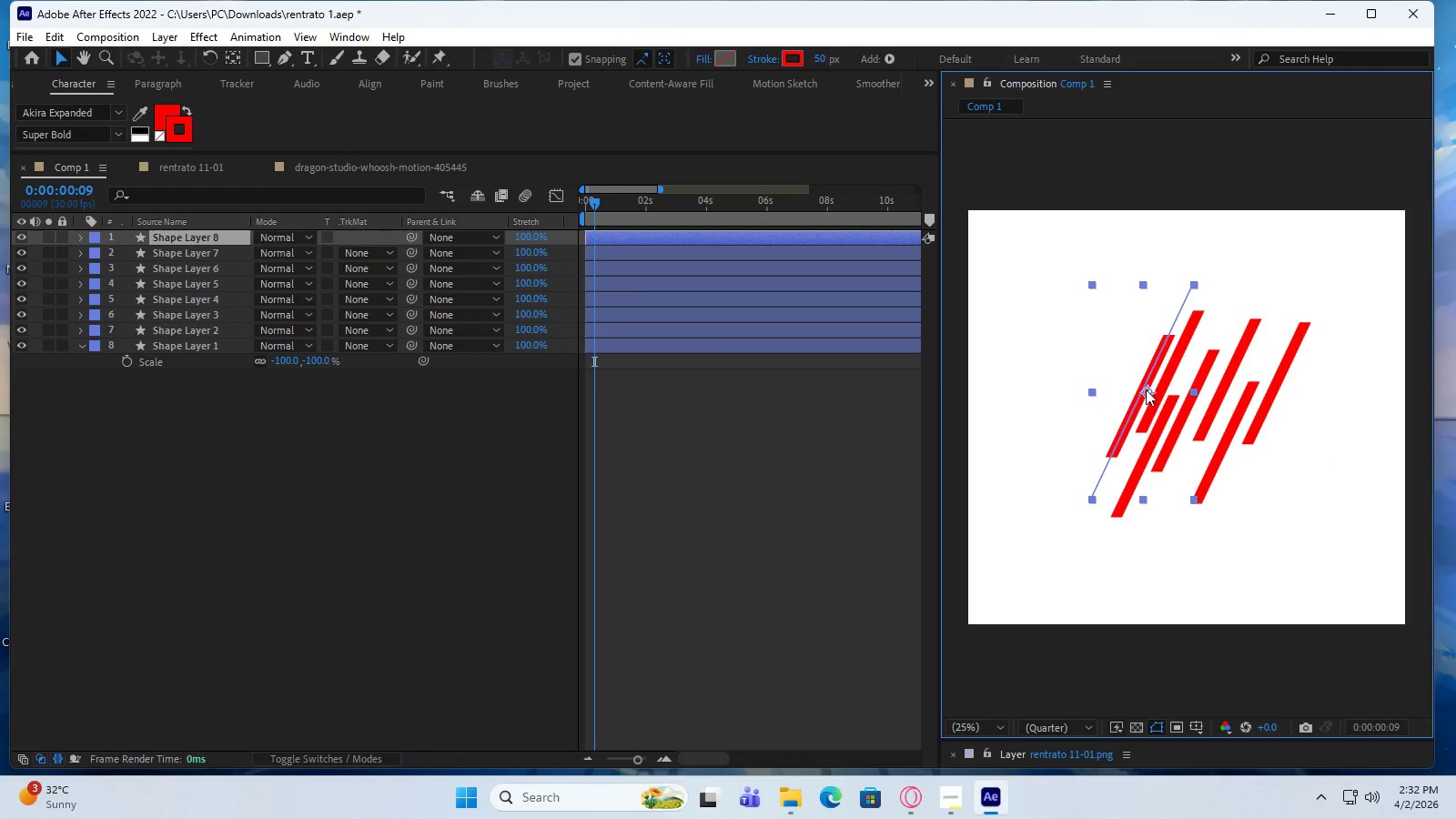 
left_click_drag(start_coordinate=[1146, 390], to_coordinate=[1170, 509])
 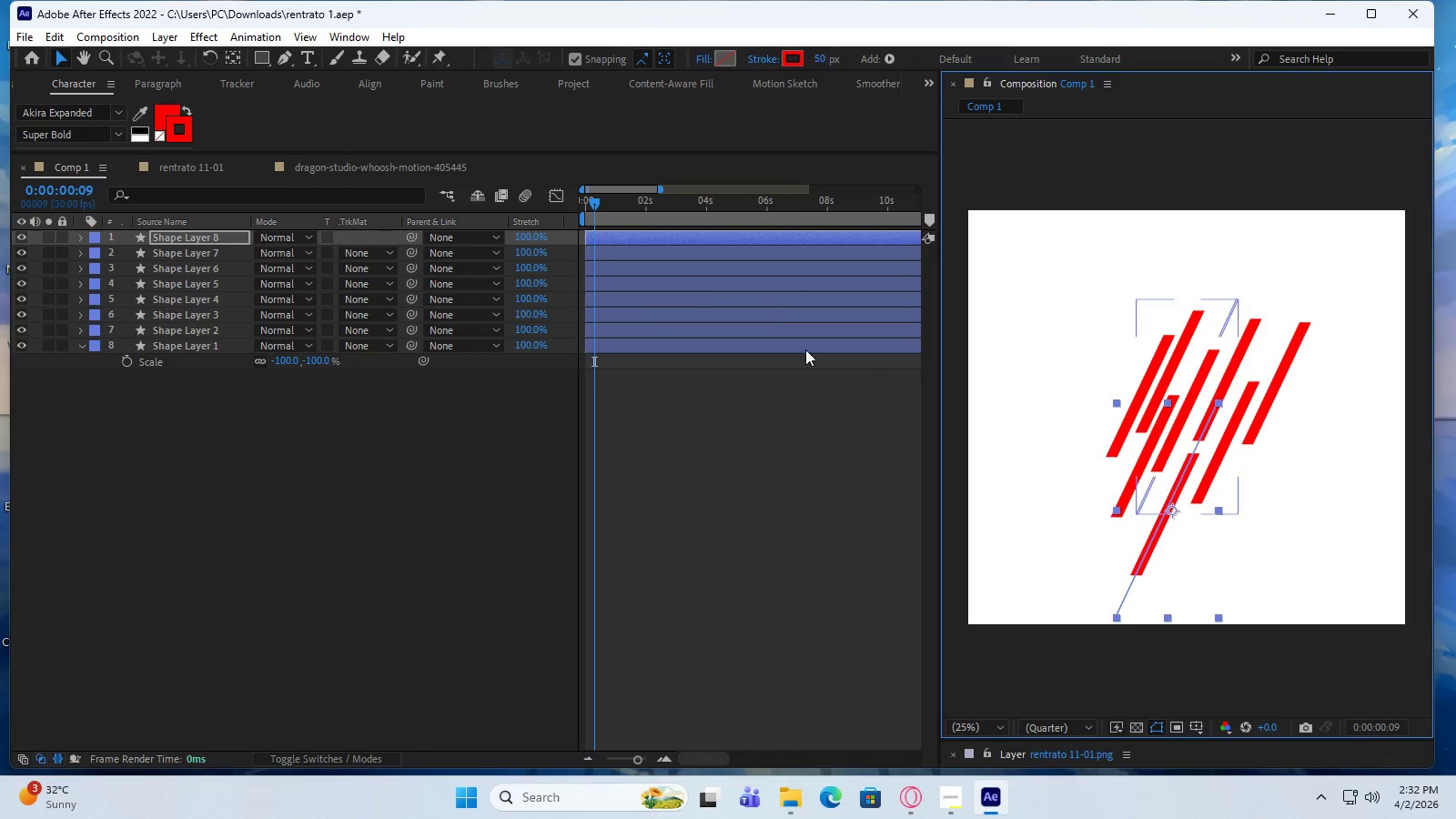 
key(Space)
 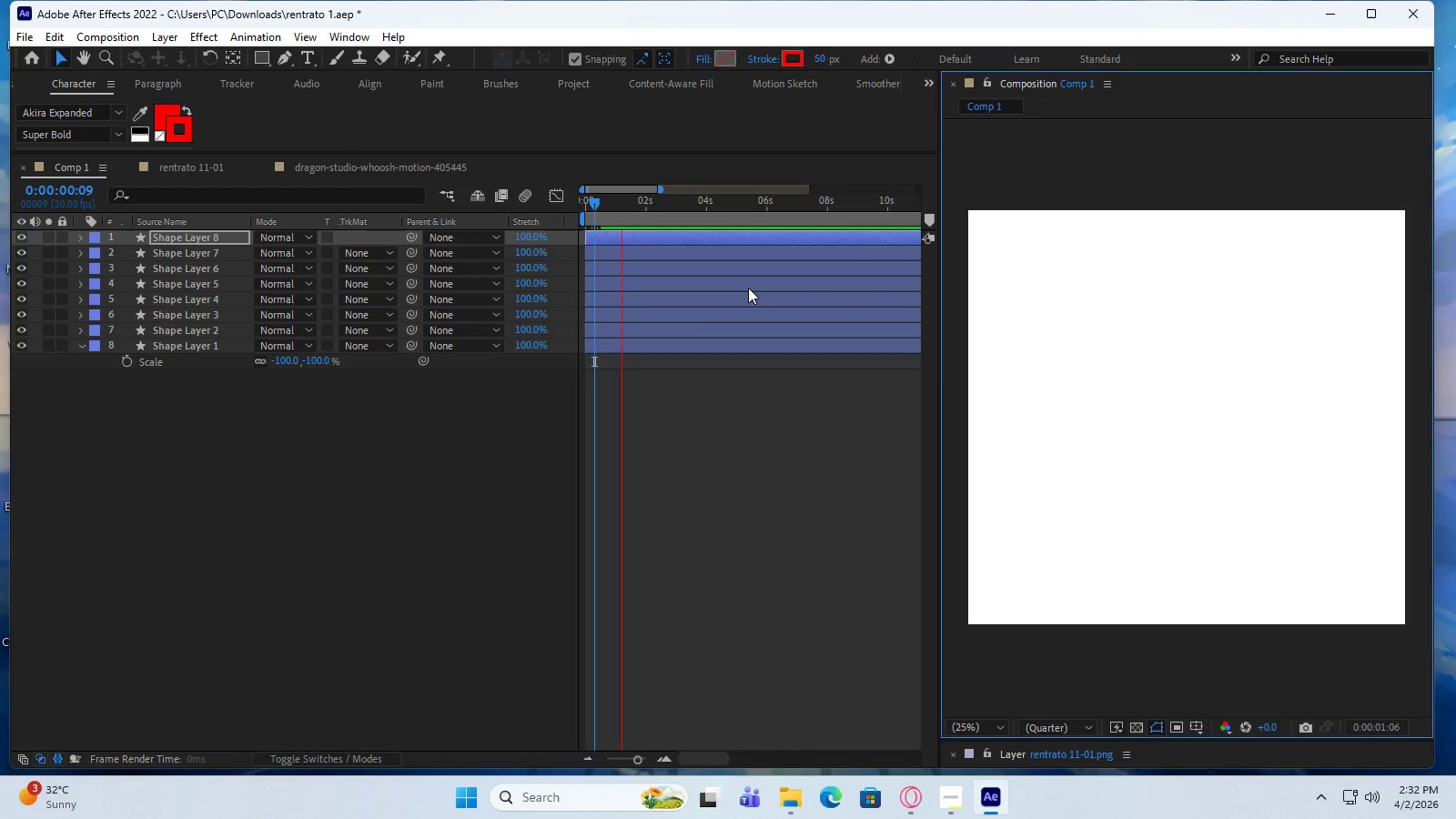 
key(Space)
 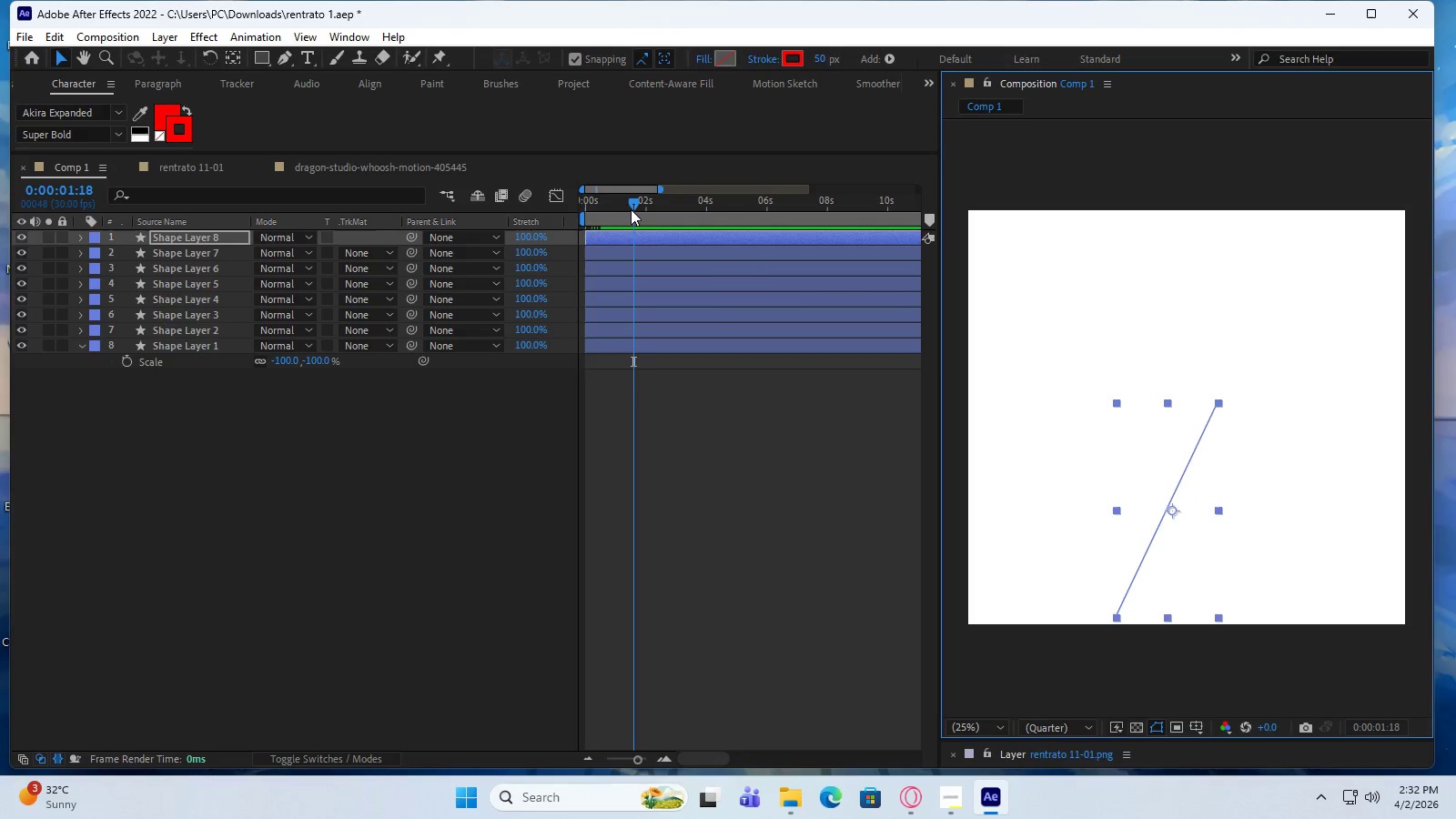 
left_click_drag(start_coordinate=[634, 207], to_coordinate=[591, 231])
 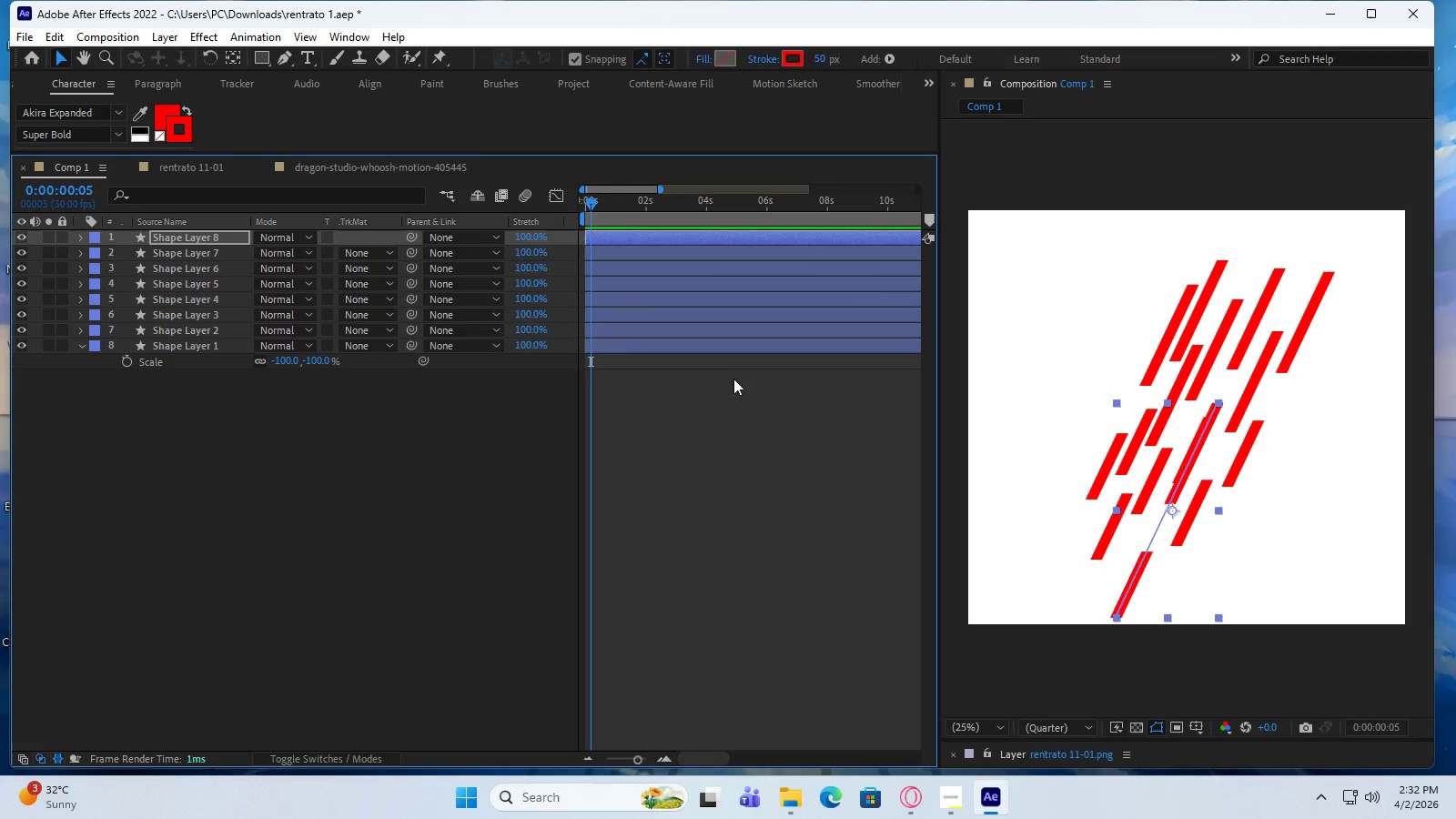 
key(Space)
 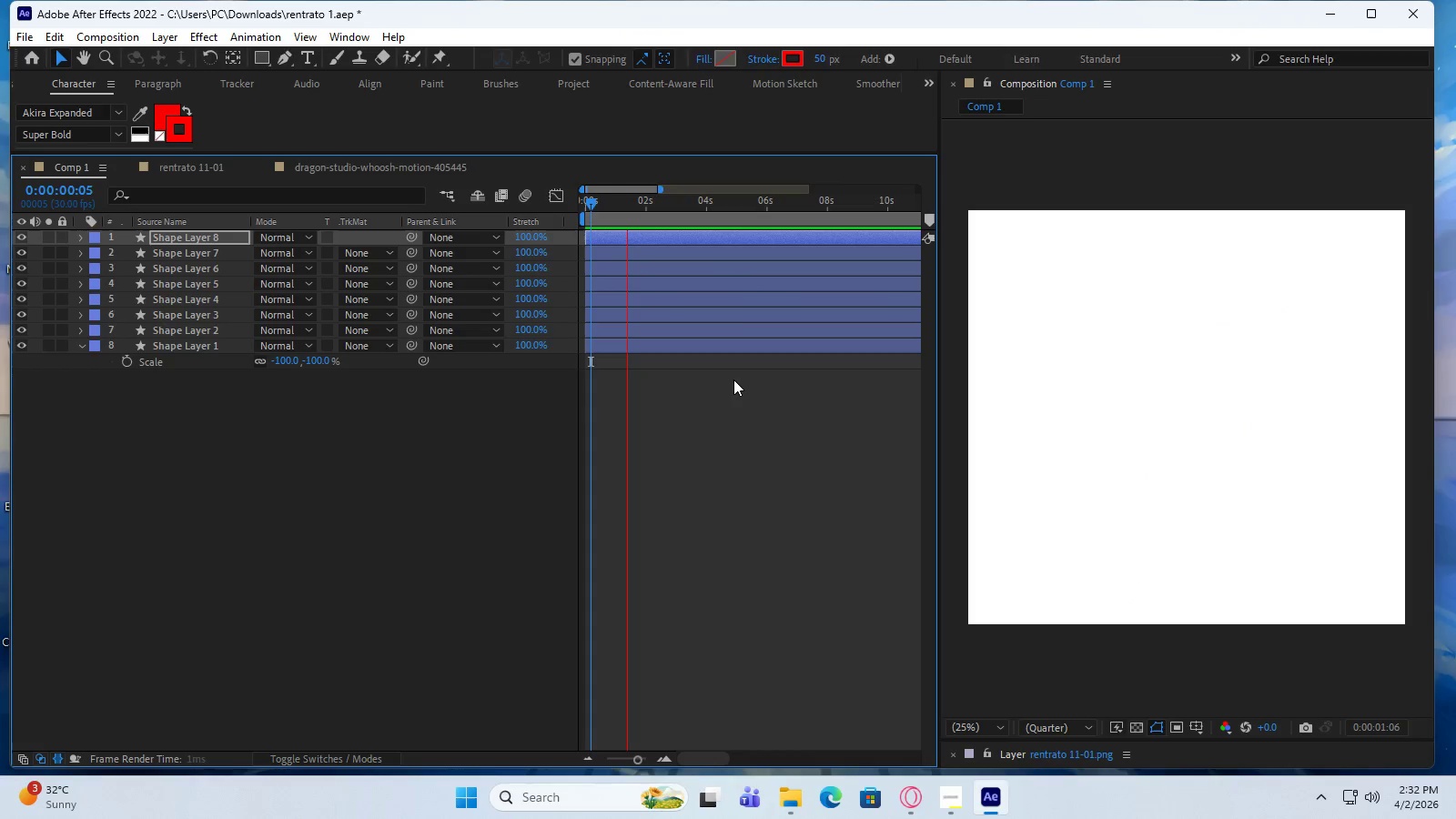 
key(Space)
 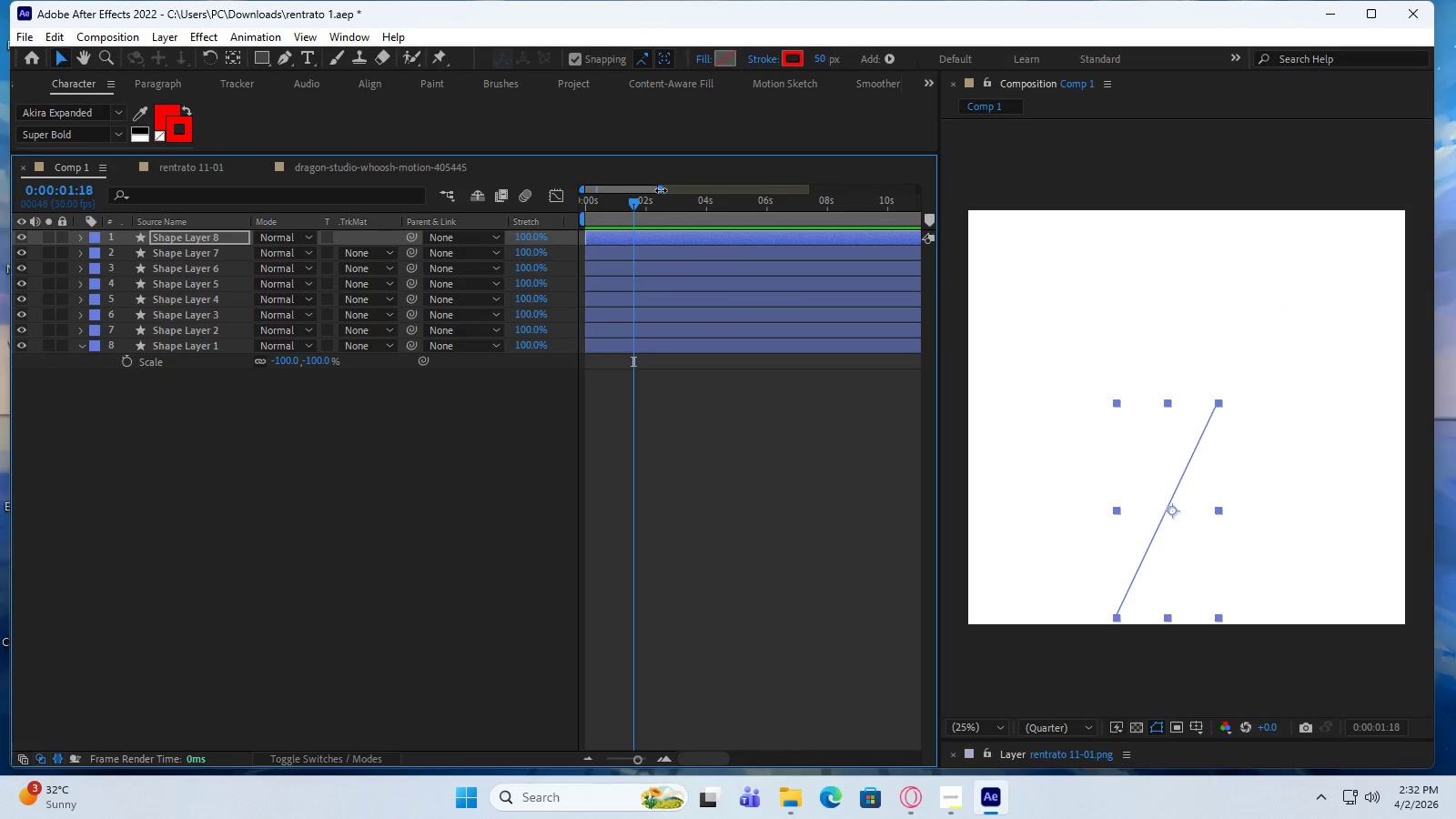 
left_click_drag(start_coordinate=[661, 188], to_coordinate=[792, 199])
 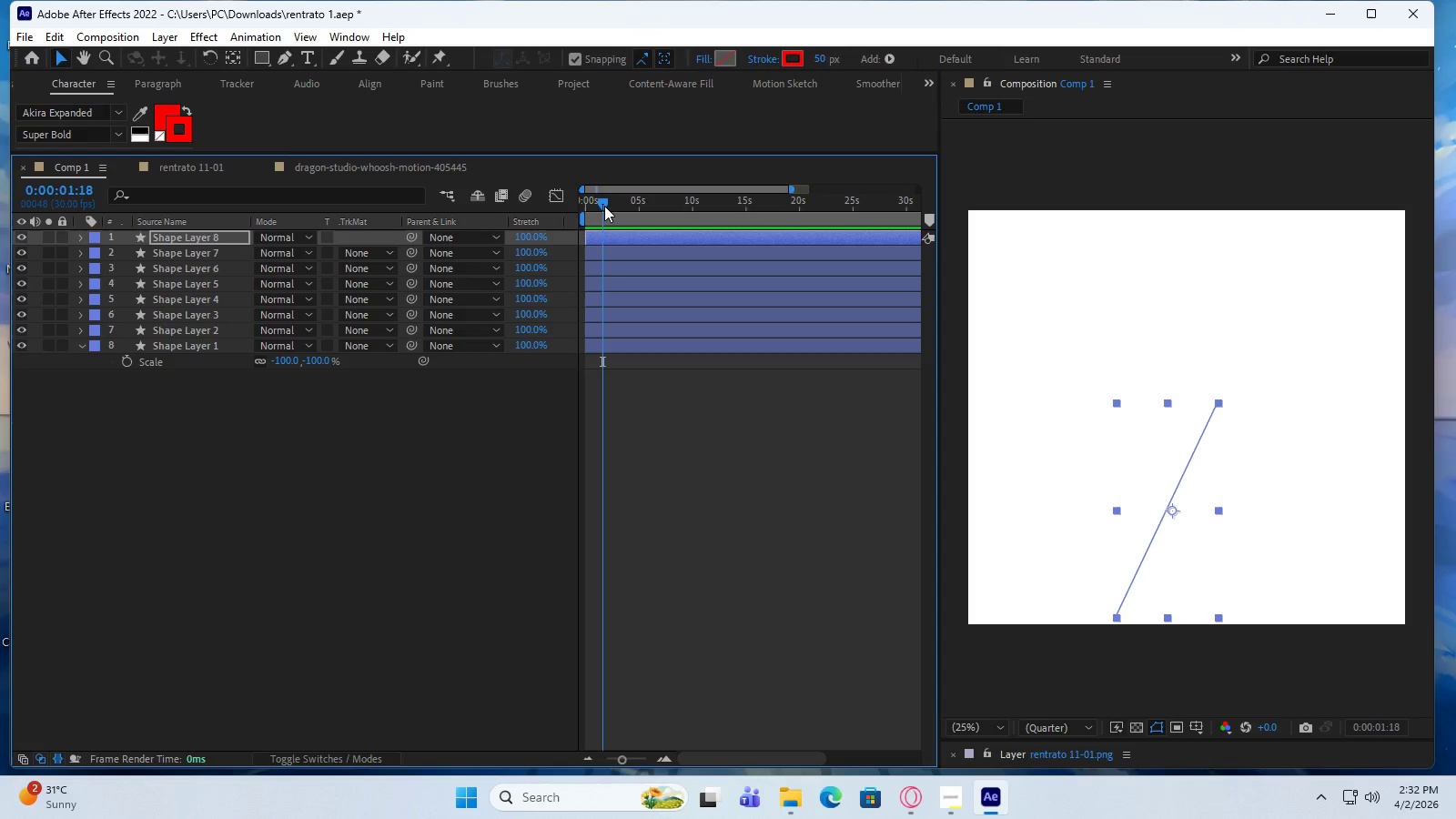 
left_click_drag(start_coordinate=[604, 206], to_coordinate=[579, 207])
 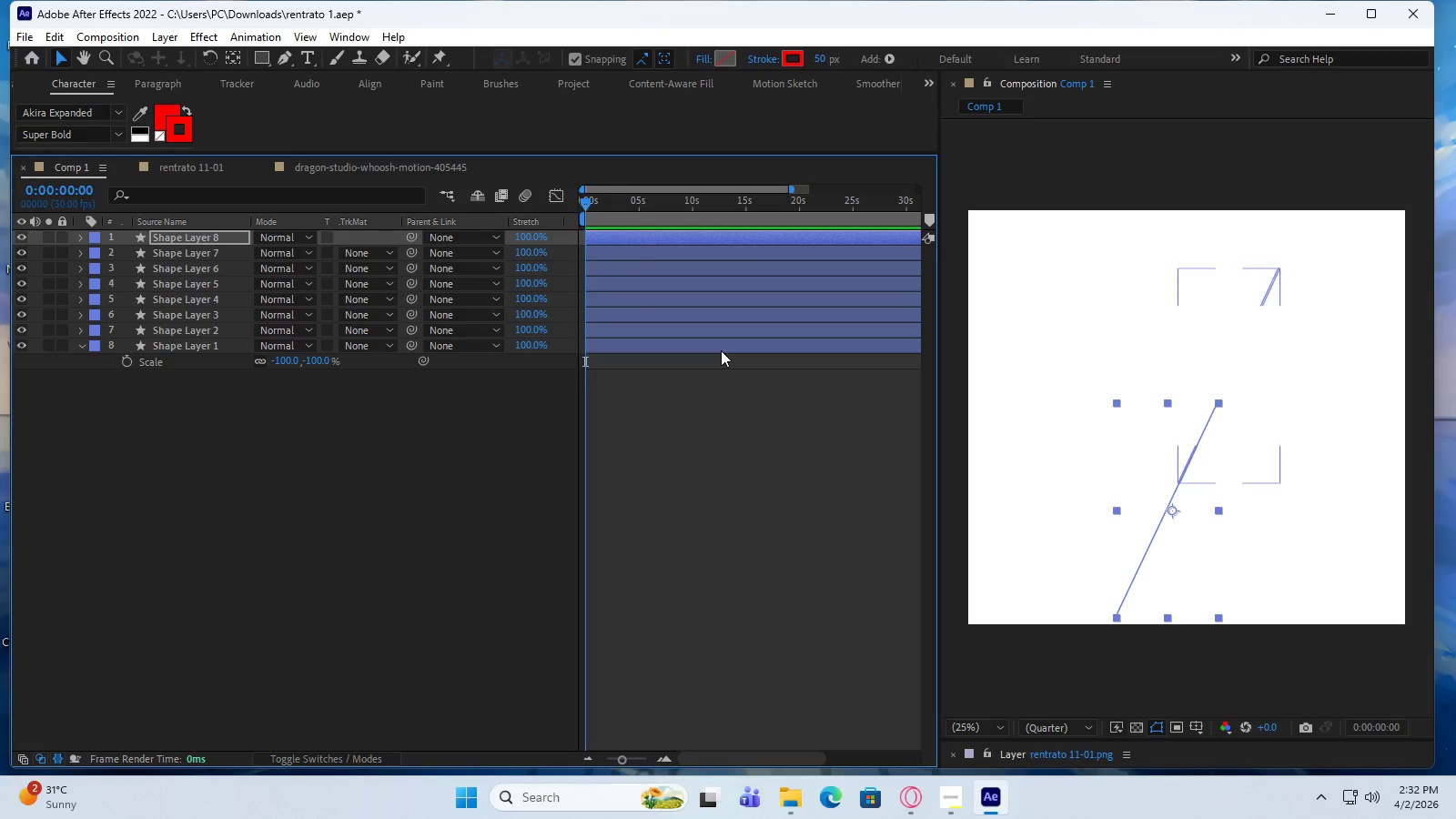 
key(Space)
 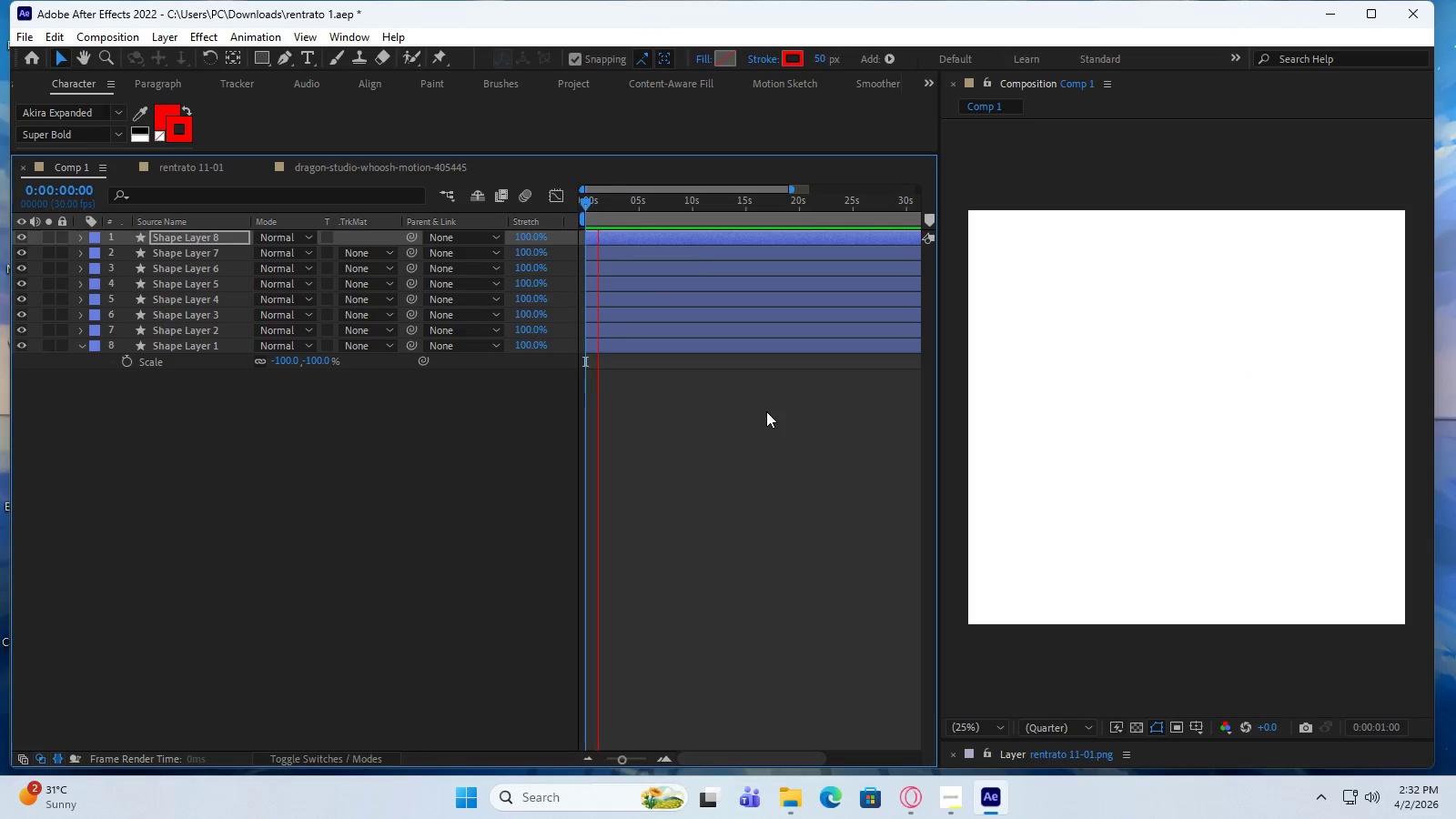 
key(Space)
 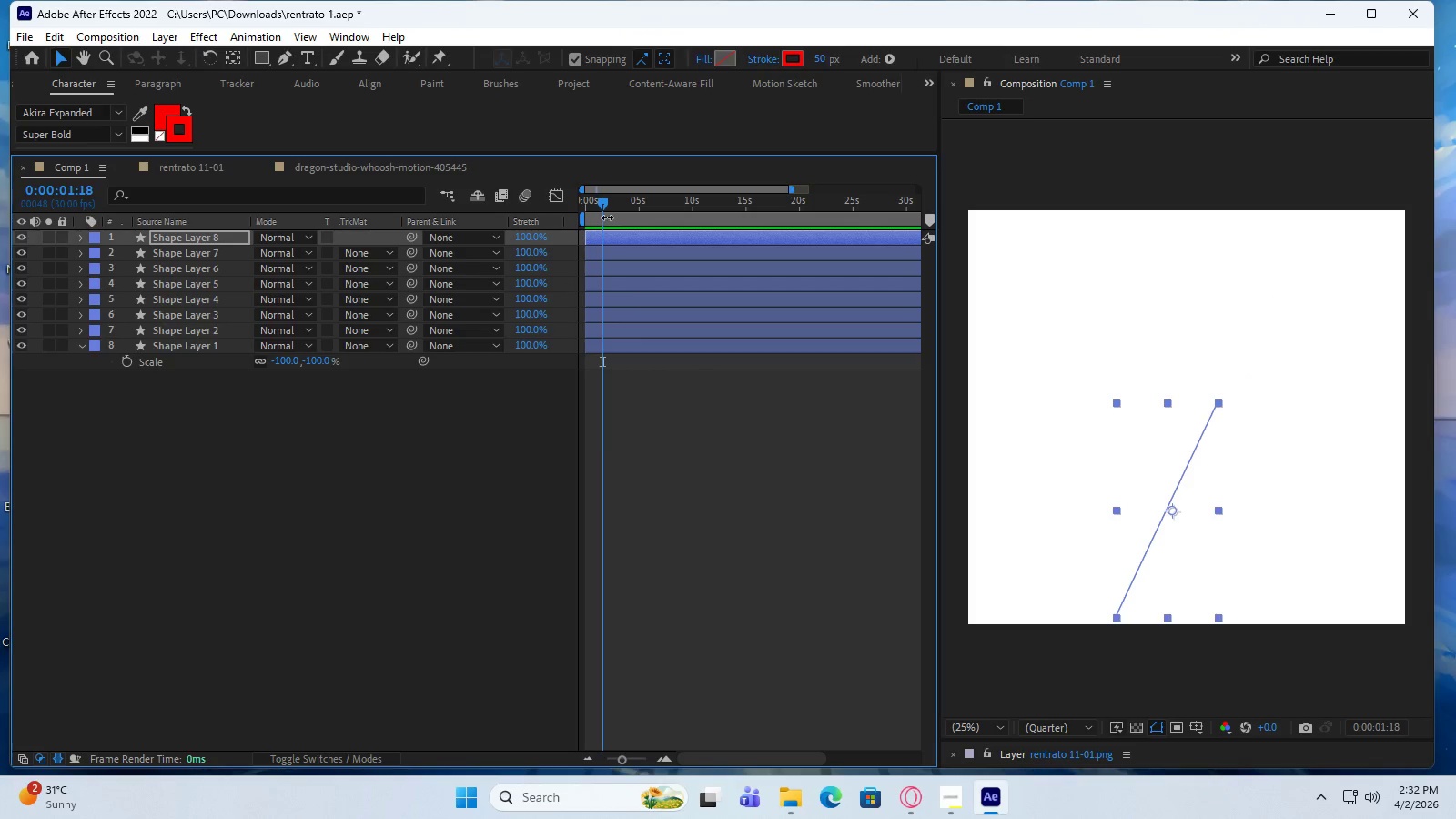 
key(Space)
 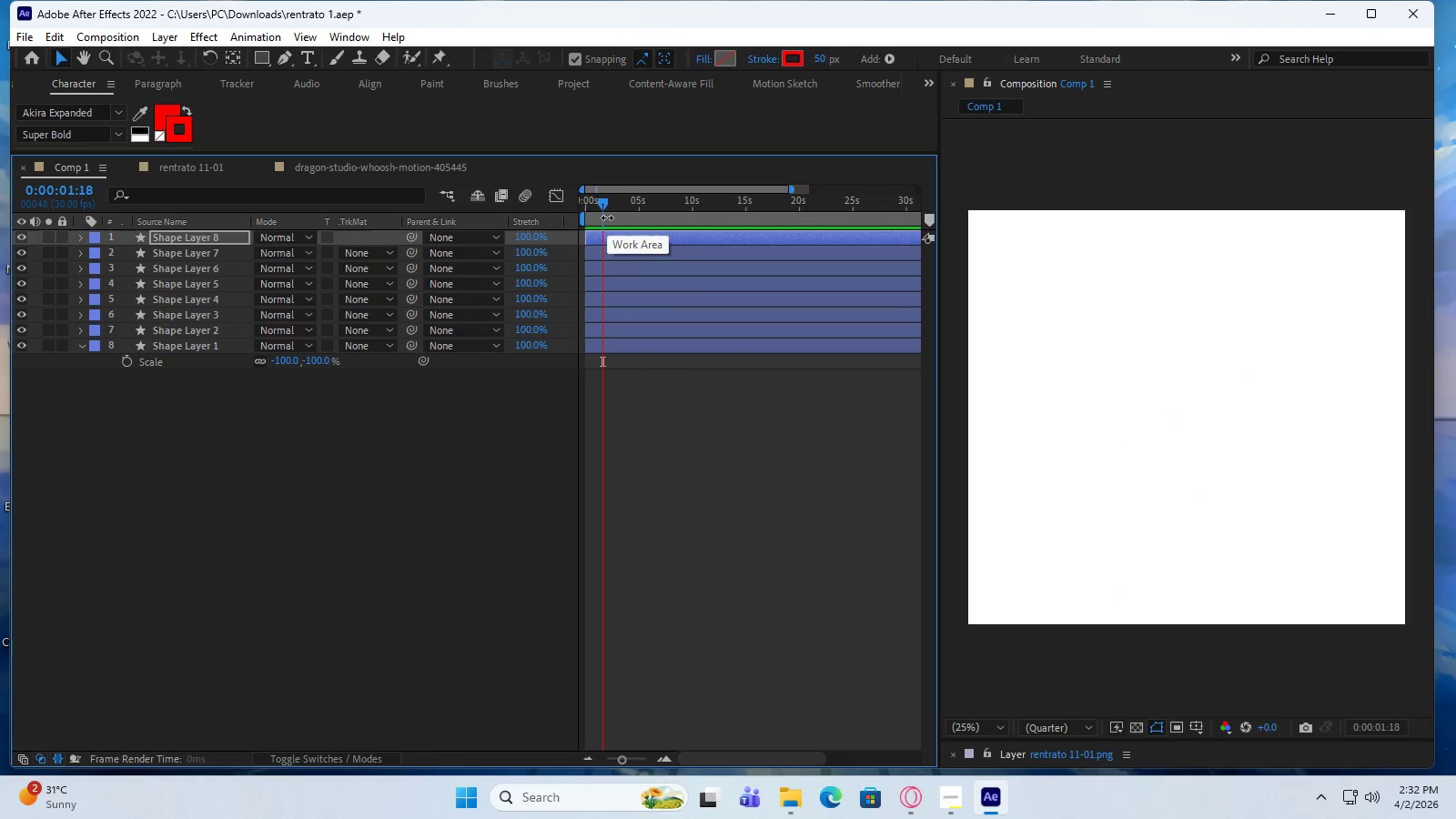 
key(Space)
 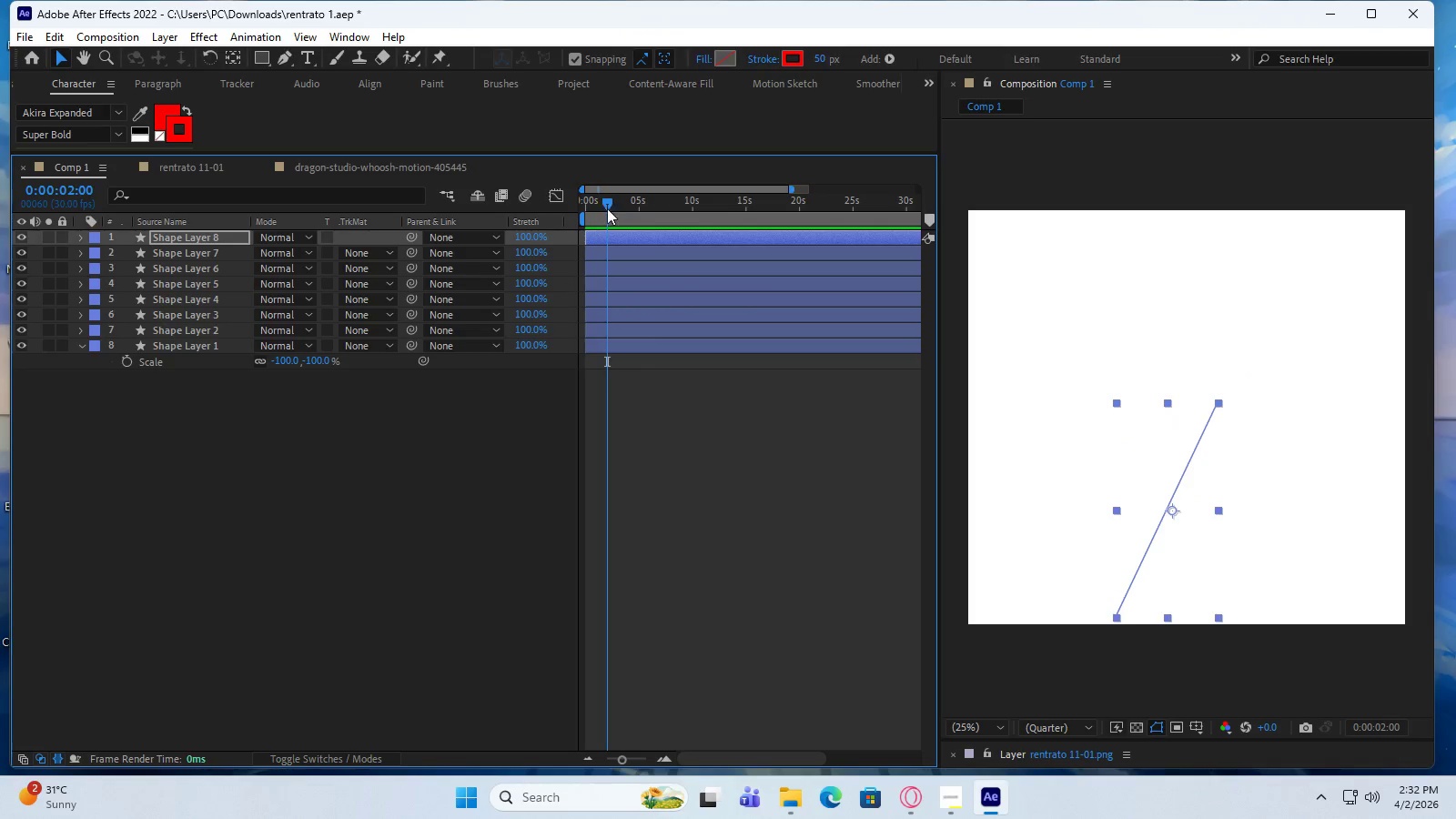 
left_click_drag(start_coordinate=[606, 203], to_coordinate=[566, 225])
 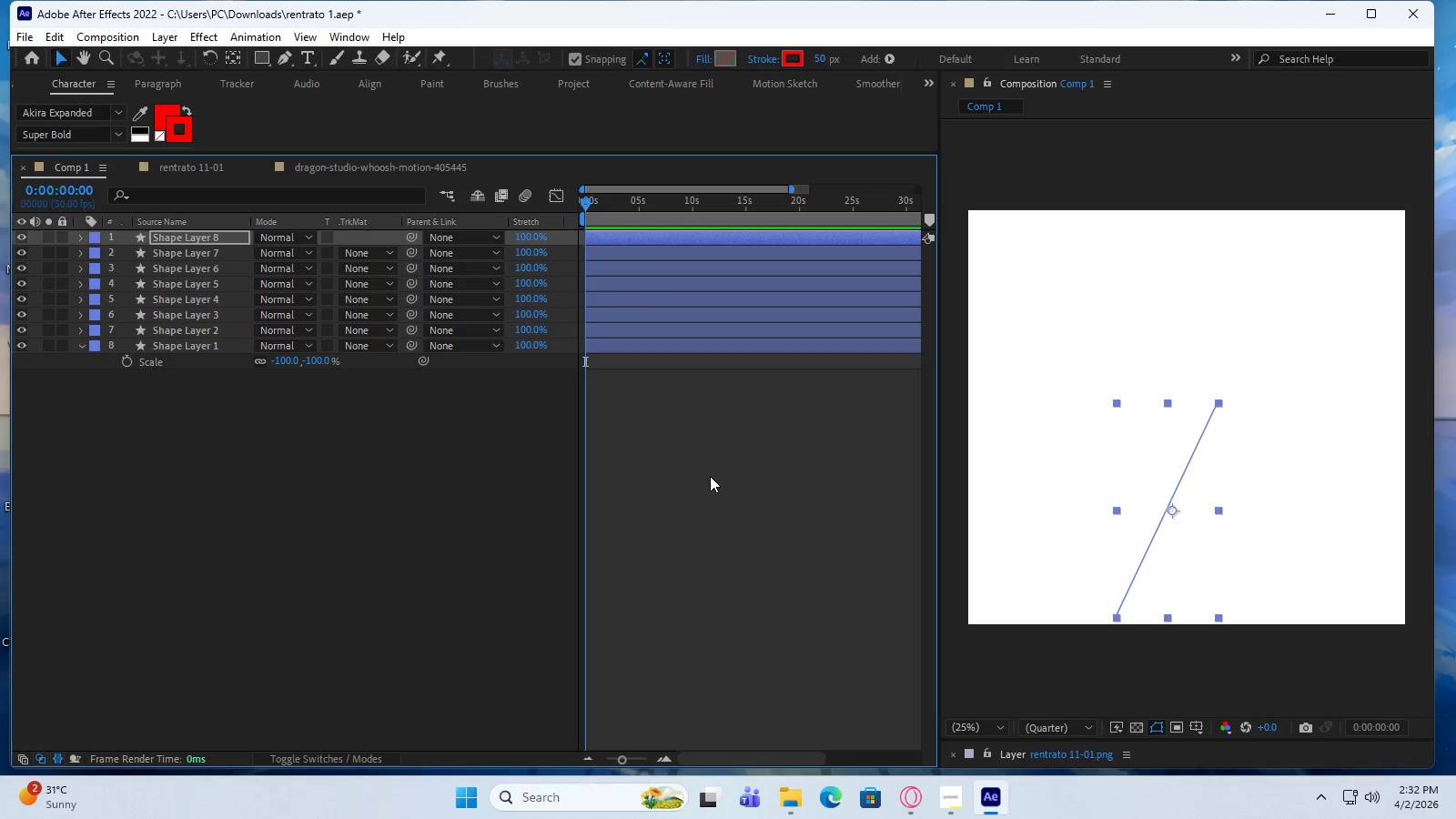 
left_click([711, 478])
 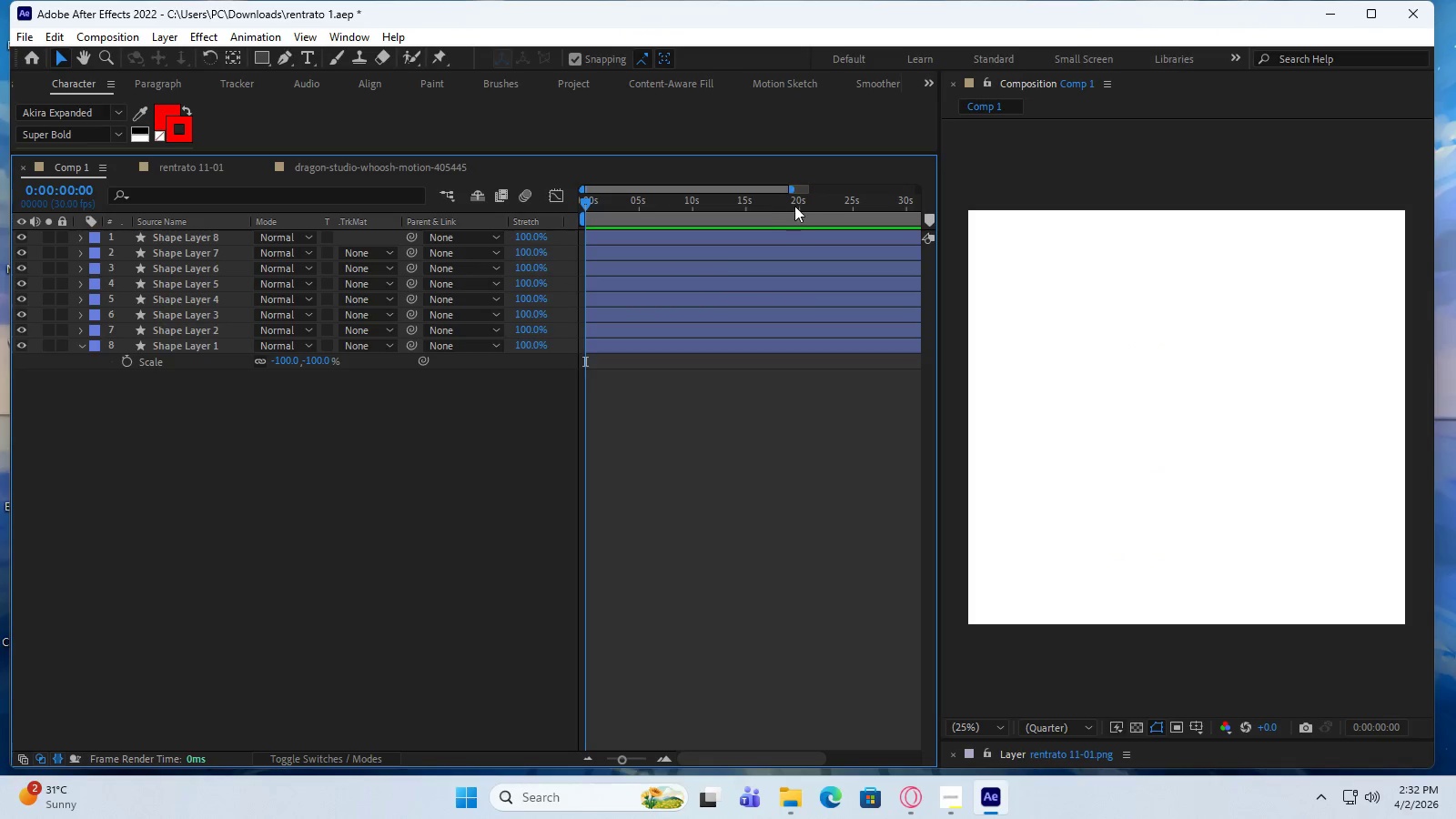 
key(Space)
 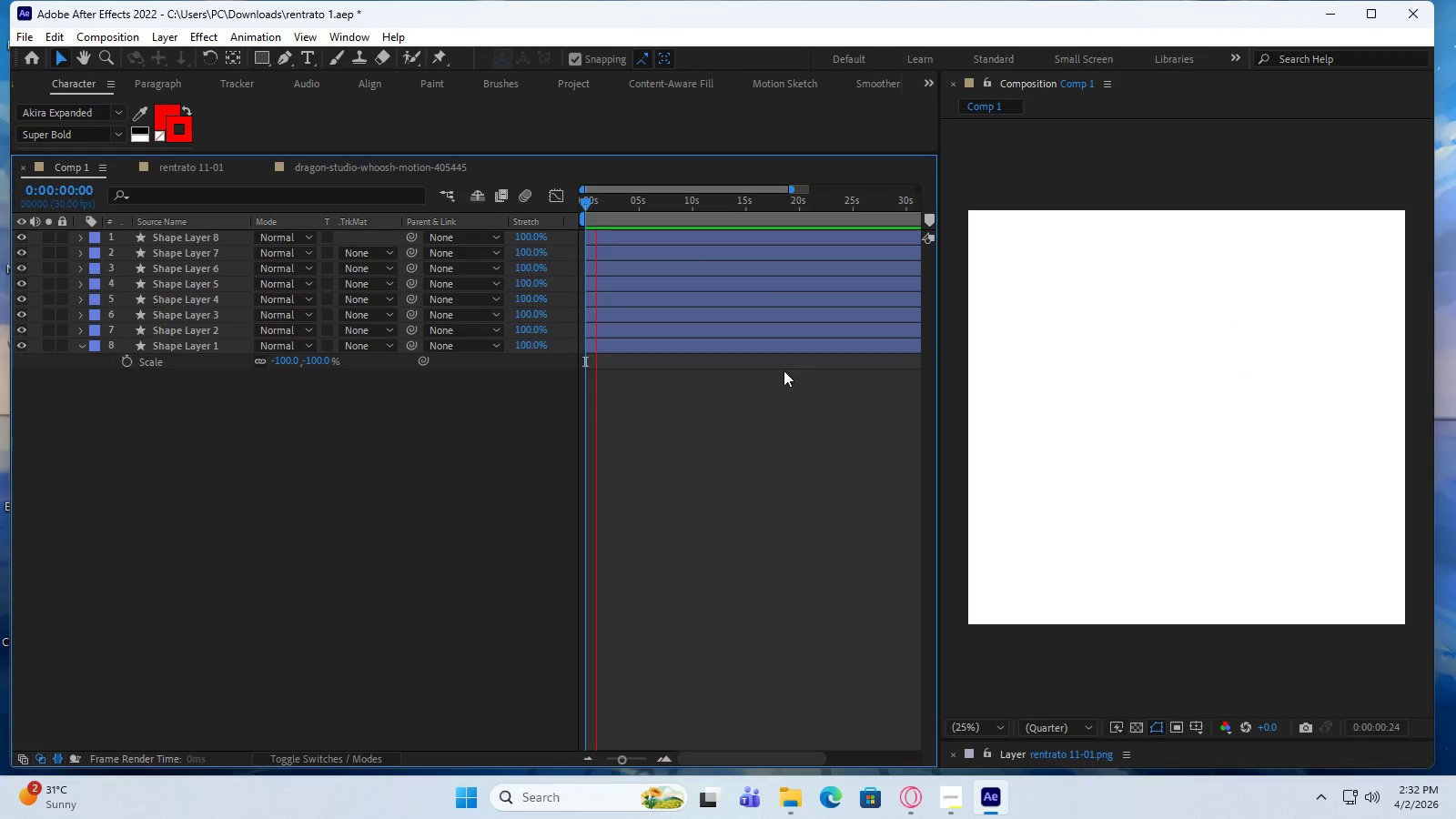 
key(Space)
 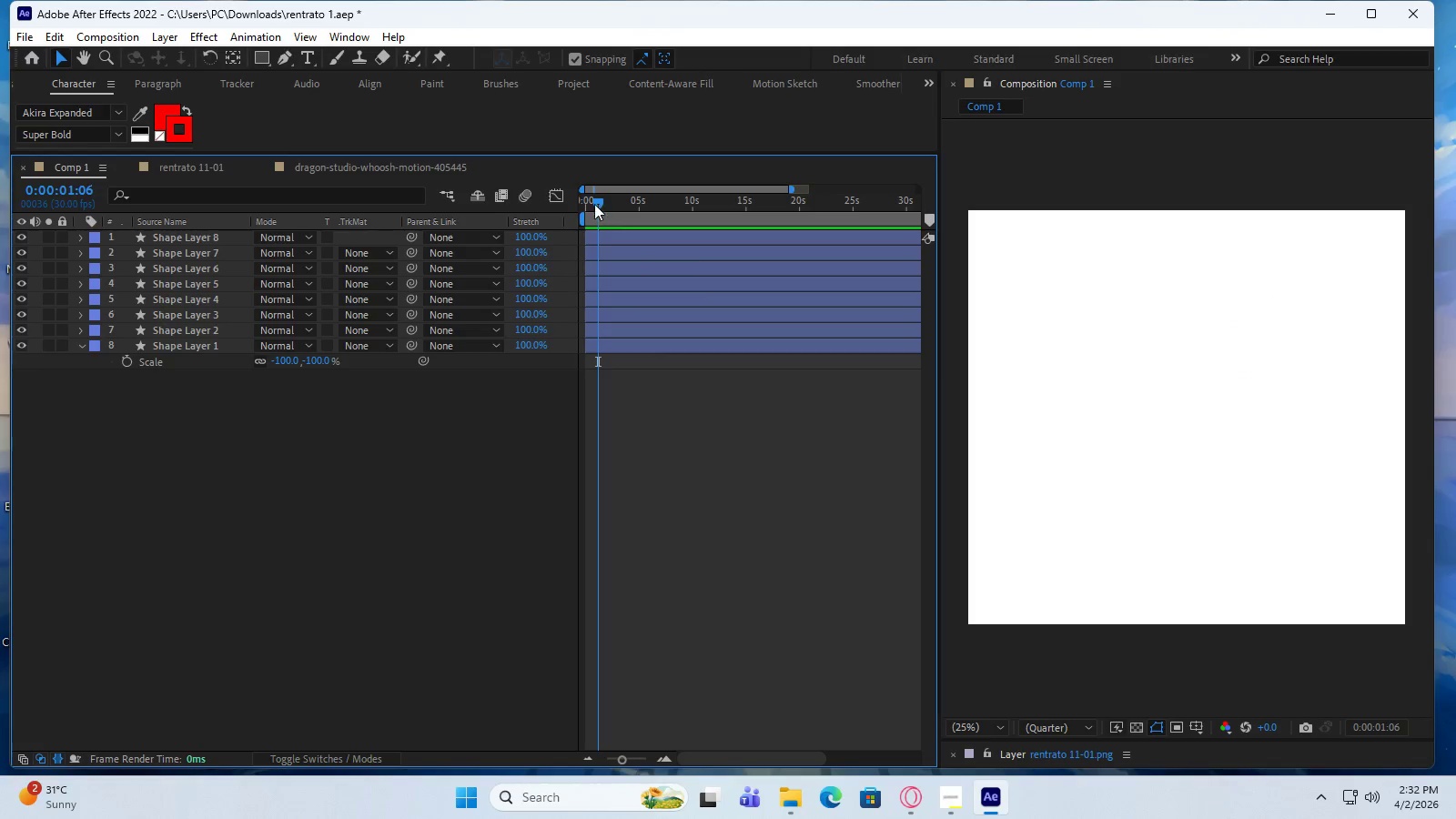 
left_click_drag(start_coordinate=[594, 200], to_coordinate=[574, 202])
 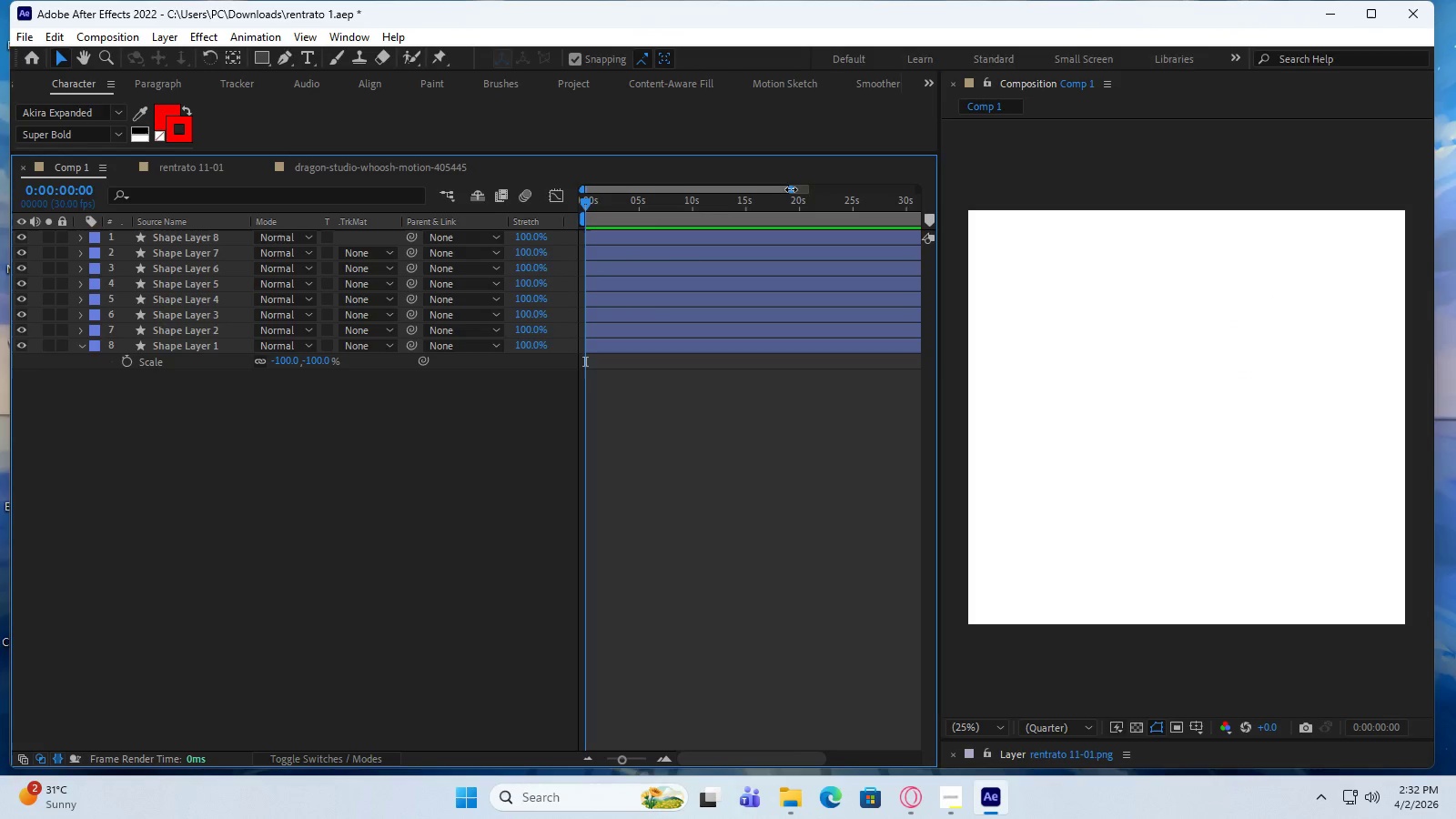 
left_click_drag(start_coordinate=[791, 189], to_coordinate=[823, 193])
 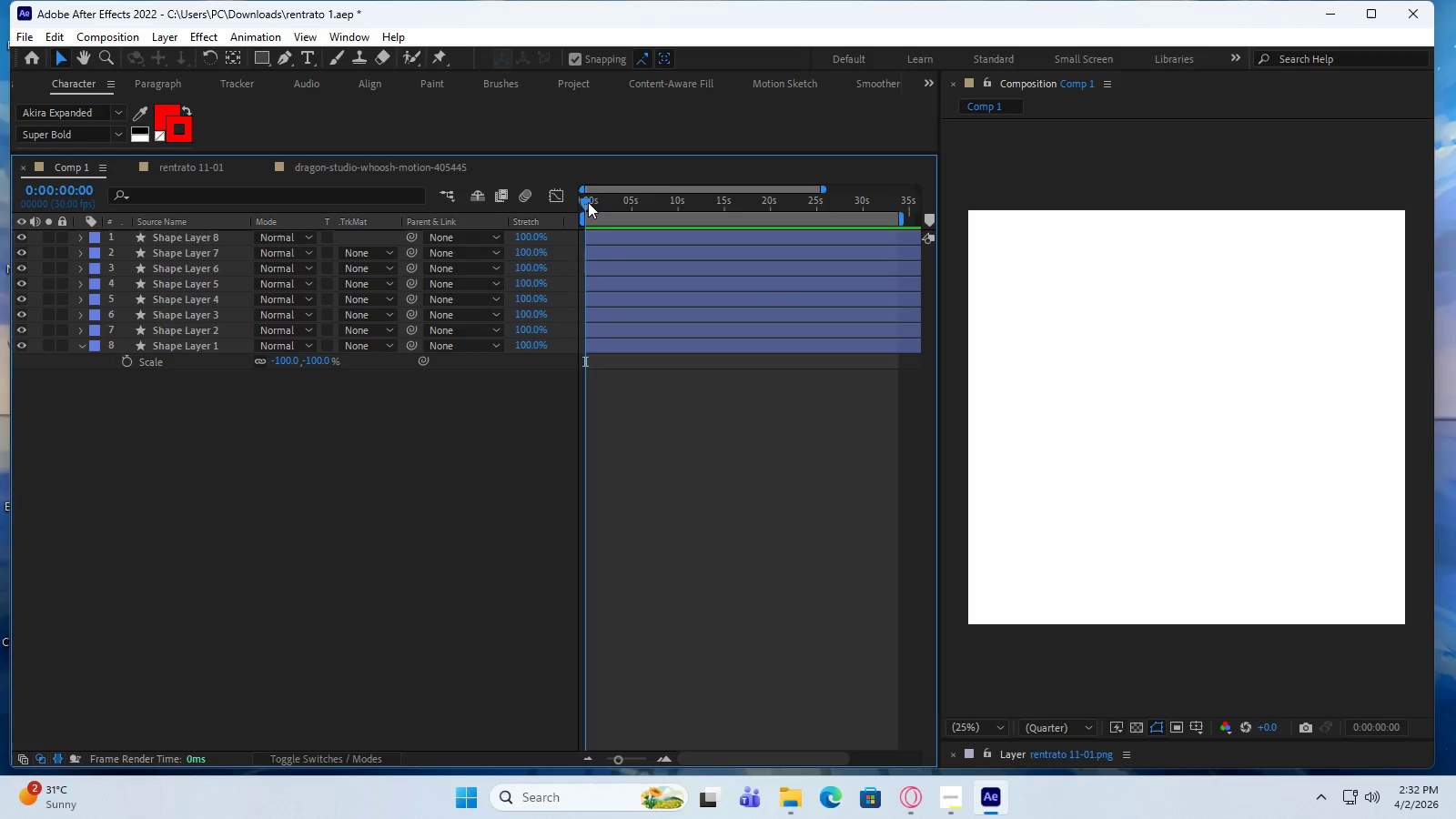 
left_click_drag(start_coordinate=[586, 203], to_coordinate=[608, 237])
 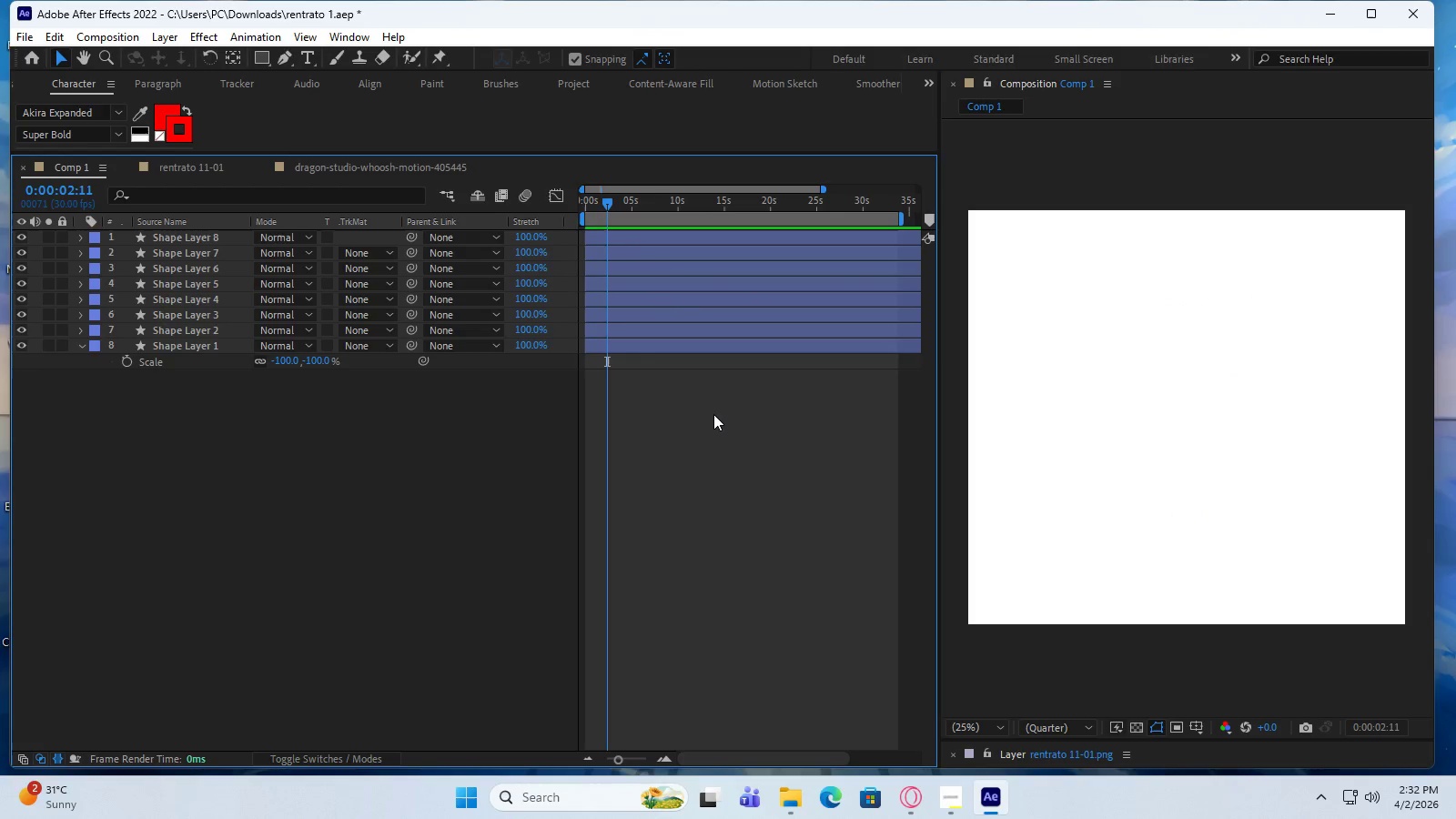 
left_click_drag(start_coordinate=[713, 414], to_coordinate=[660, 245])
 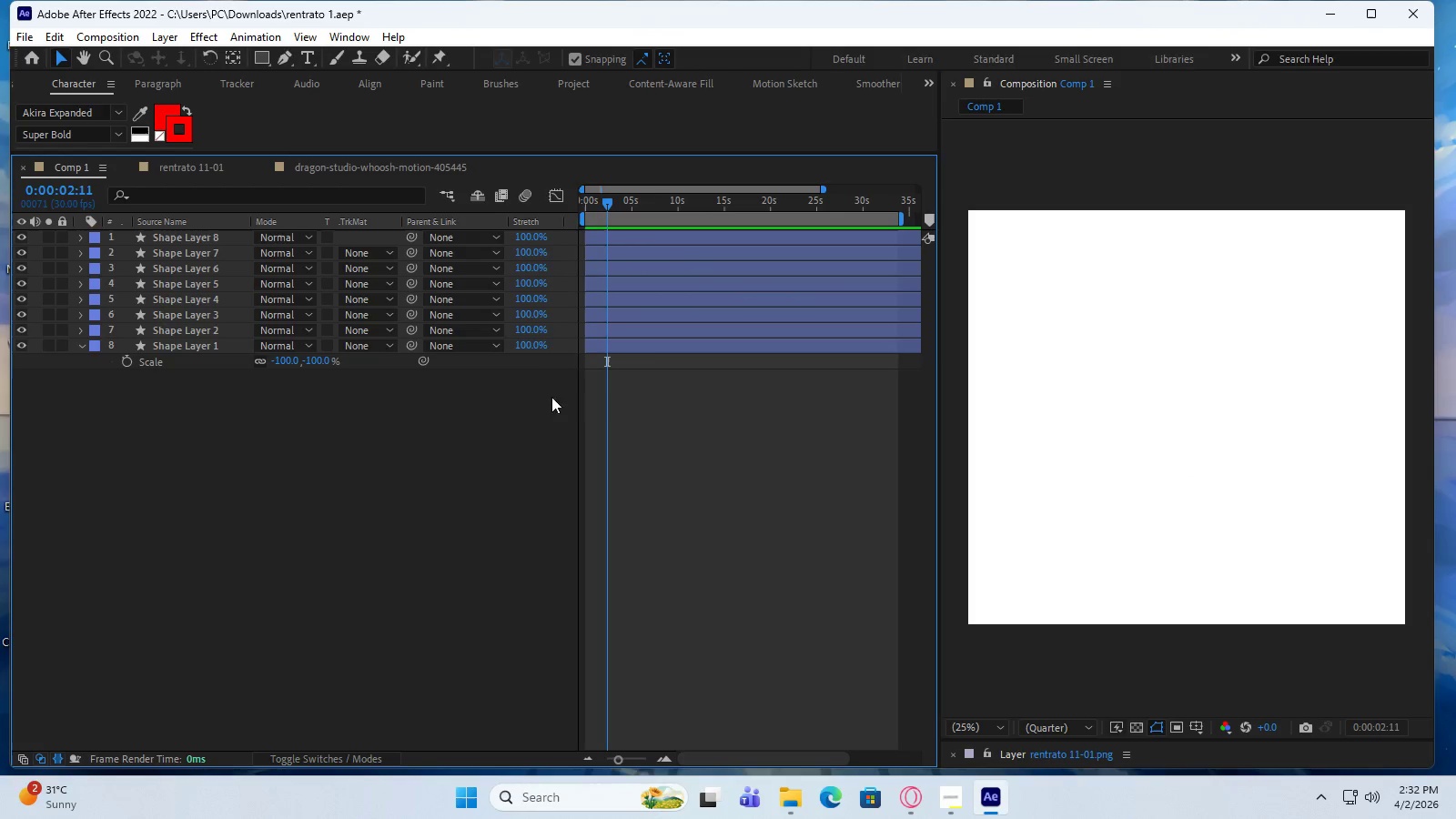 
left_click_drag(start_coordinate=[521, 412], to_coordinate=[433, 237])
 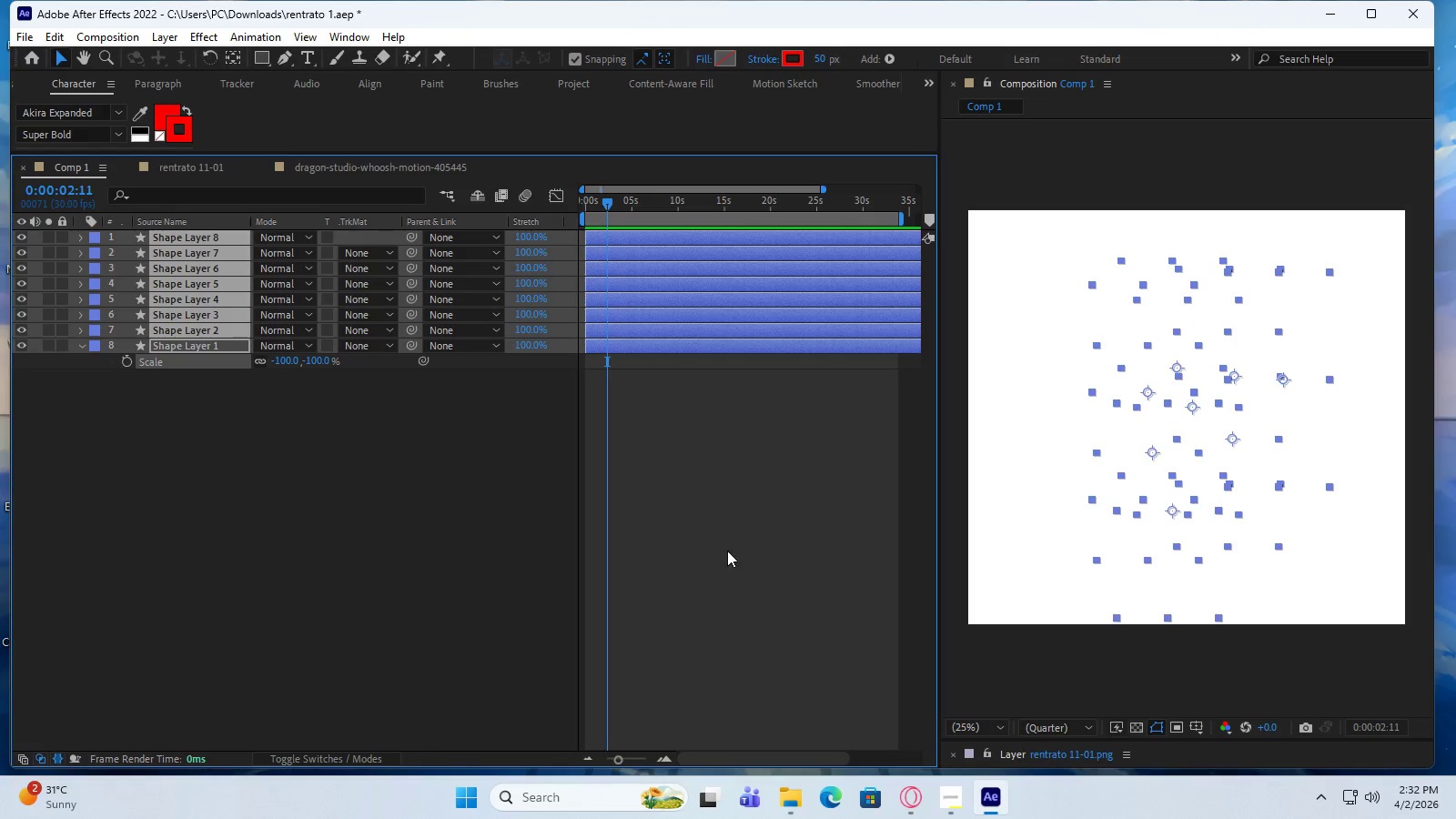 
key(U)
 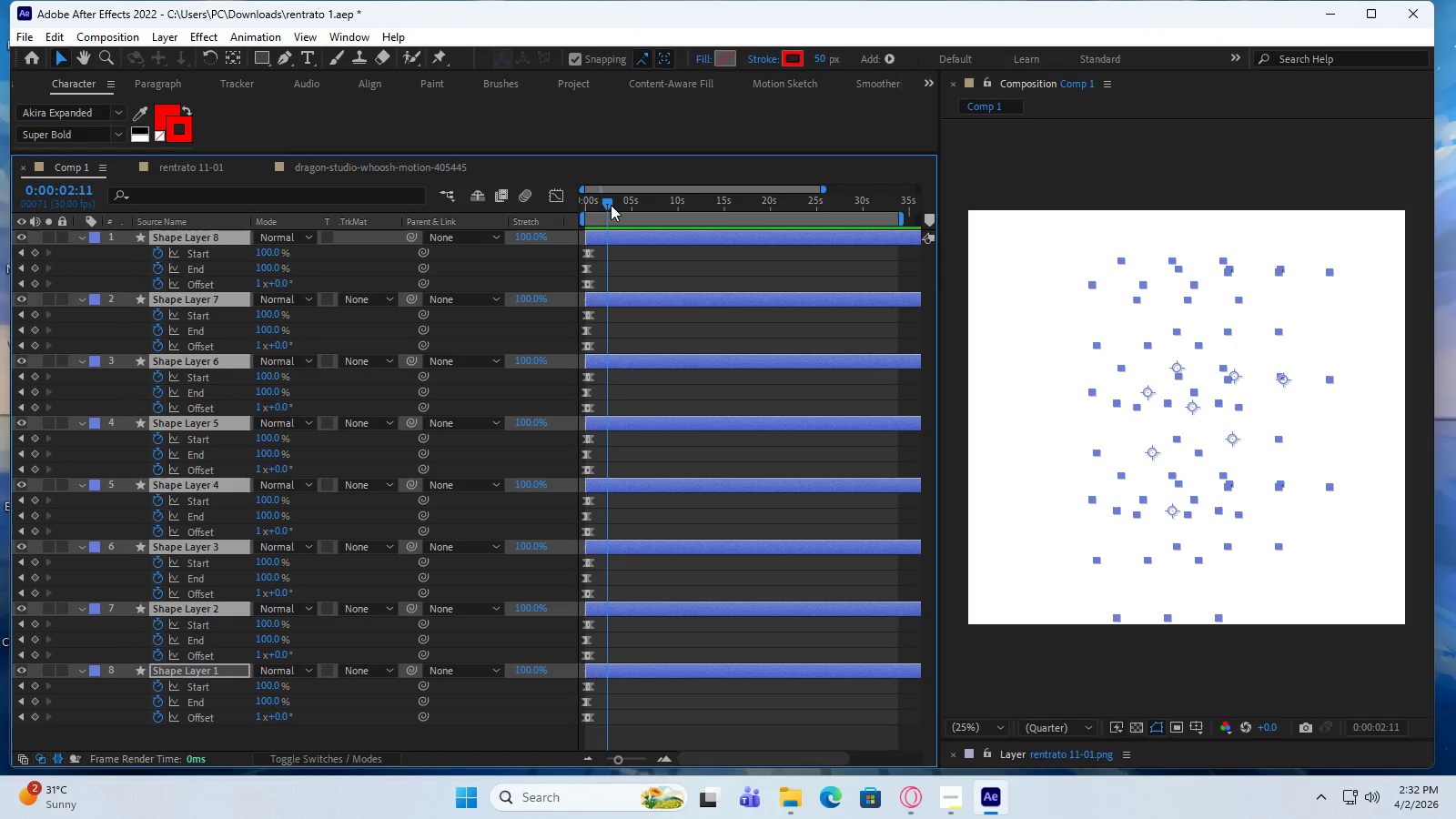 
left_click_drag(start_coordinate=[605, 205], to_coordinate=[515, 224])
 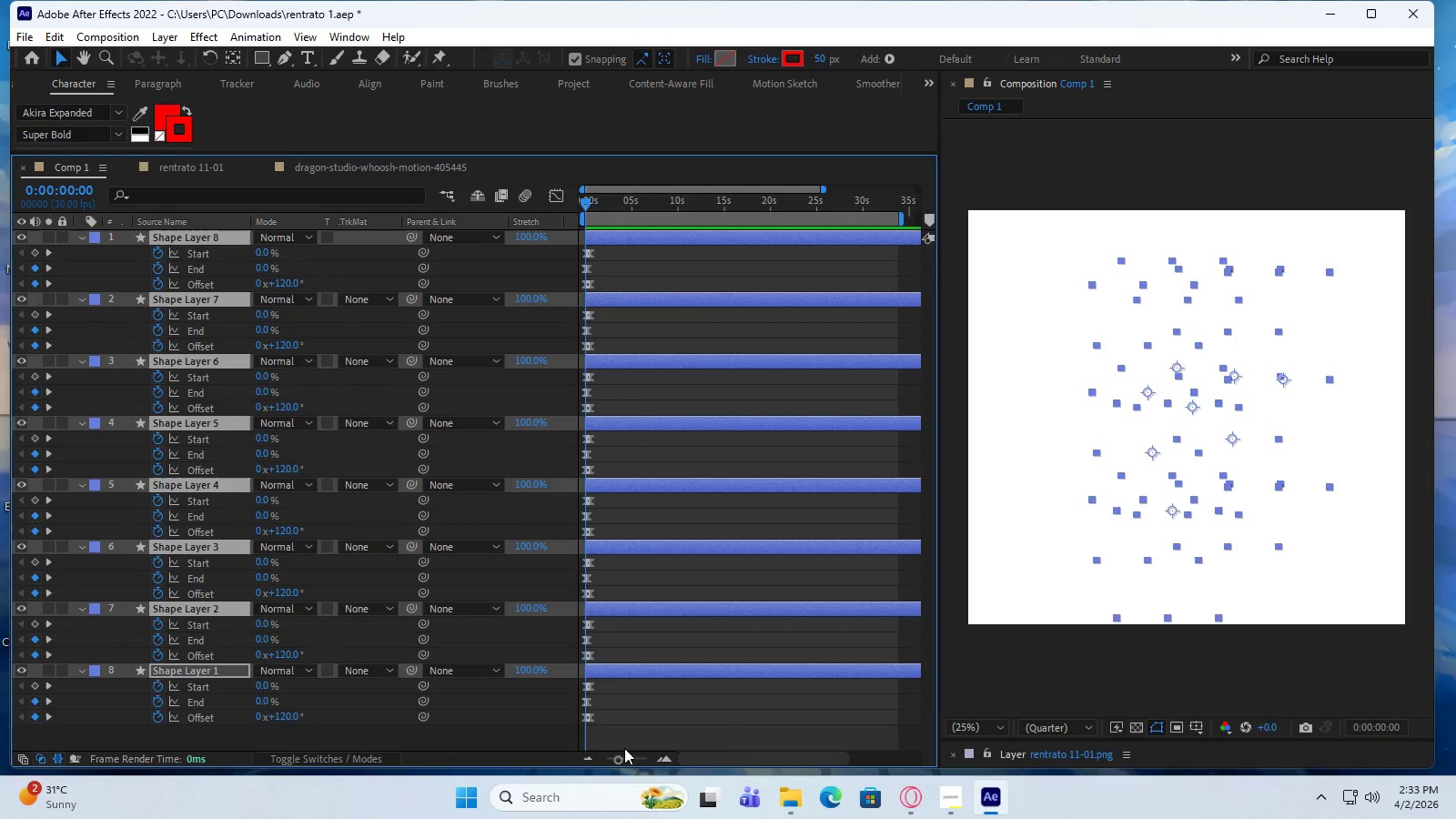 
left_click_drag(start_coordinate=[616, 760], to_coordinate=[645, 758])
 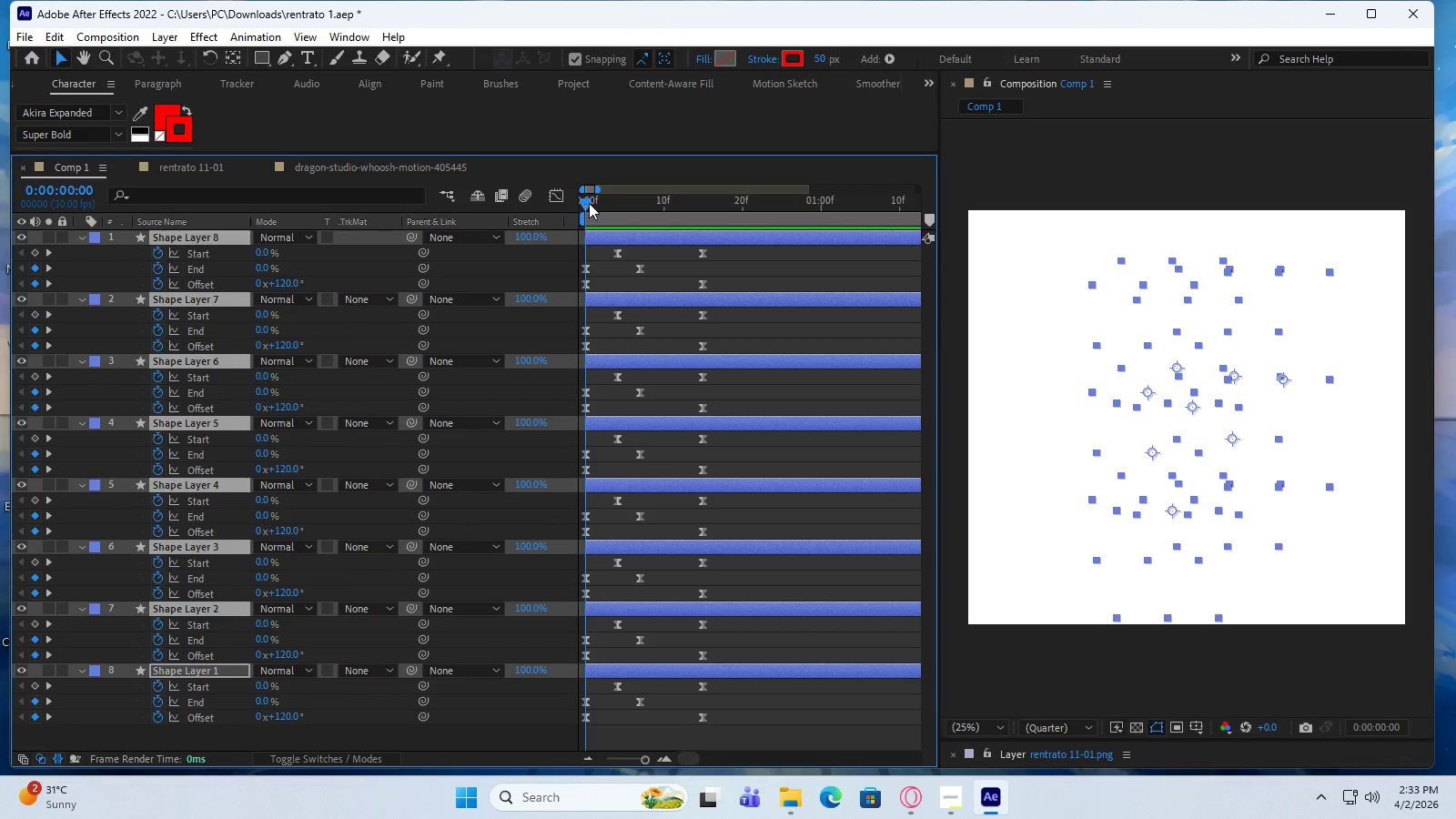 
left_click_drag(start_coordinate=[586, 202], to_coordinate=[604, 239])
 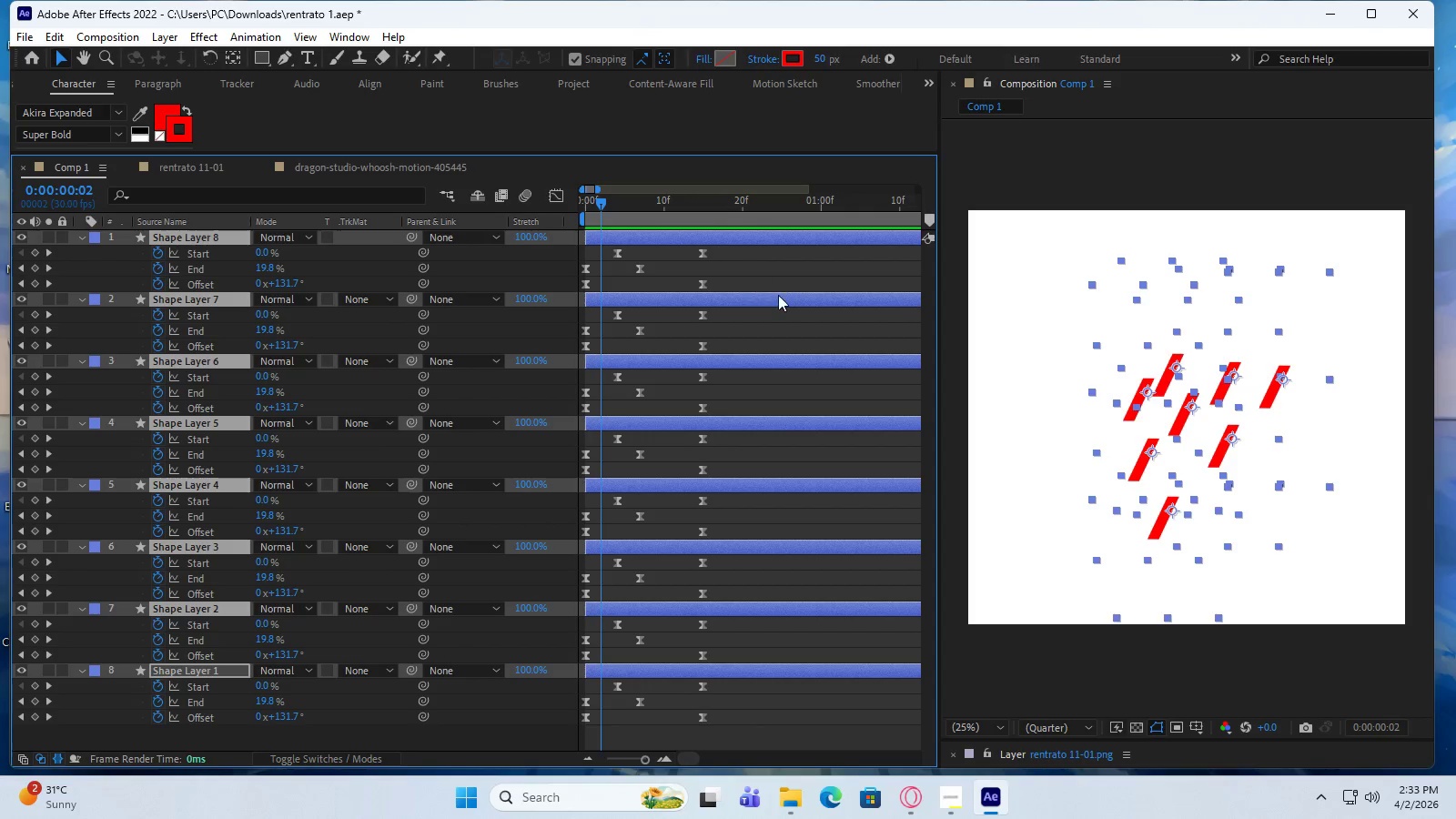 
left_click([778, 295])
 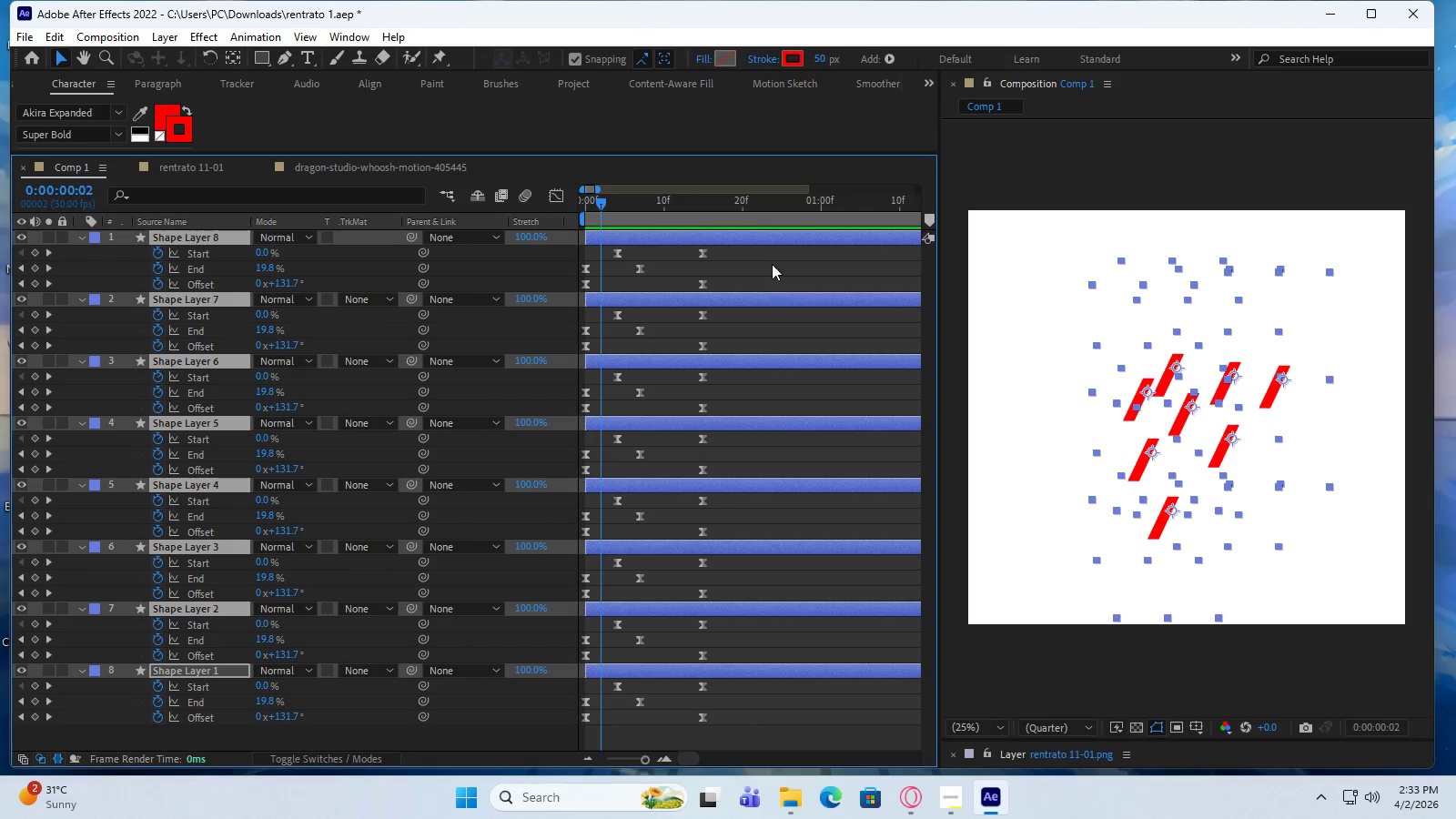 
left_click([775, 253])
 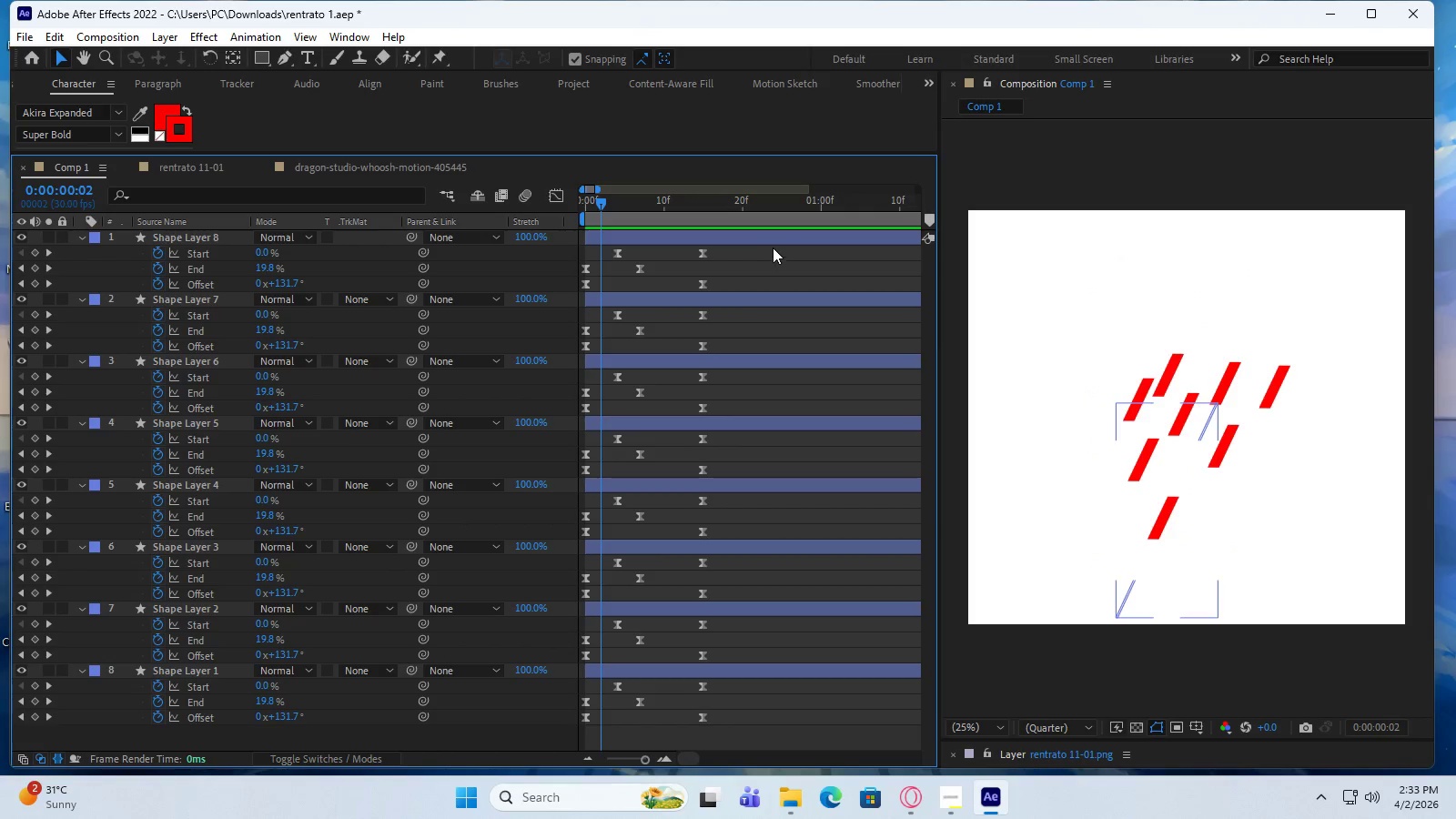 
left_click_drag(start_coordinate=[772, 245], to_coordinate=[693, 722])
 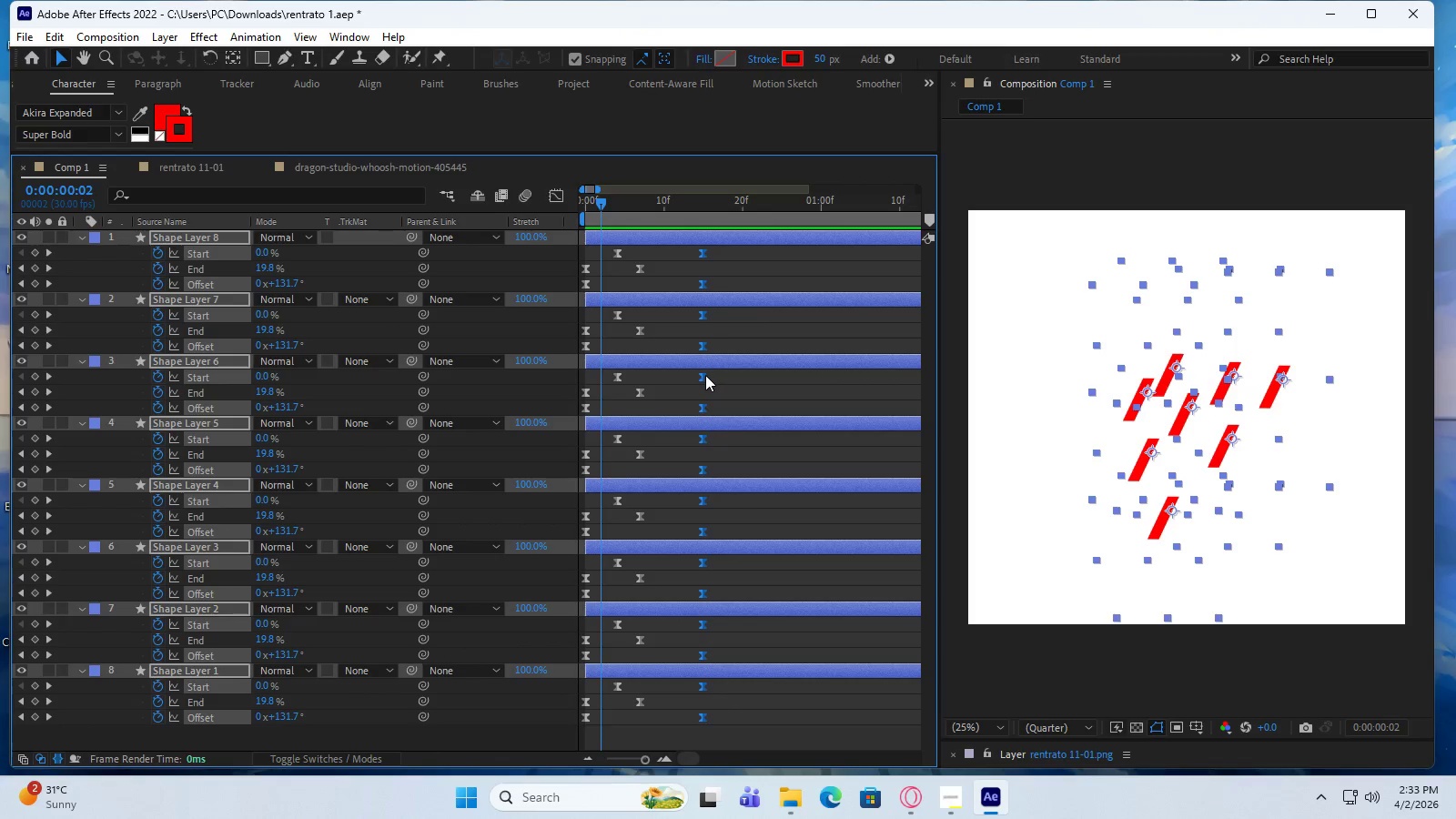 
left_click_drag(start_coordinate=[703, 375], to_coordinate=[733, 379])
 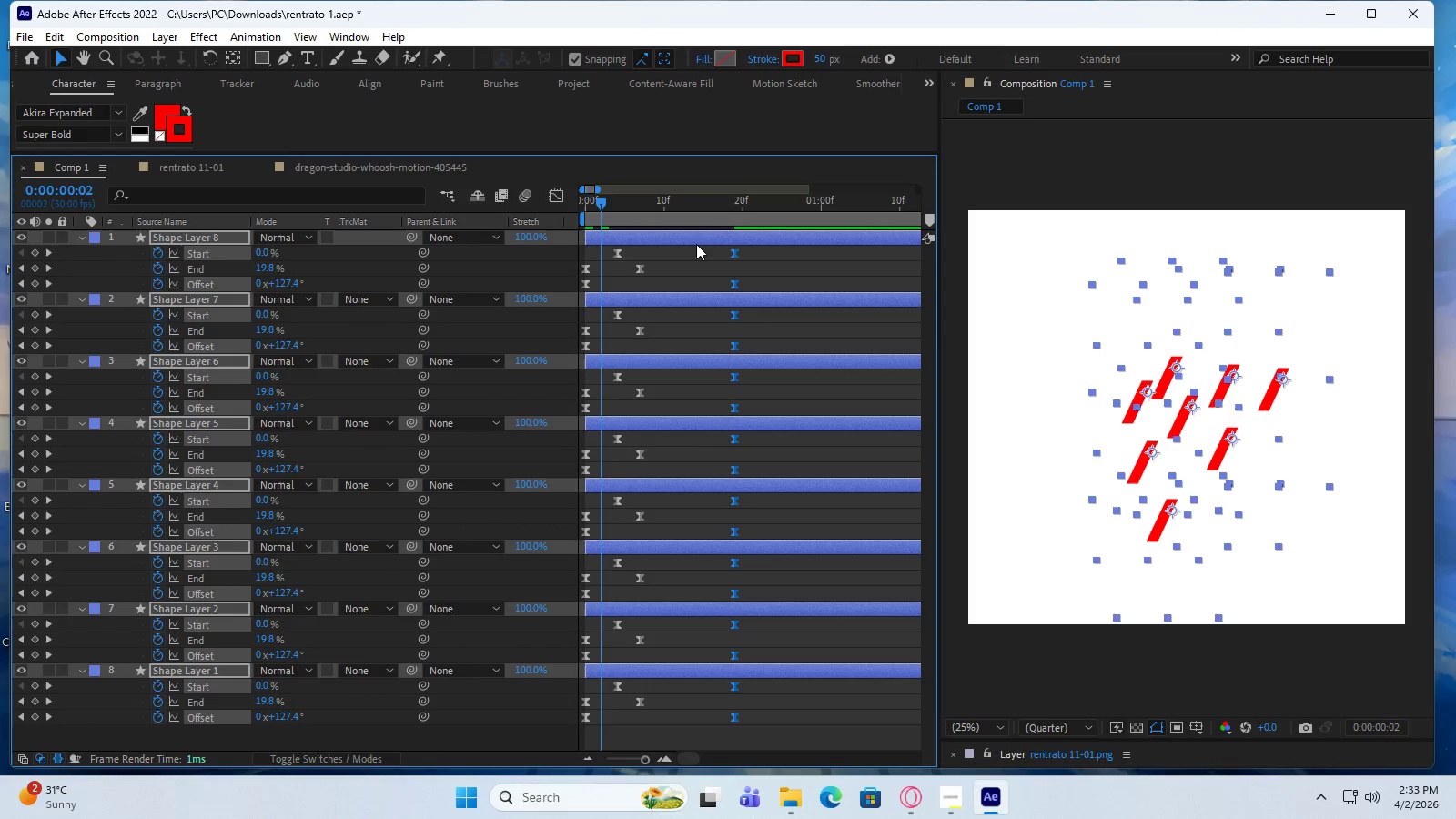 
left_click_drag(start_coordinate=[705, 233], to_coordinate=[682, 425])
 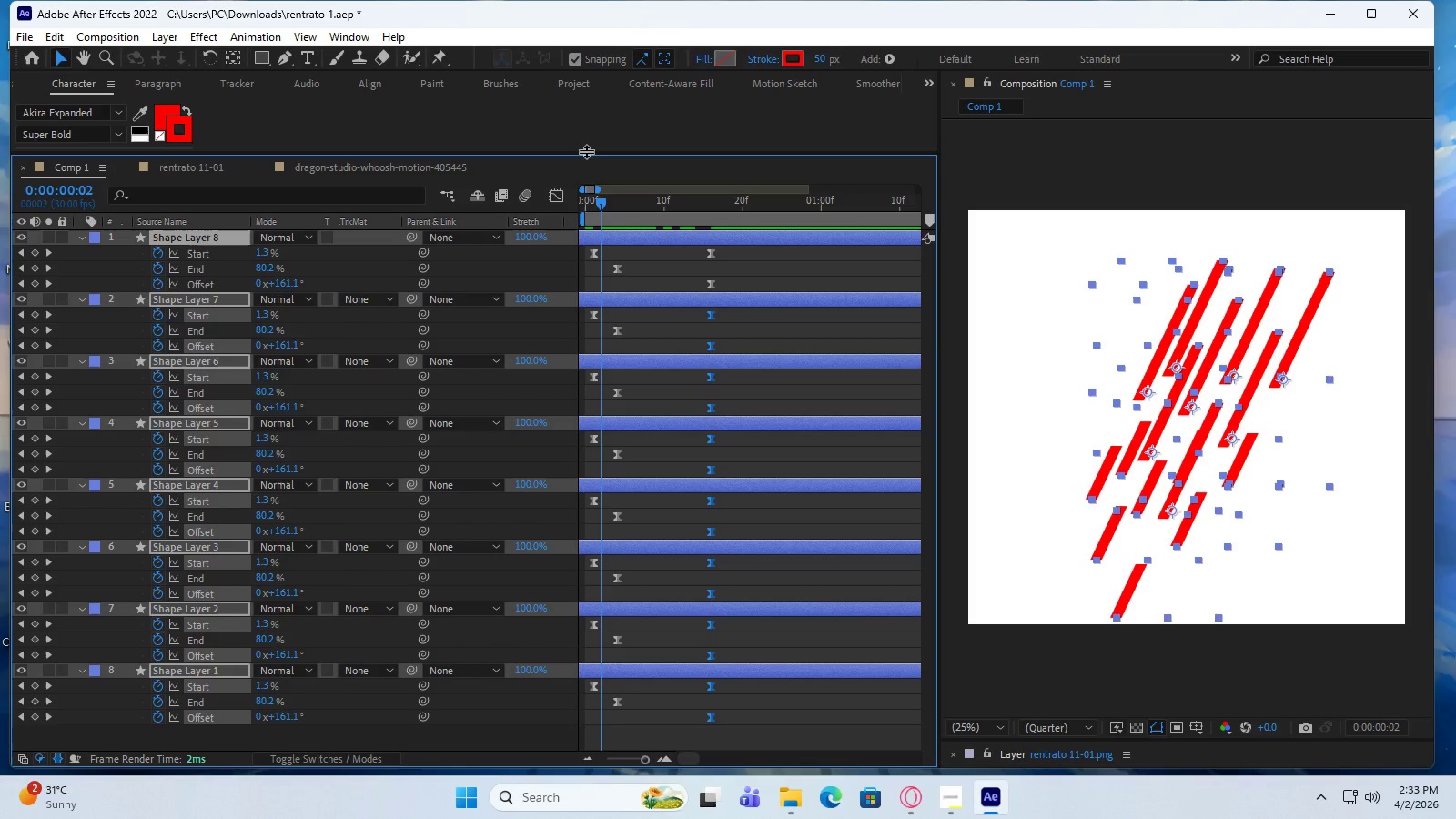 
left_click_drag(start_coordinate=[586, 154], to_coordinate=[587, 100])
 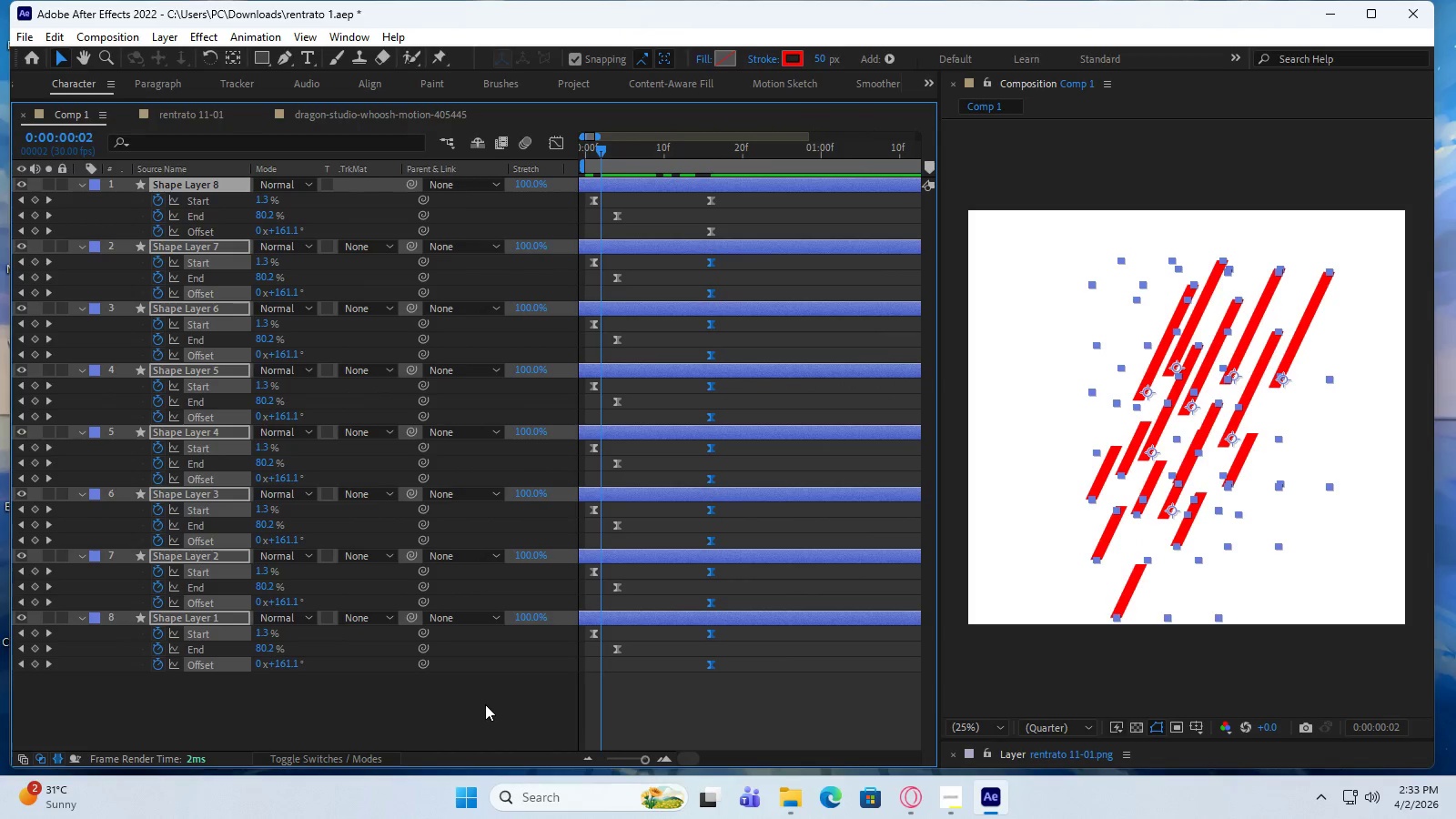 
left_click([483, 715])
 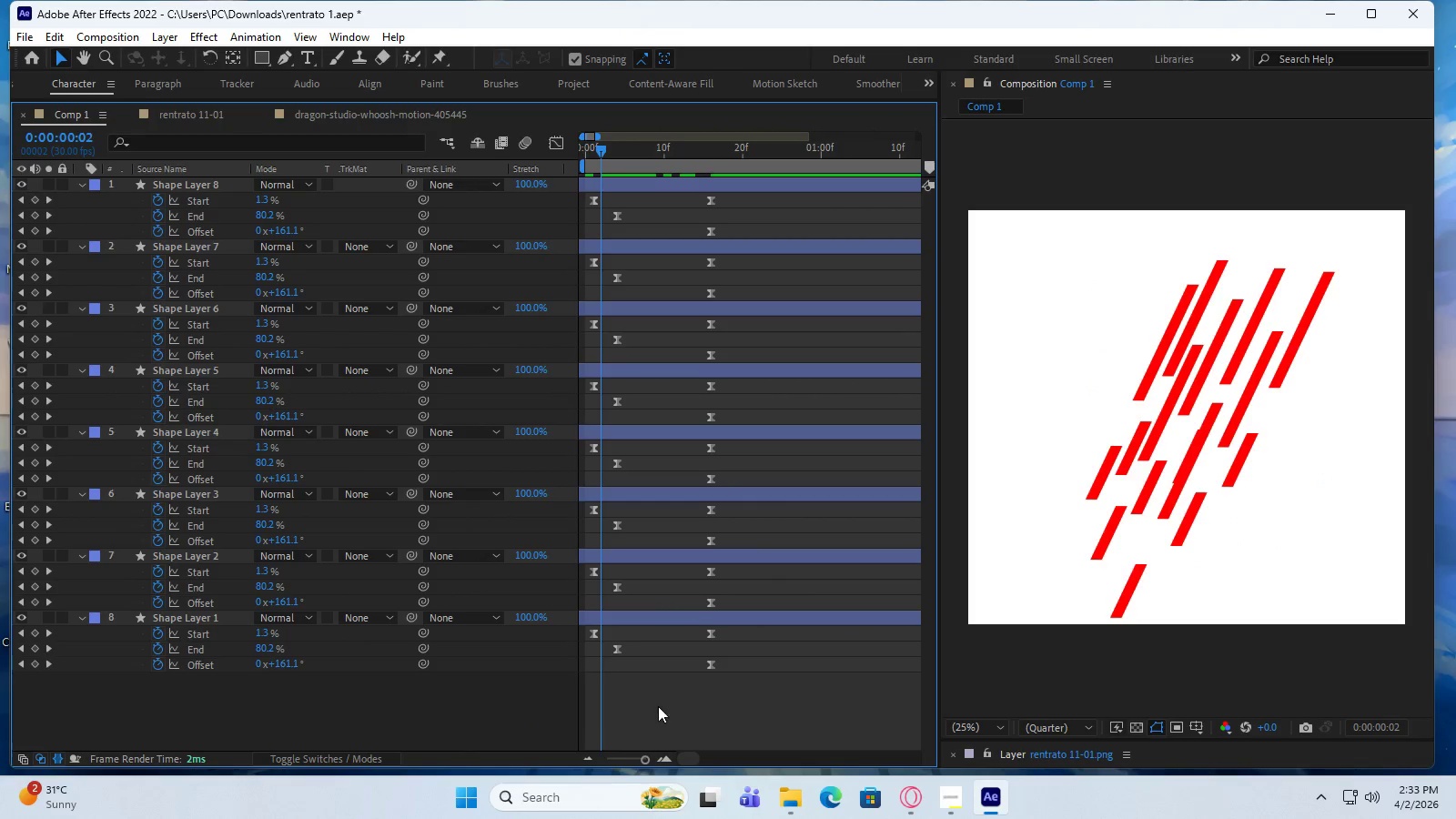 
left_click_drag(start_coordinate=[653, 692], to_coordinate=[588, 197])
 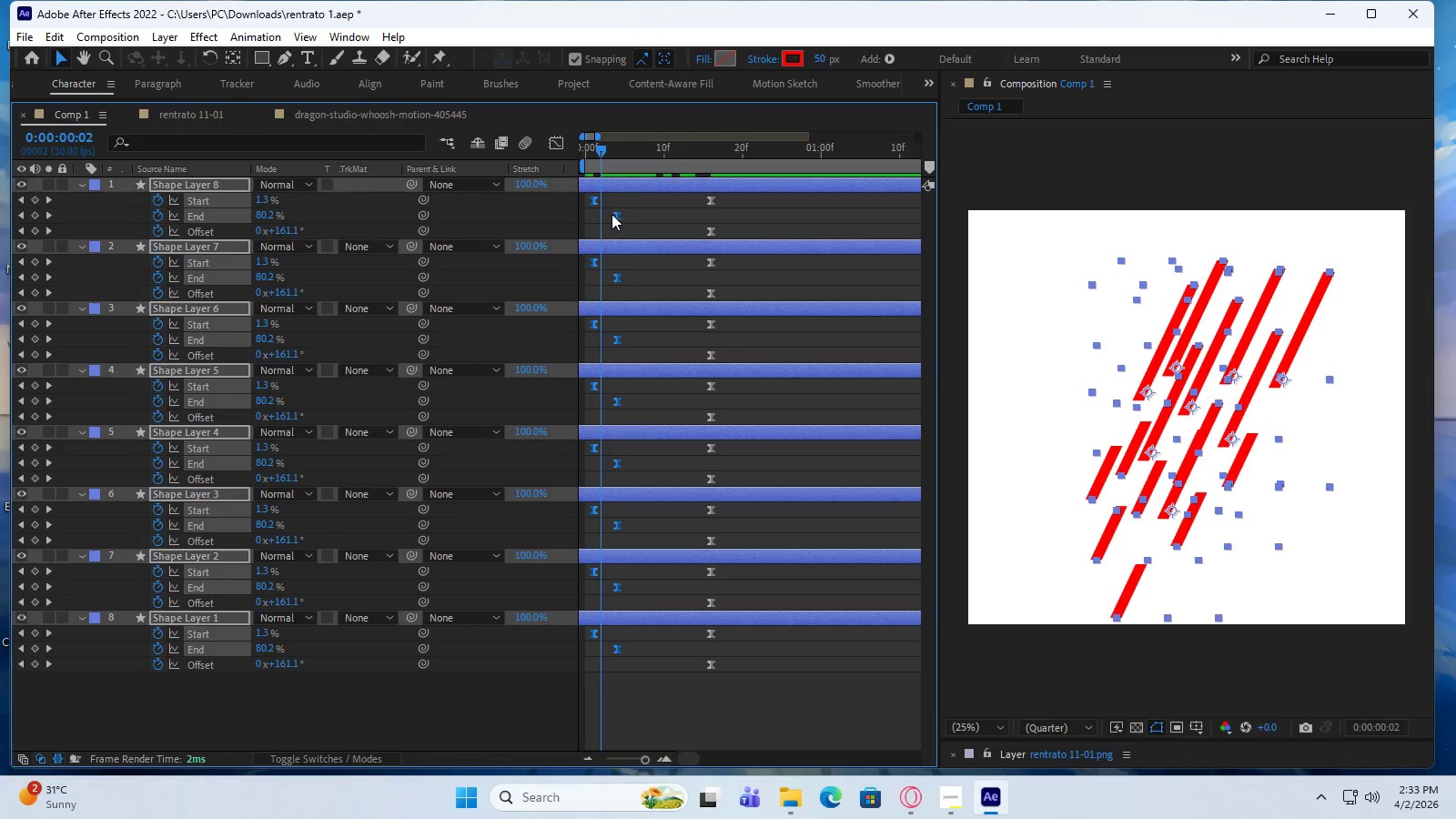 
left_click_drag(start_coordinate=[615, 213], to_coordinate=[631, 214])
 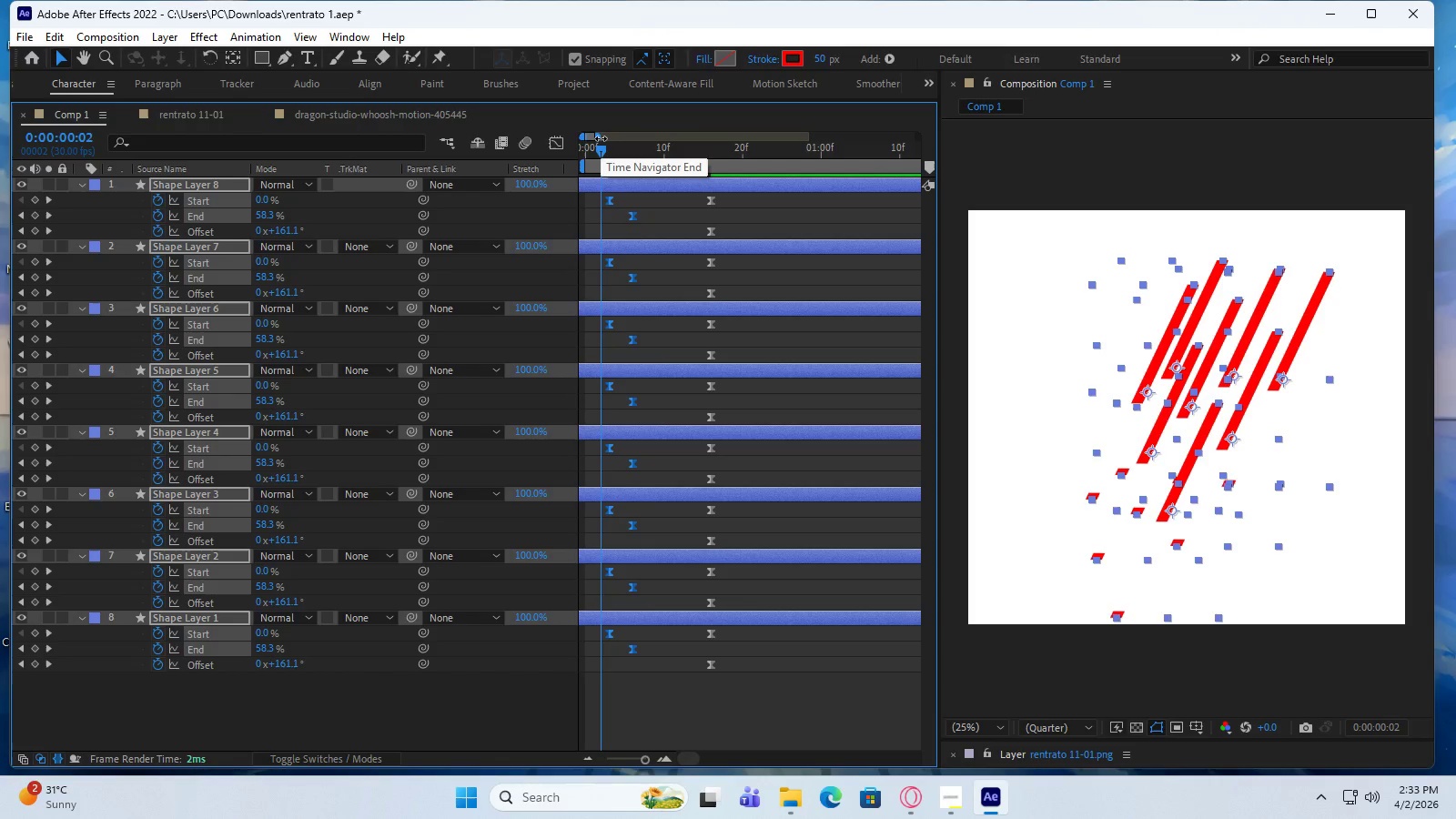 
left_click_drag(start_coordinate=[601, 135], to_coordinate=[598, 146])
 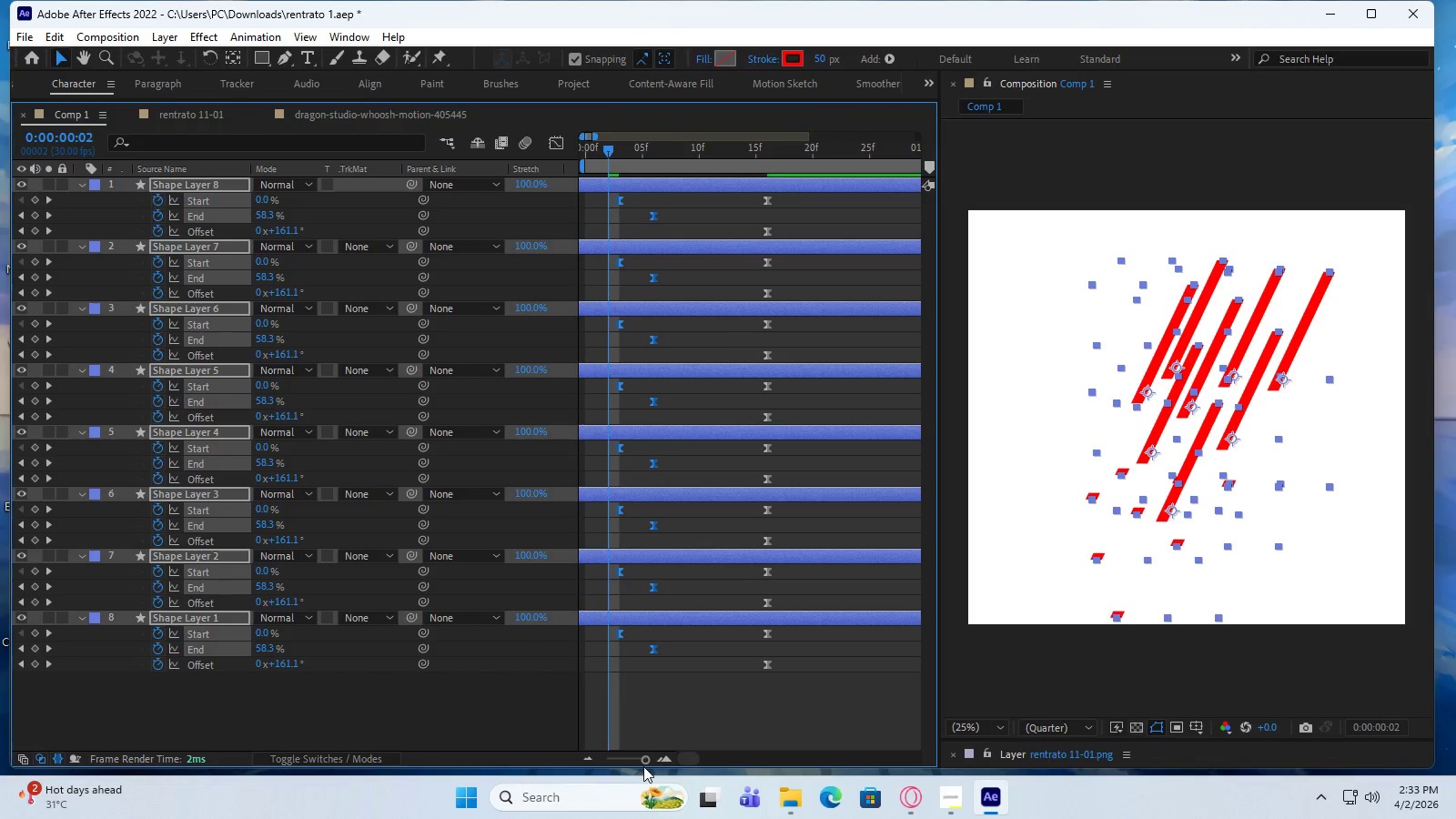 
left_click_drag(start_coordinate=[643, 763], to_coordinate=[568, 763])
 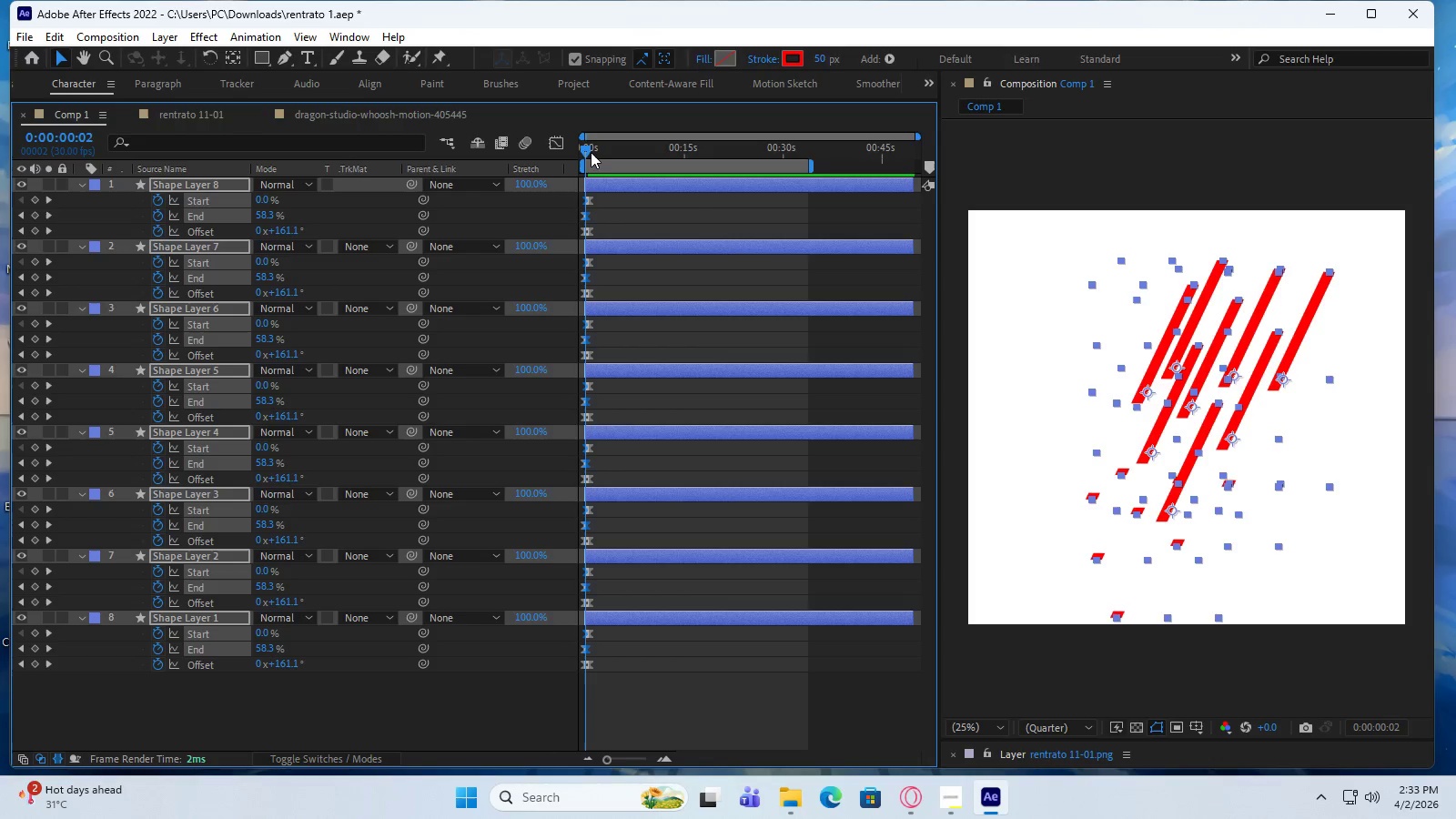 
left_click_drag(start_coordinate=[585, 150], to_coordinate=[537, 157])
 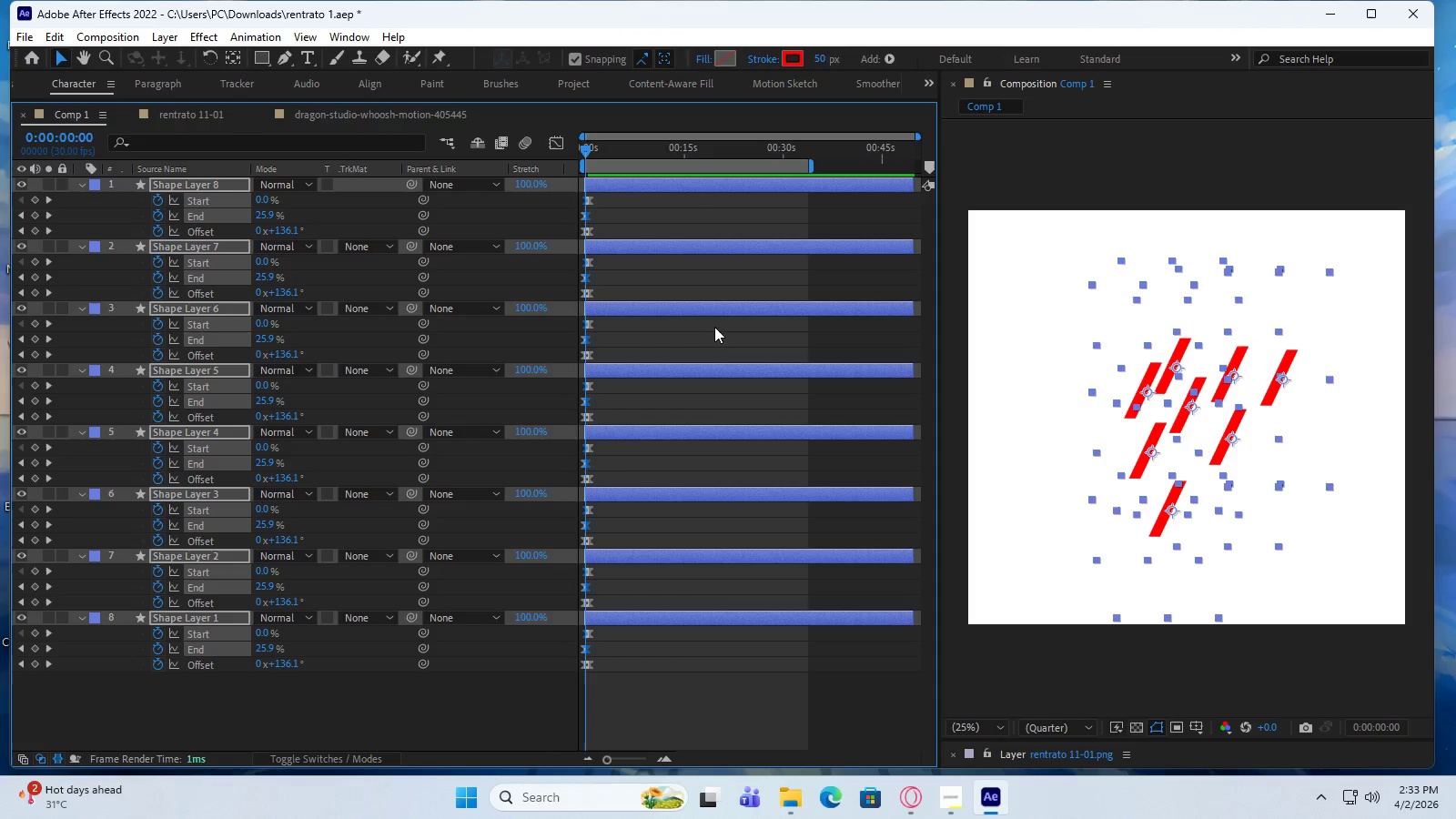 
key(Space)
 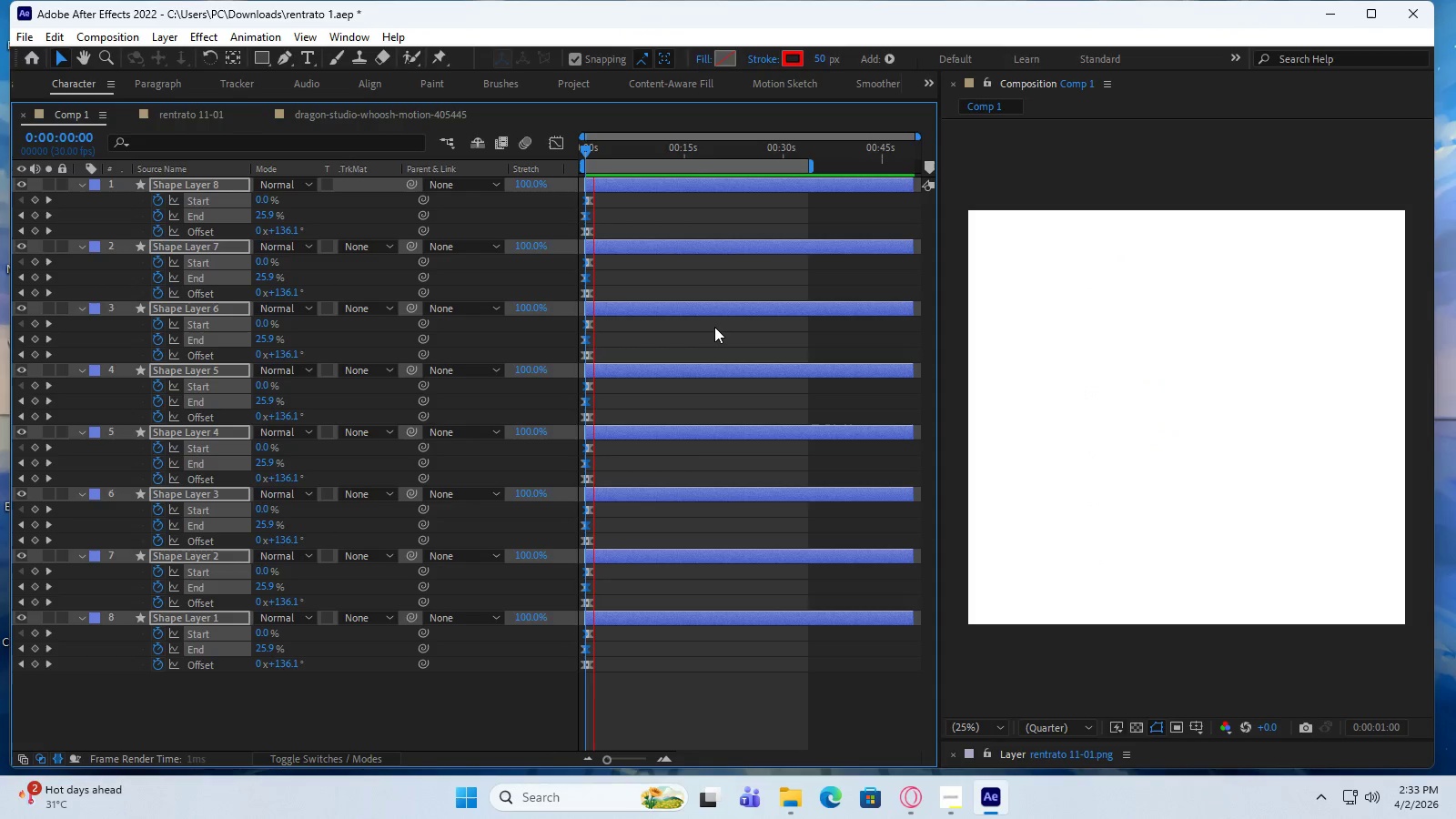 
key(Space)
 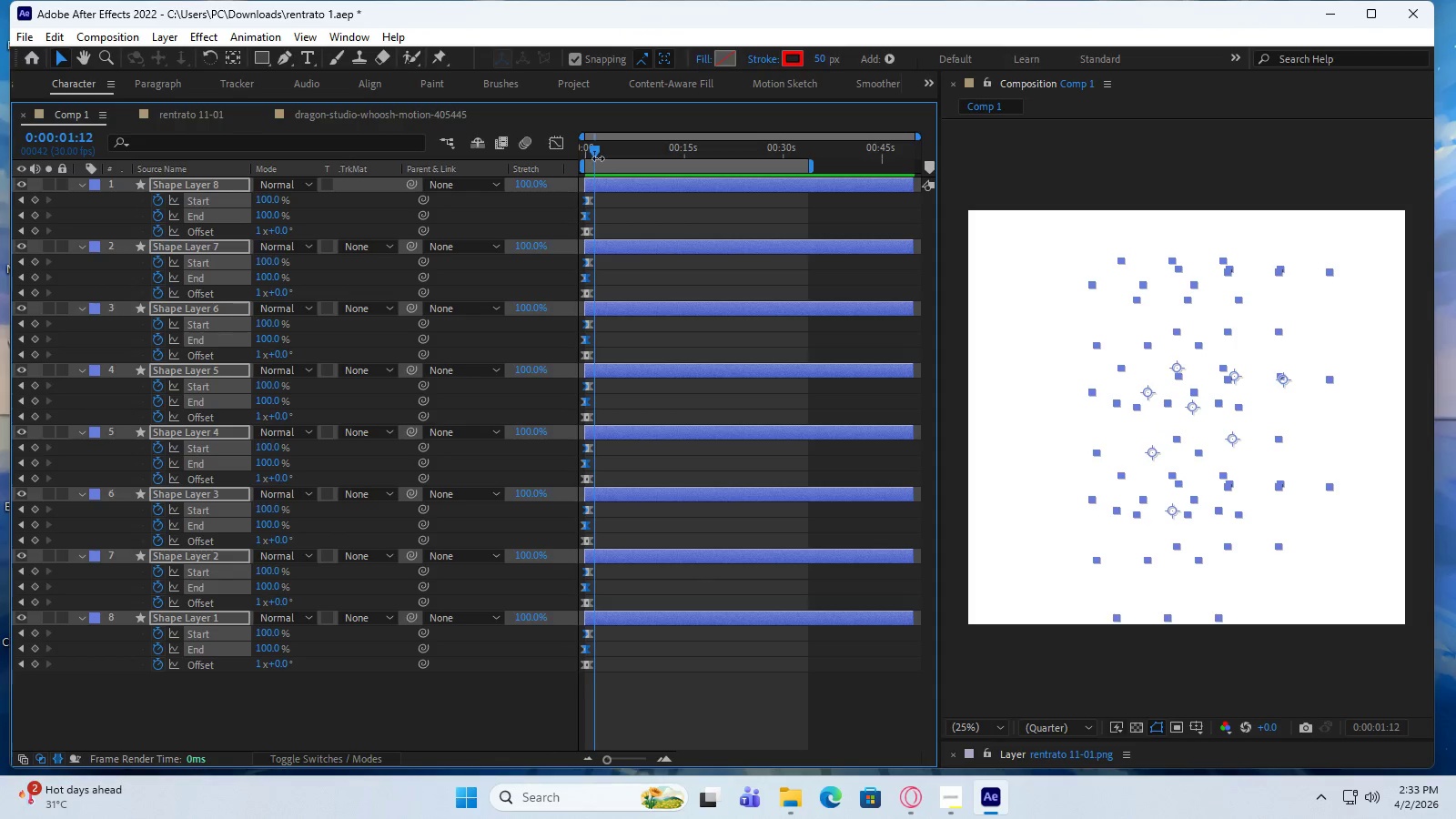 
left_click_drag(start_coordinate=[594, 147], to_coordinate=[584, 150])
 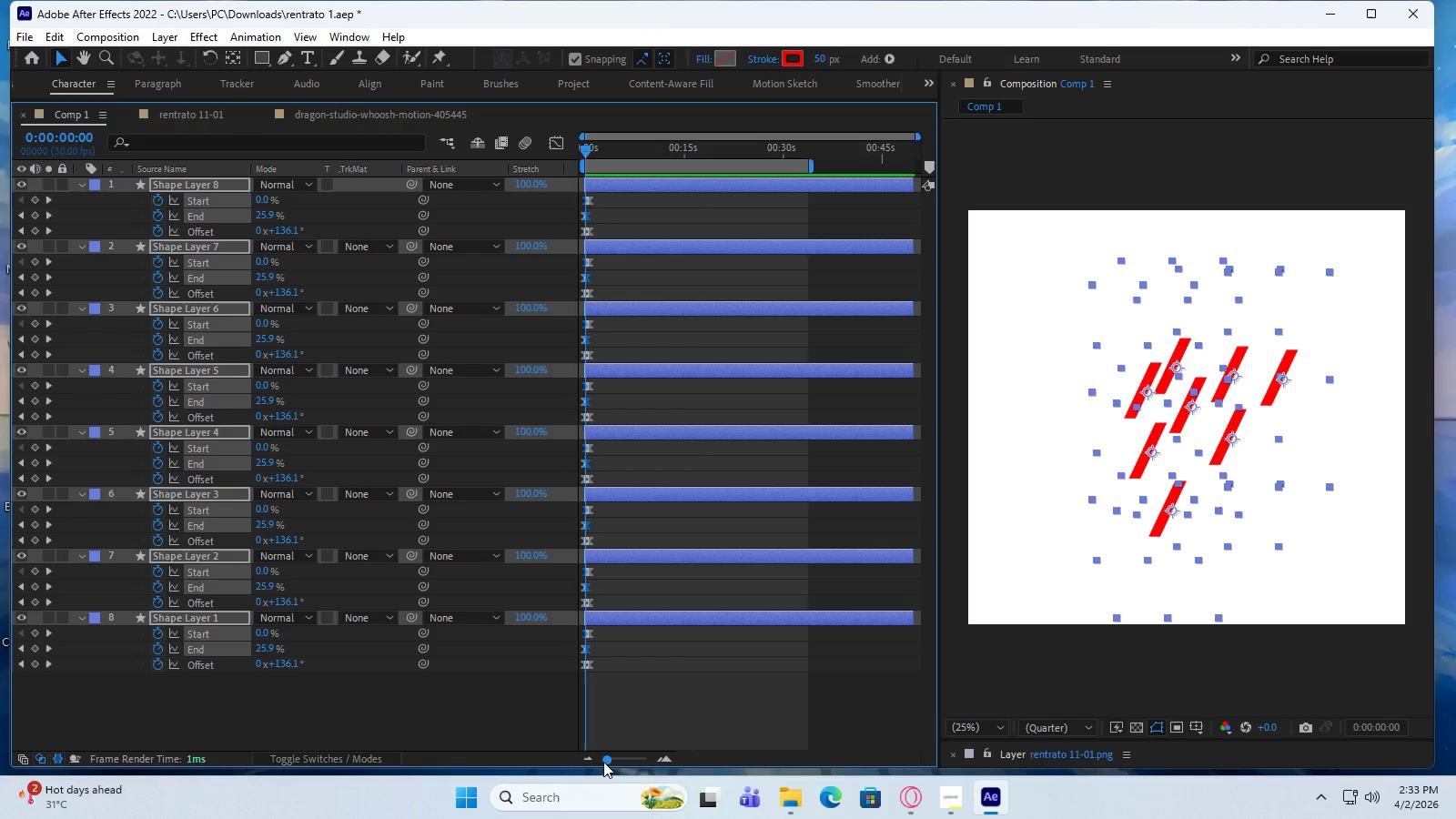 
left_click_drag(start_coordinate=[603, 762], to_coordinate=[653, 759])
 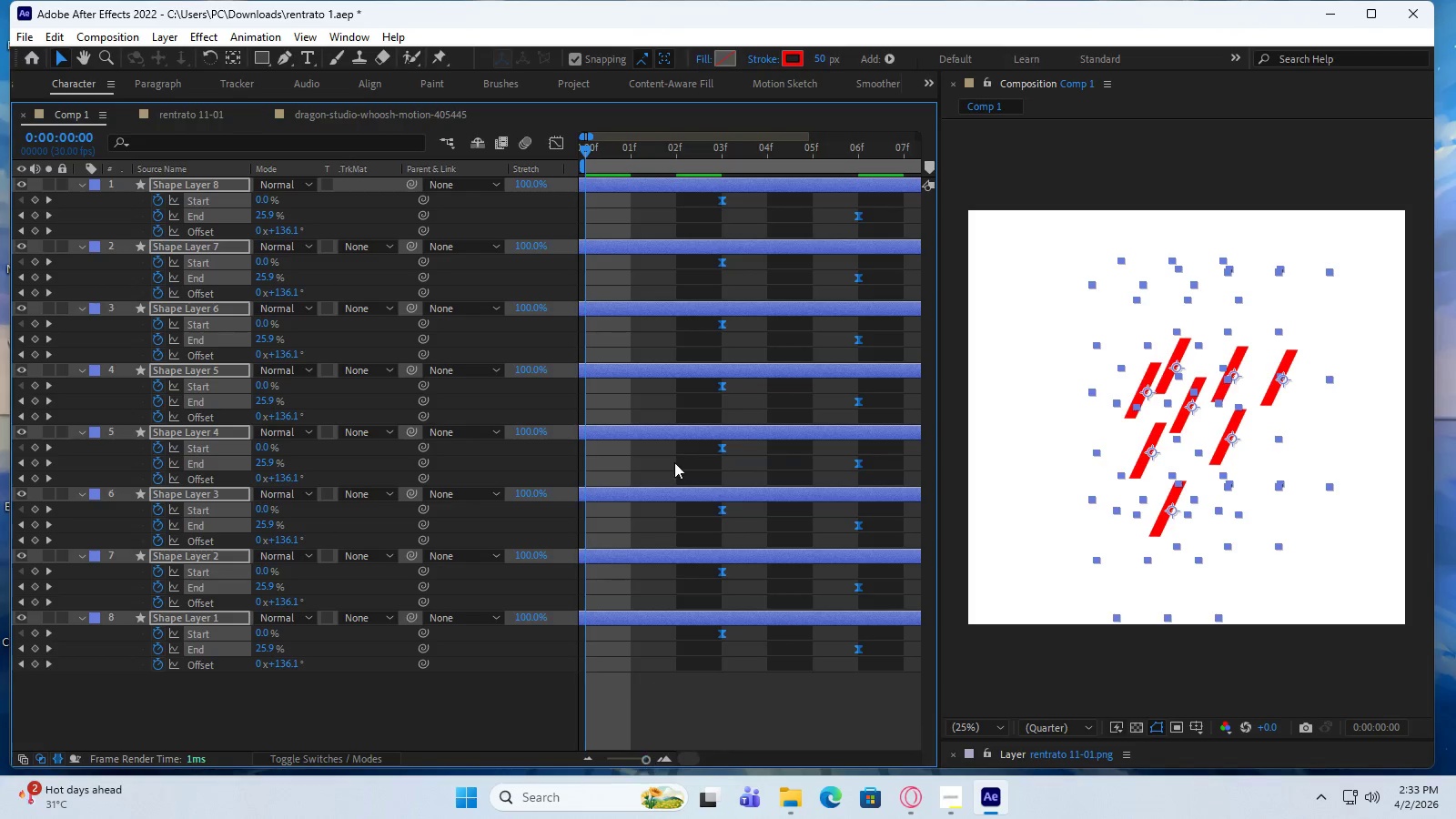 
wait(5.59)
 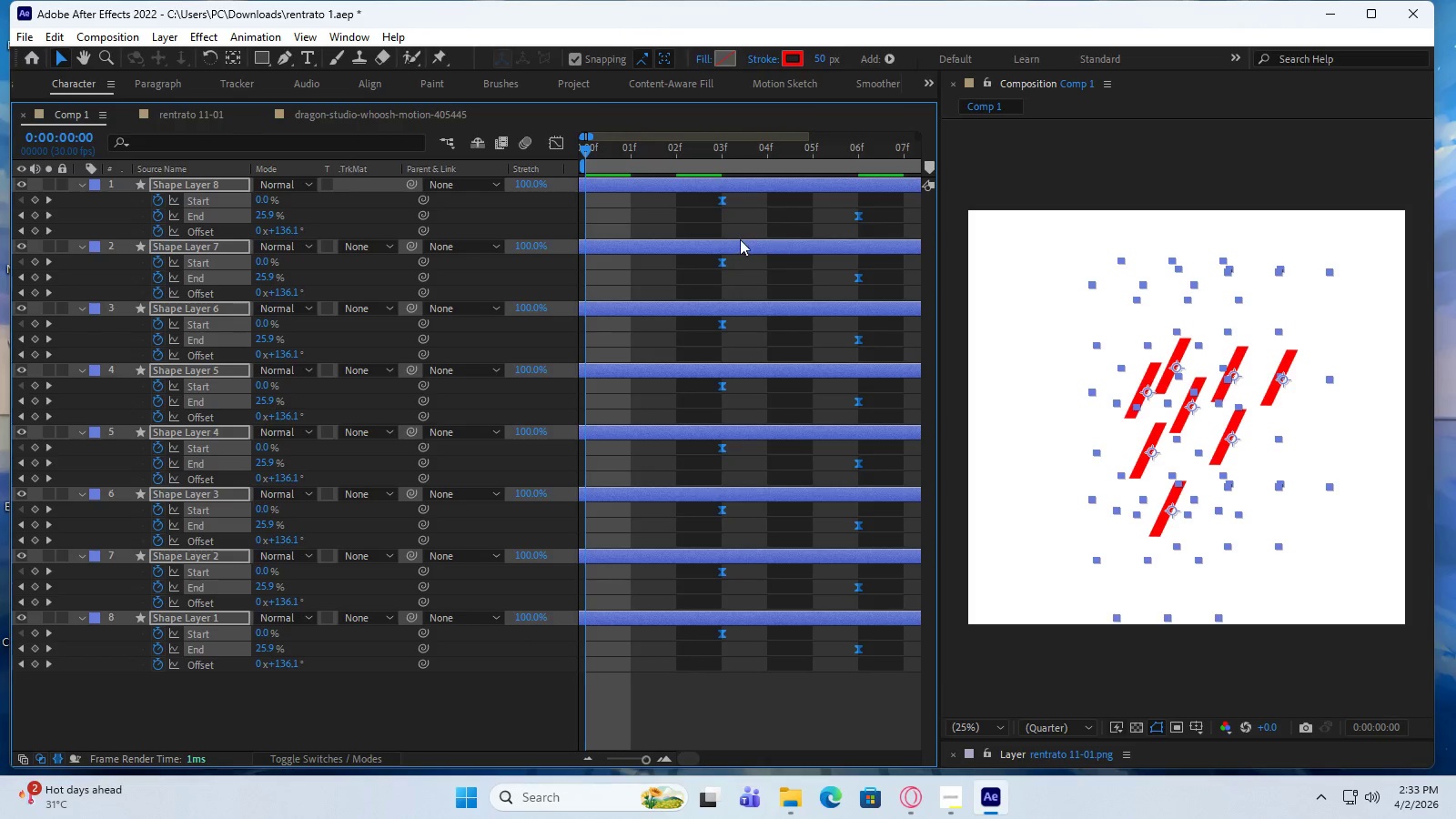 
left_click_drag(start_coordinate=[591, 136], to_coordinate=[607, 143])
 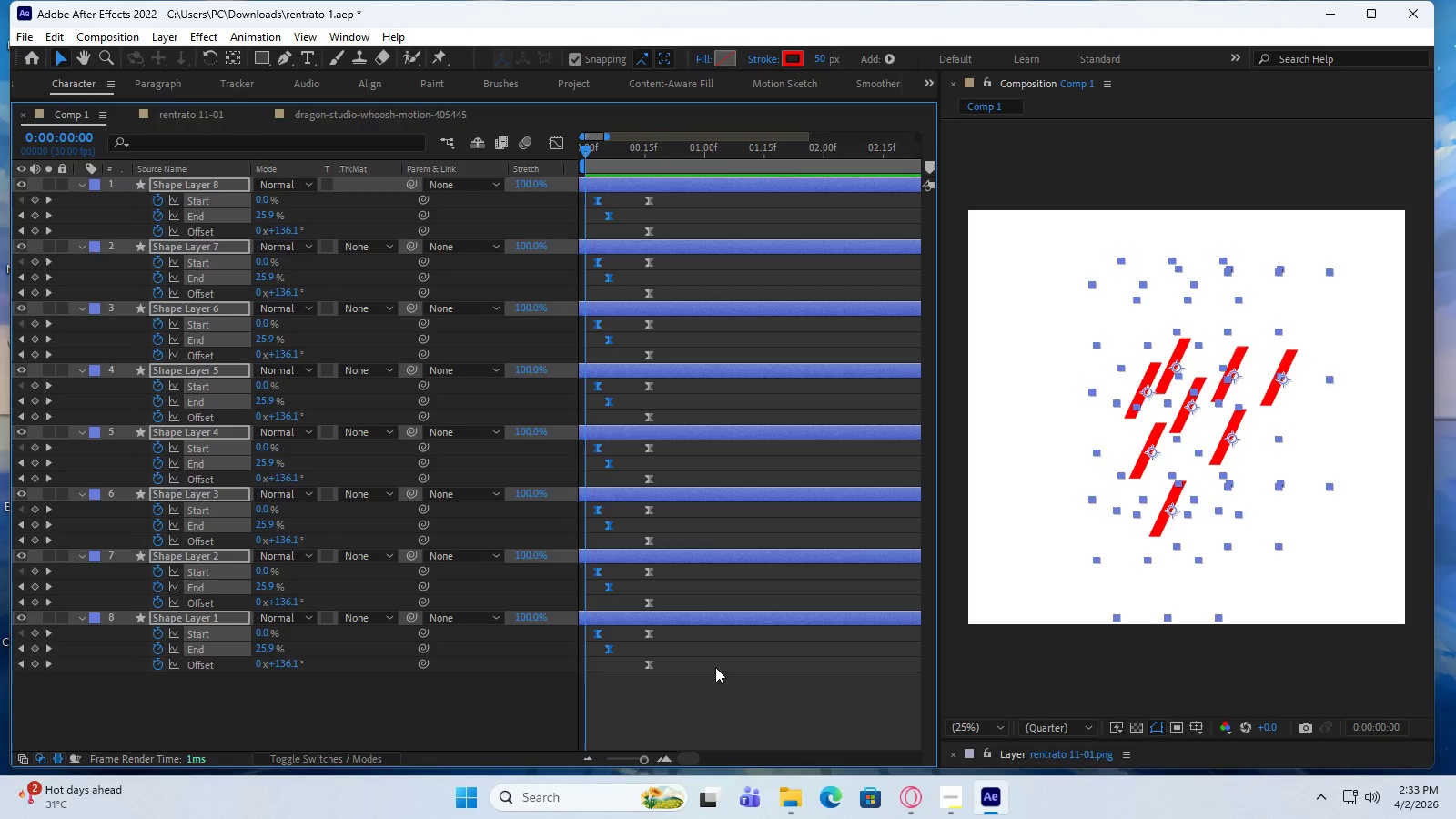 
left_click([715, 714])
 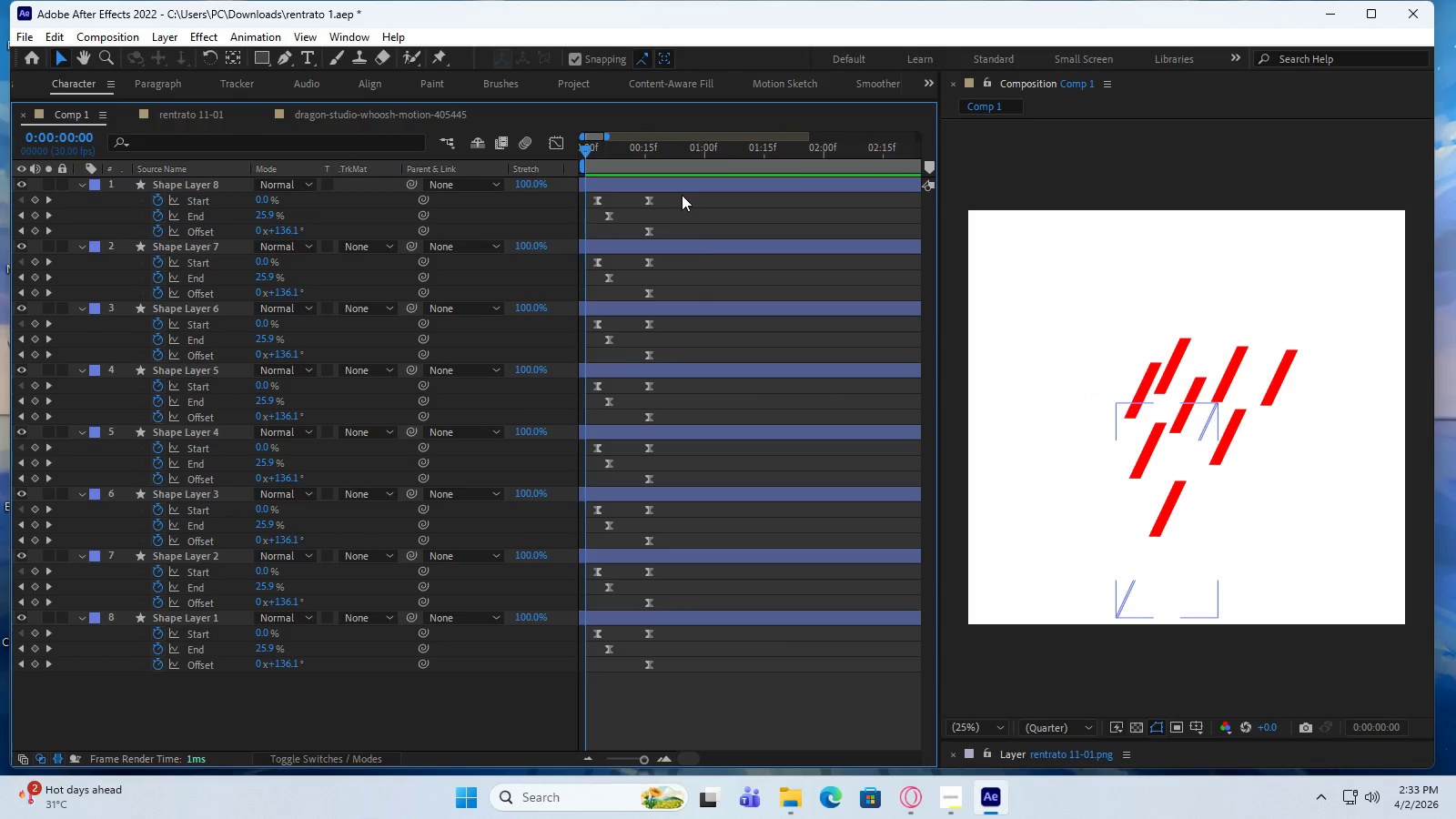 
left_click_drag(start_coordinate=[682, 195], to_coordinate=[642, 683])
 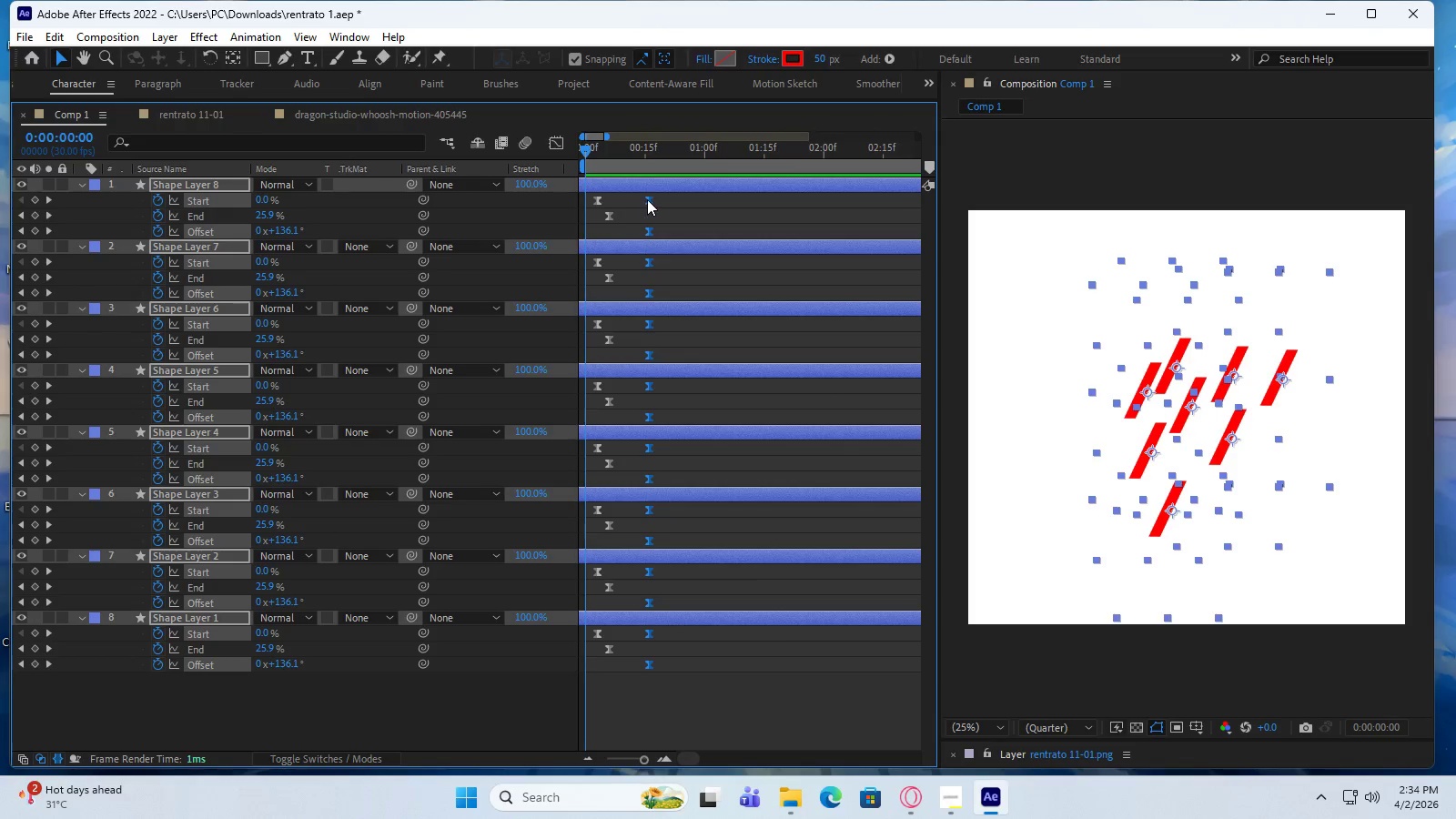 
left_click_drag(start_coordinate=[647, 199], to_coordinate=[686, 201])
 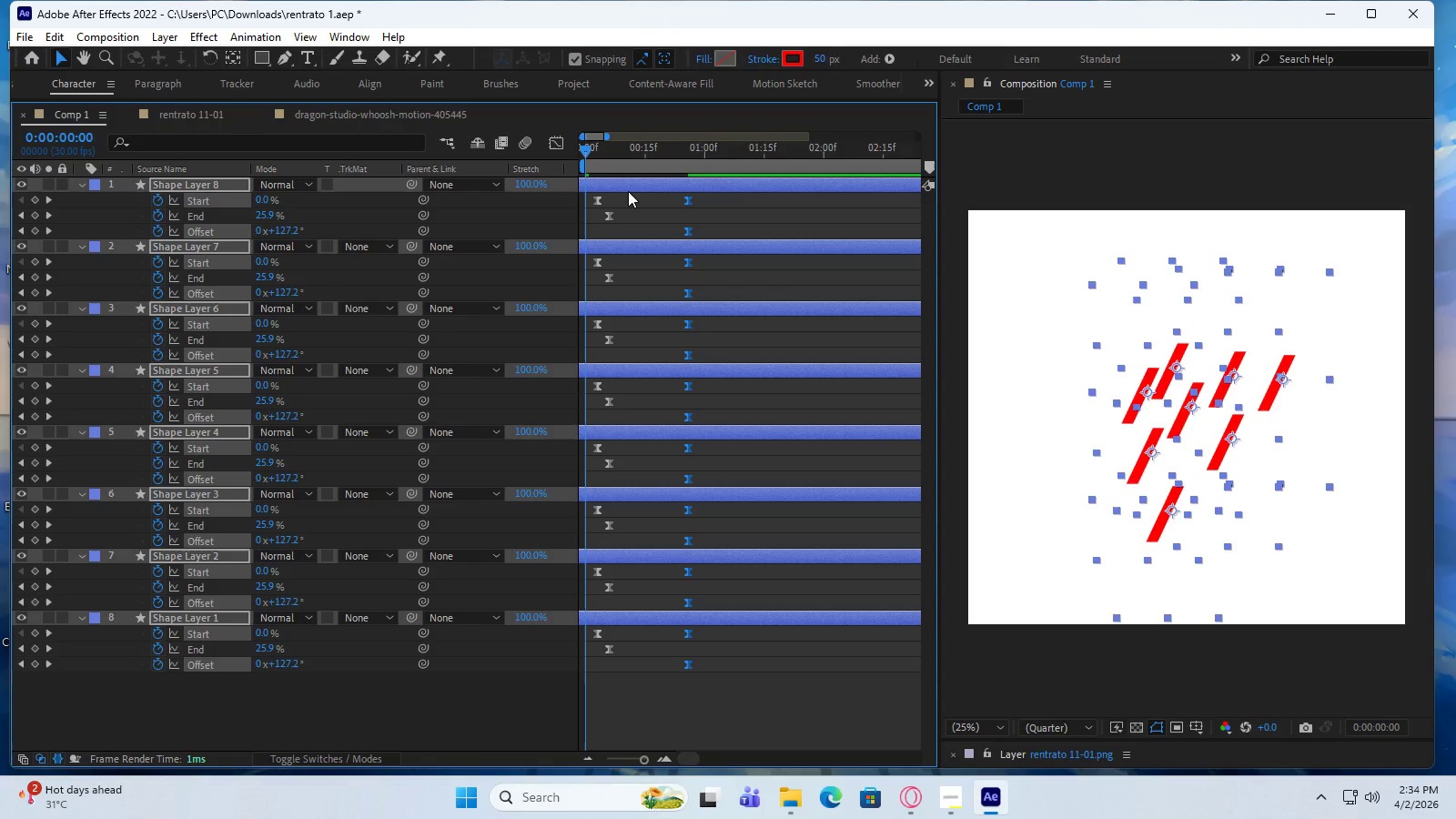 
left_click_drag(start_coordinate=[634, 198], to_coordinate=[592, 663])
 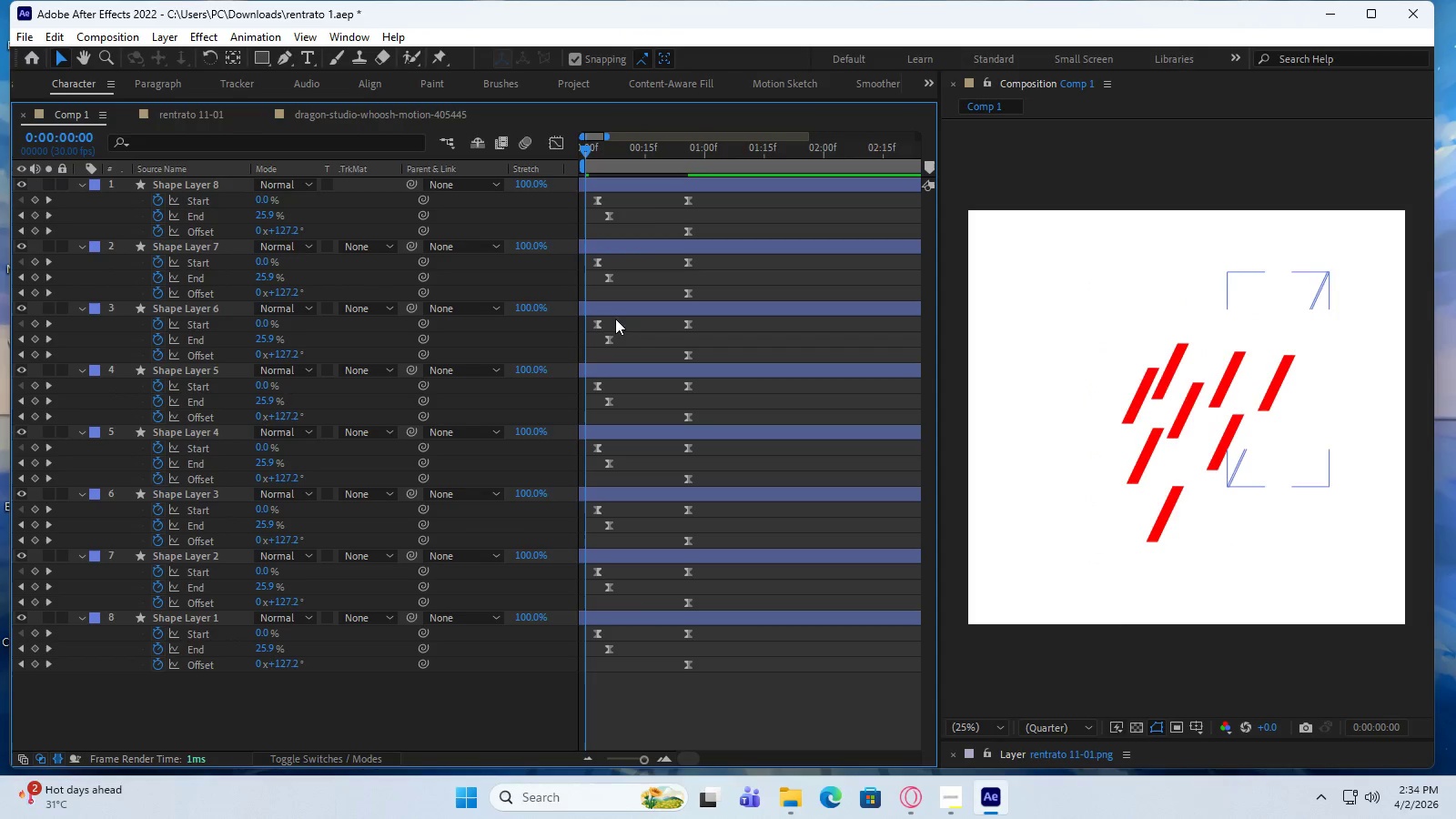 
left_click_drag(start_coordinate=[642, 196], to_coordinate=[597, 665])
 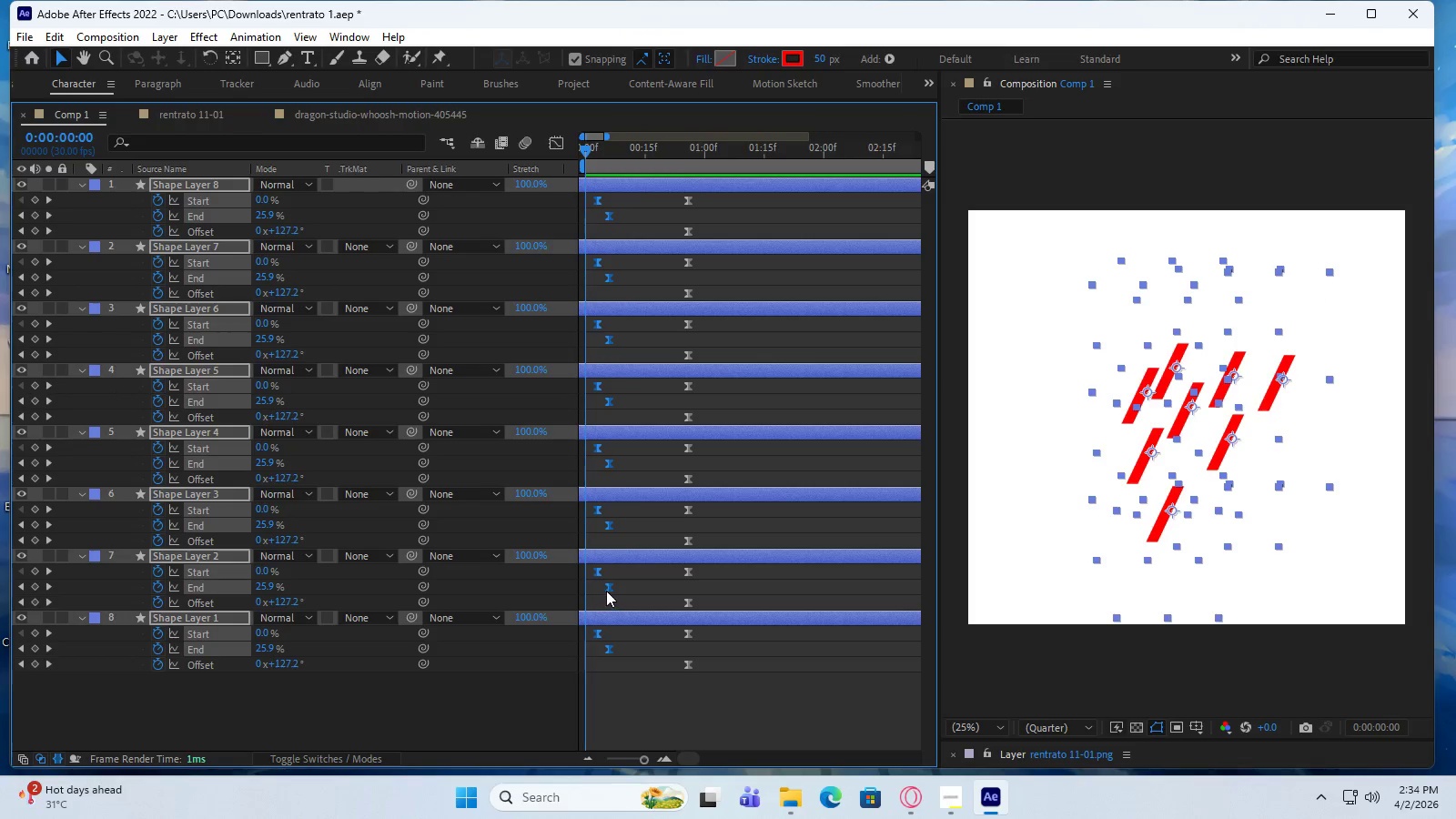 
left_click_drag(start_coordinate=[607, 589], to_coordinate=[622, 588])
 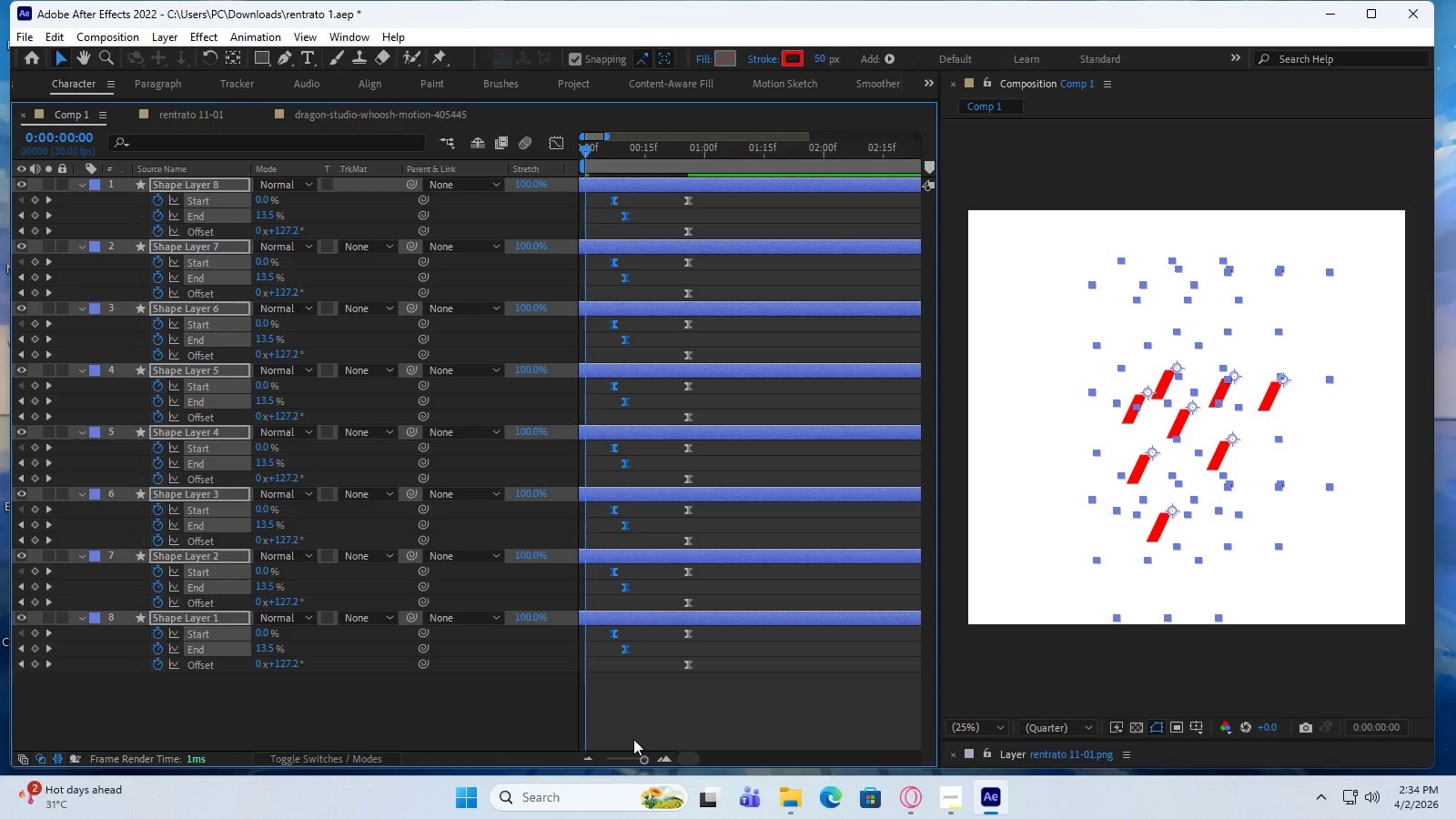 
left_click_drag(start_coordinate=[646, 757], to_coordinate=[567, 765])
 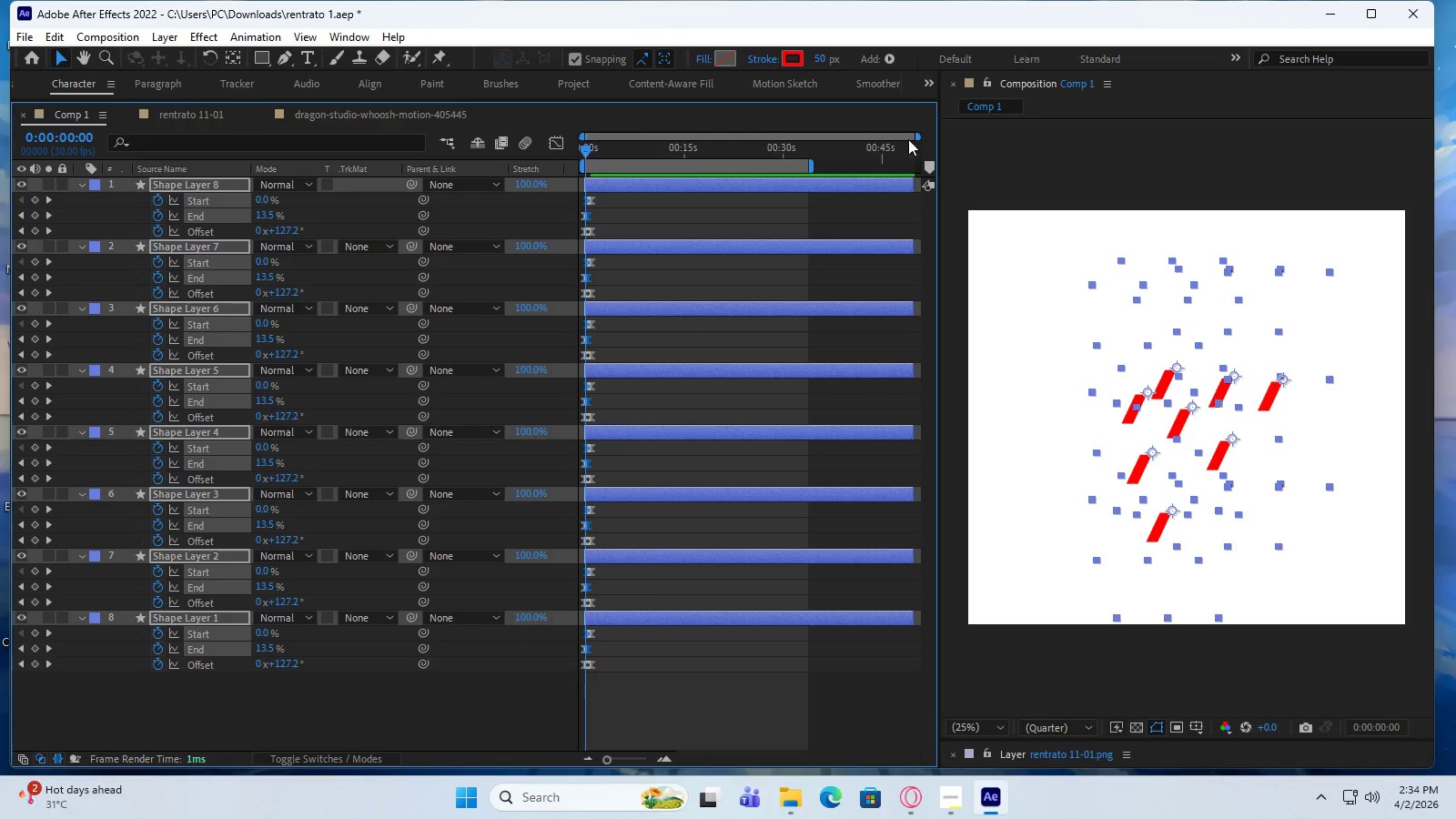 
left_click_drag(start_coordinate=[915, 136], to_coordinate=[687, 165])
 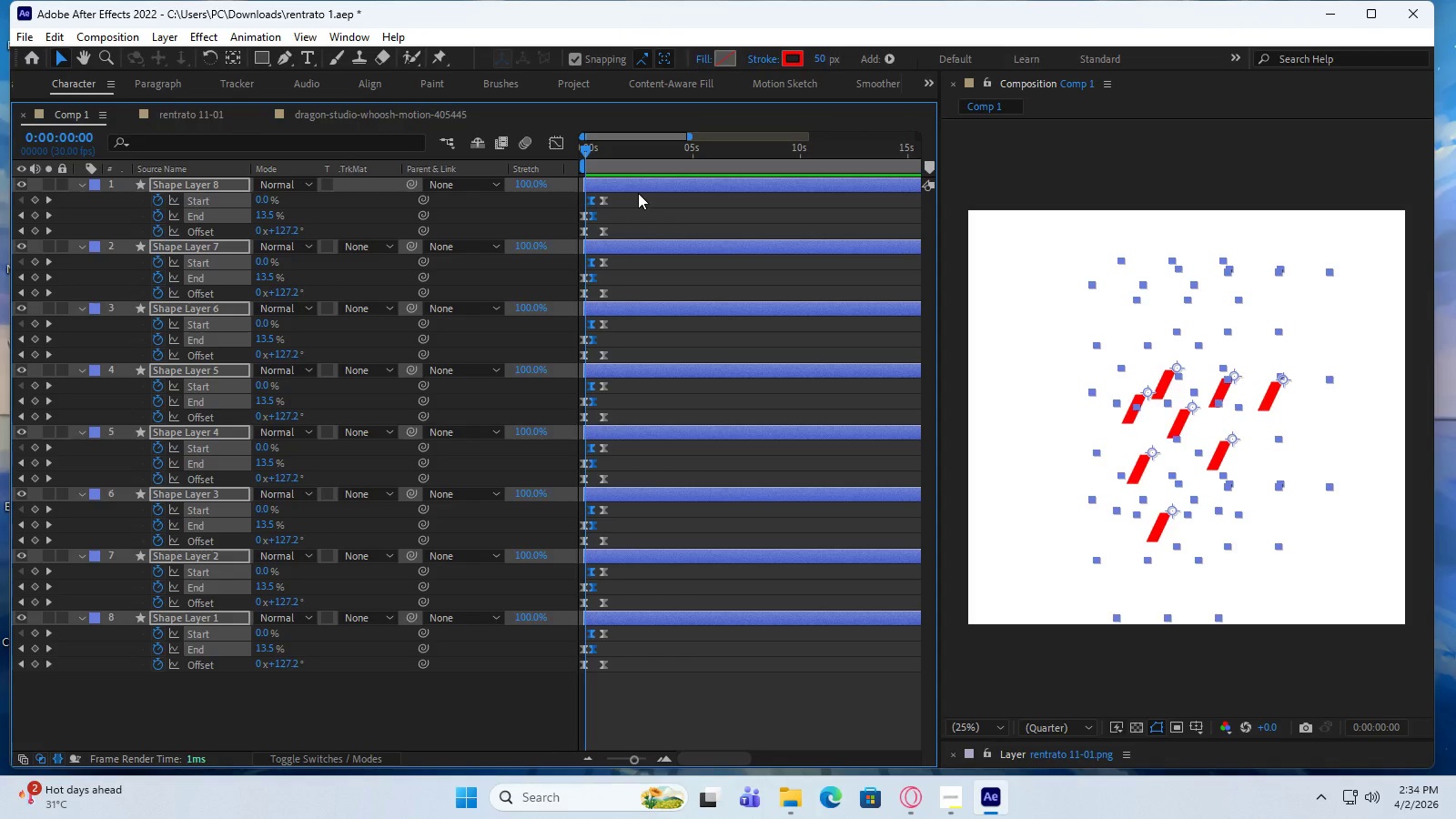 
left_click_drag(start_coordinate=[638, 186], to_coordinate=[642, 478])
 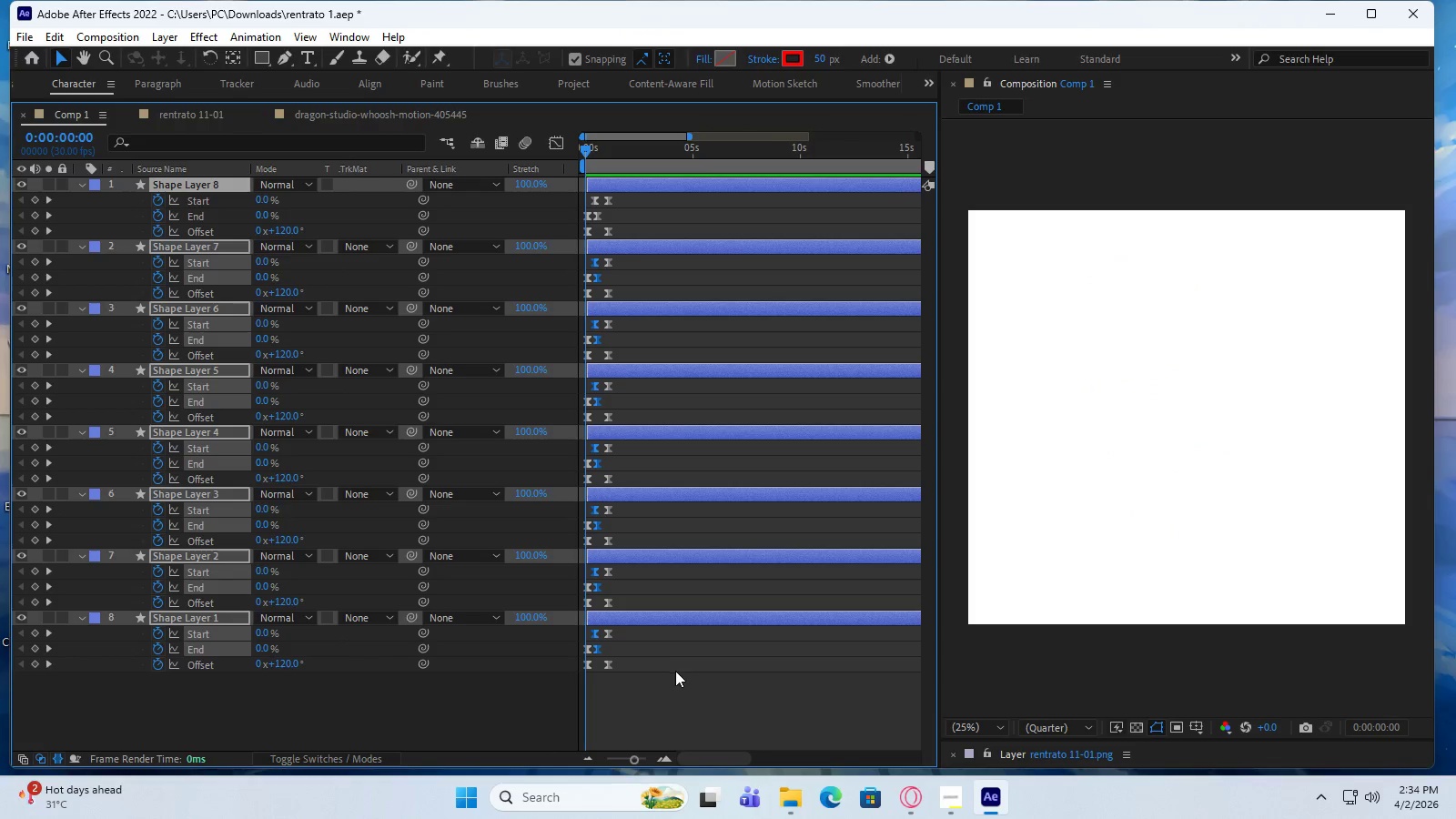 
left_click([677, 726])
 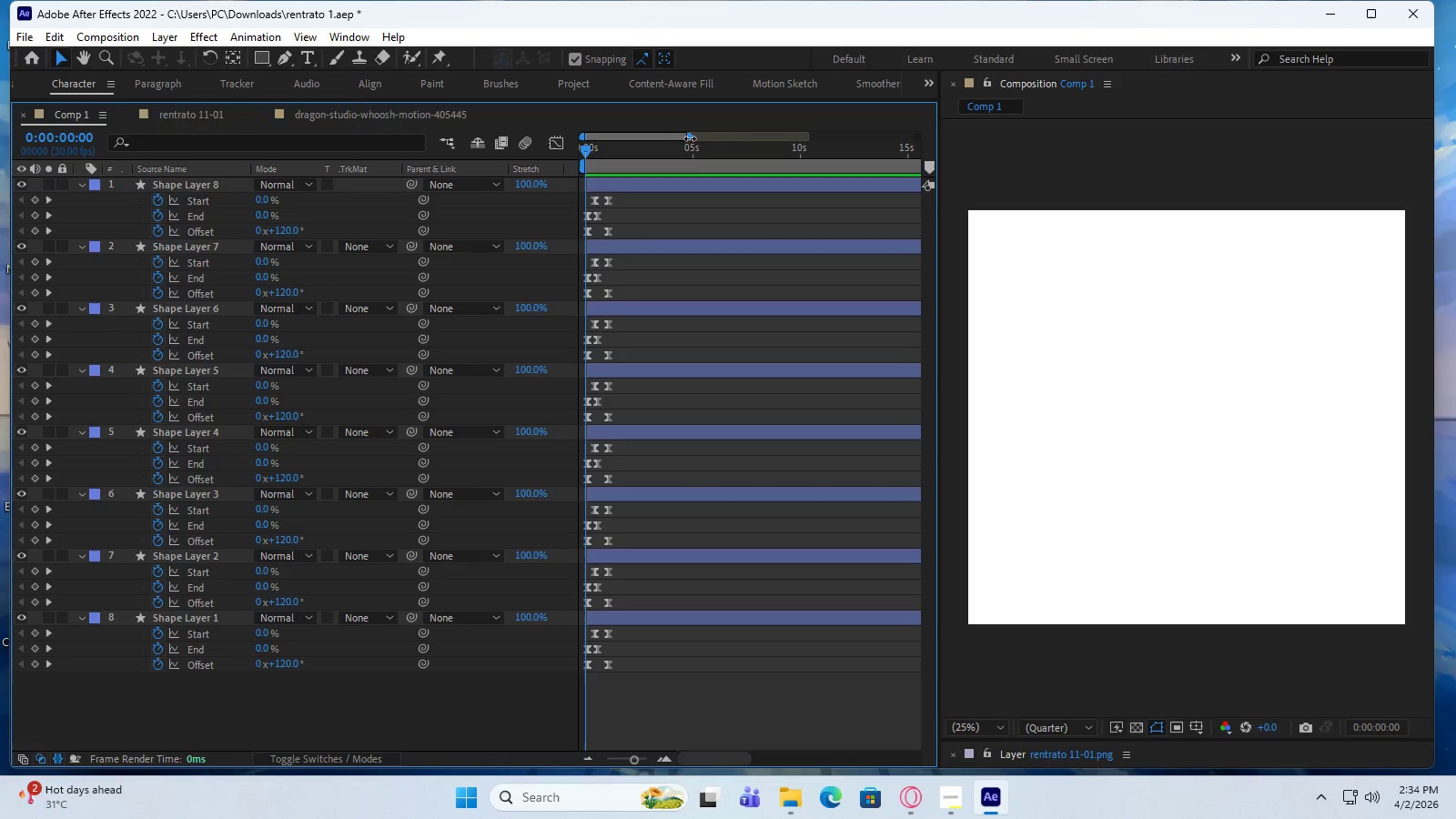 
left_click_drag(start_coordinate=[633, 757], to_coordinate=[643, 757])
 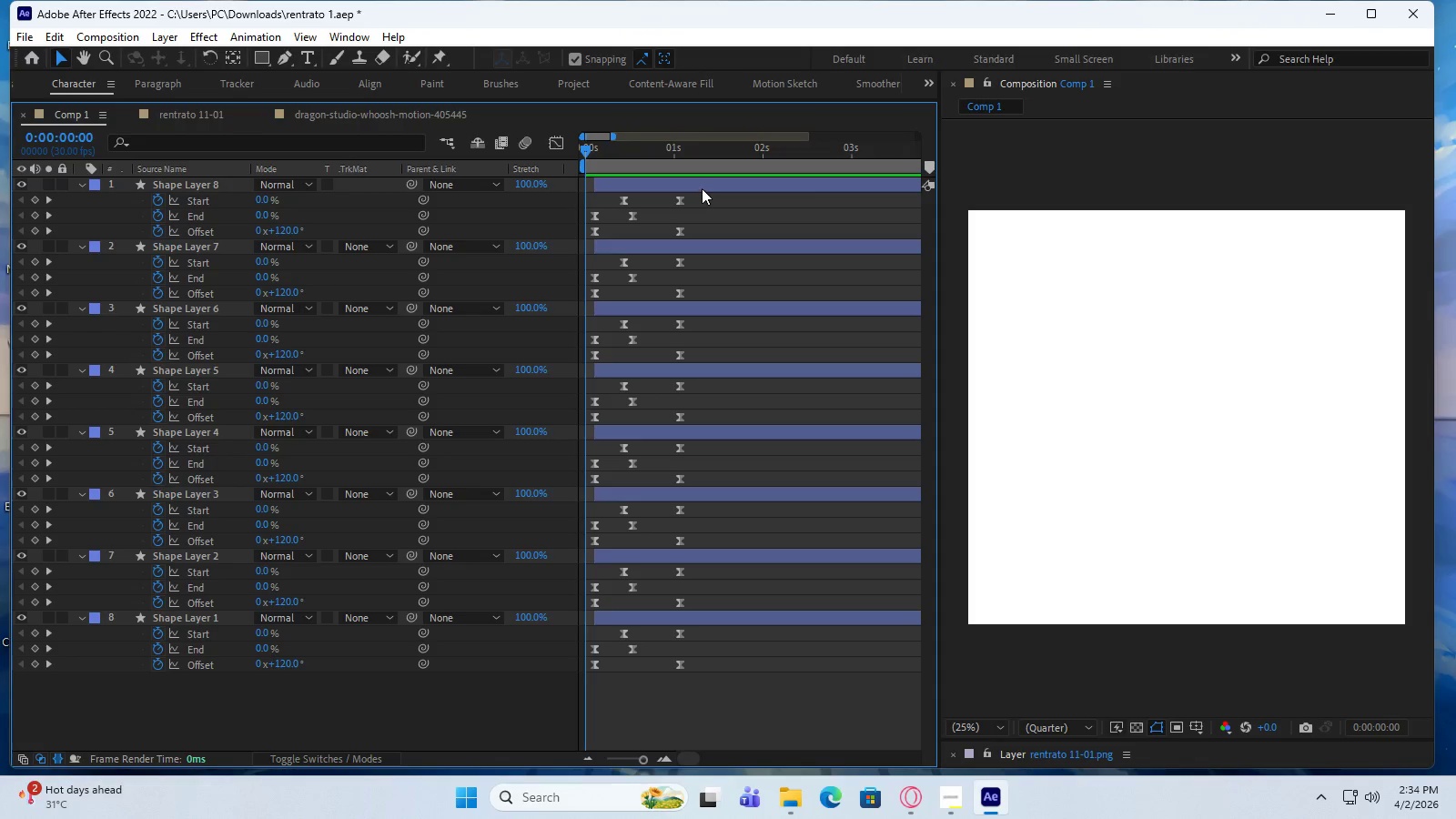 
left_click_drag(start_coordinate=[702, 188], to_coordinate=[702, 359])
 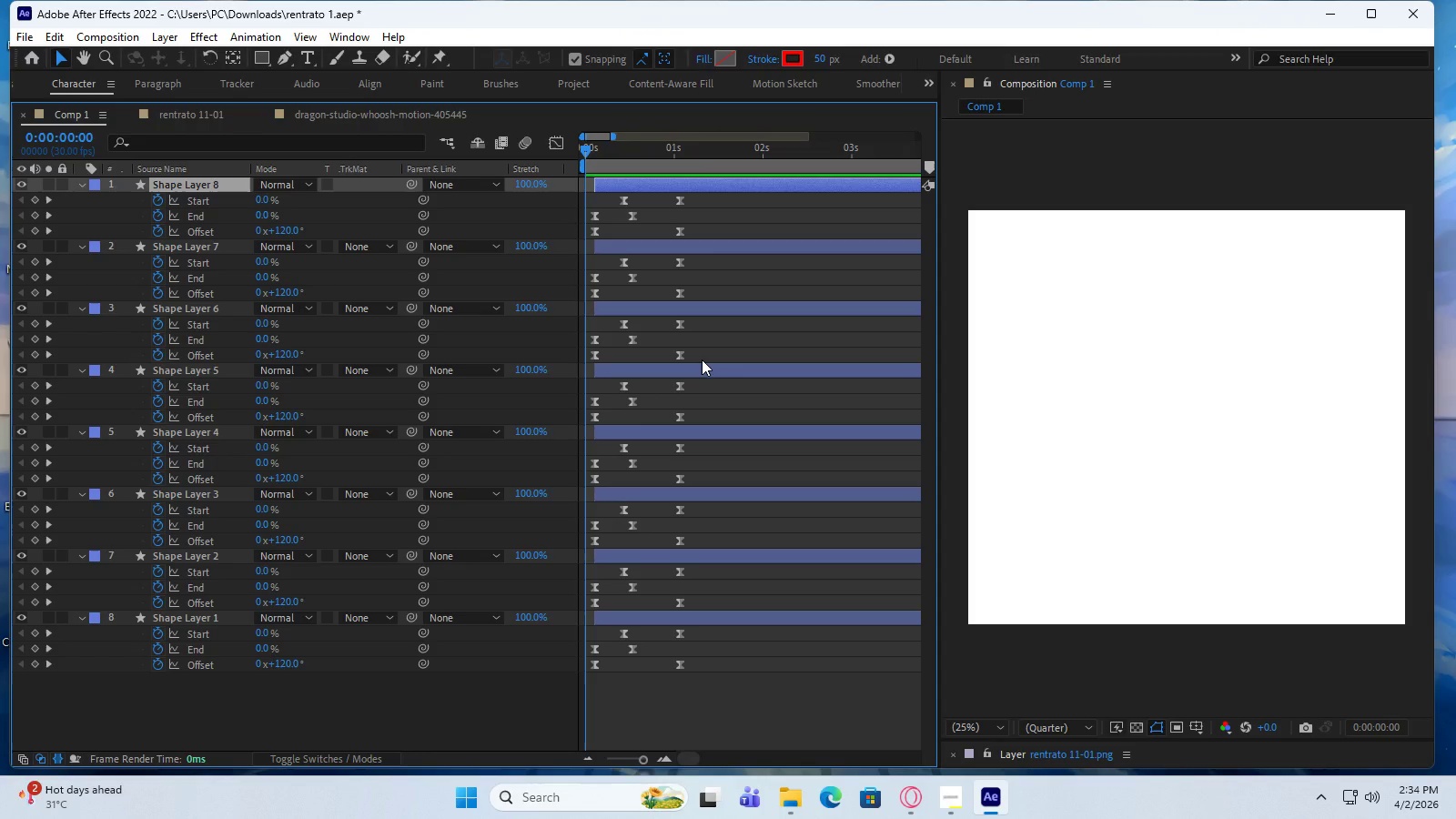 
key(Control+ControlLeft)
 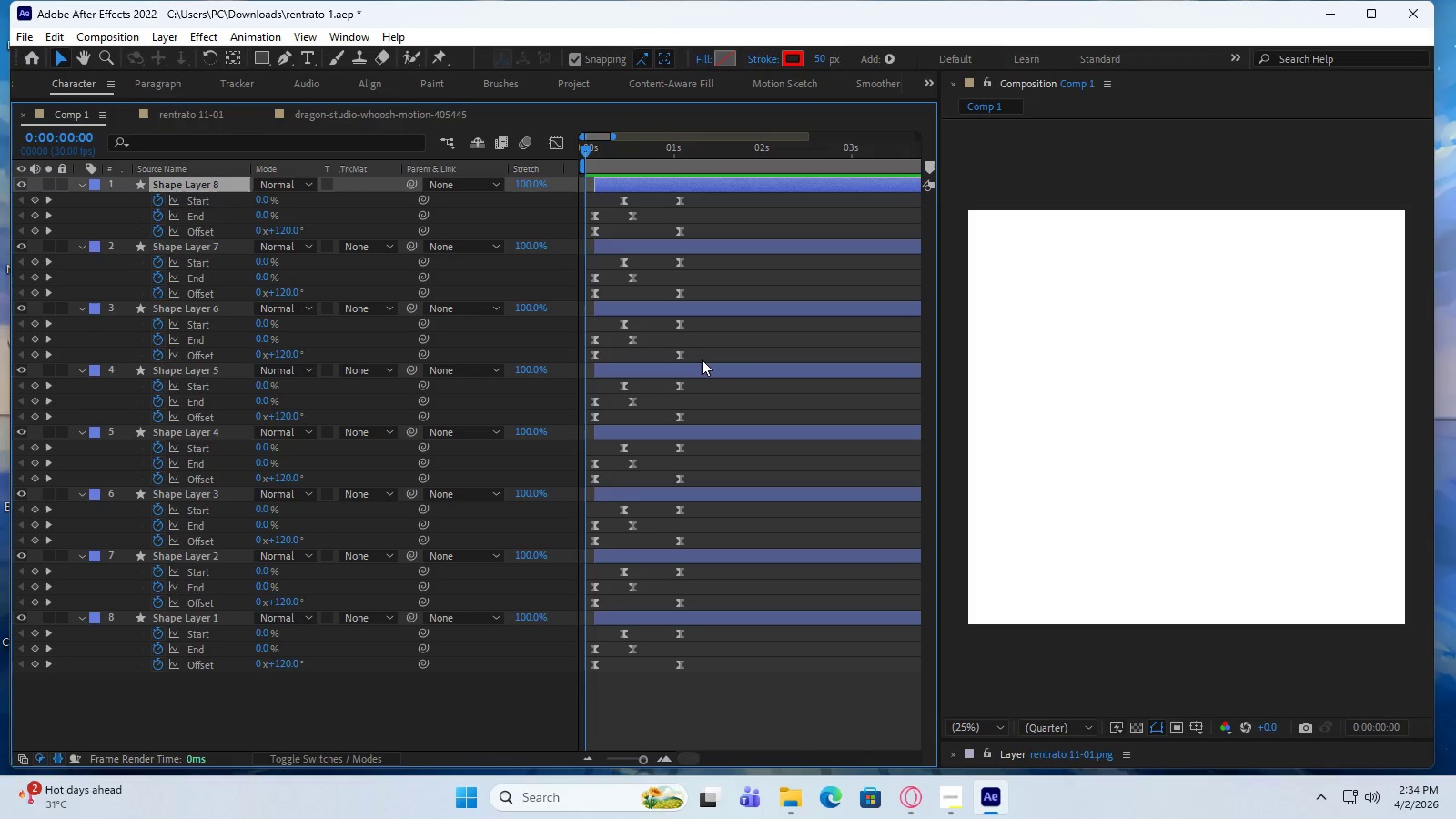 
key(Control+ControlLeft)
 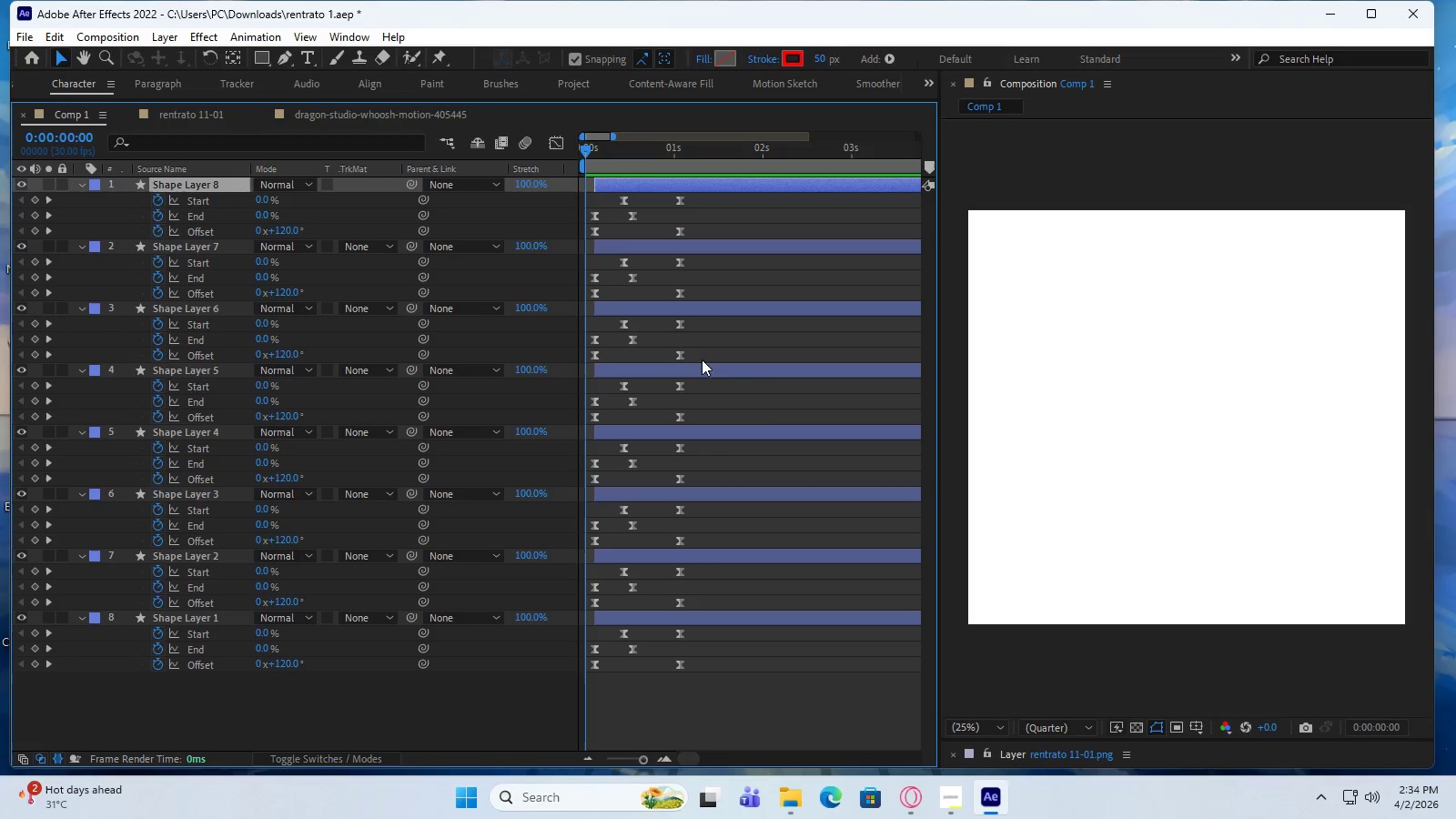 
key(Control+Z)
 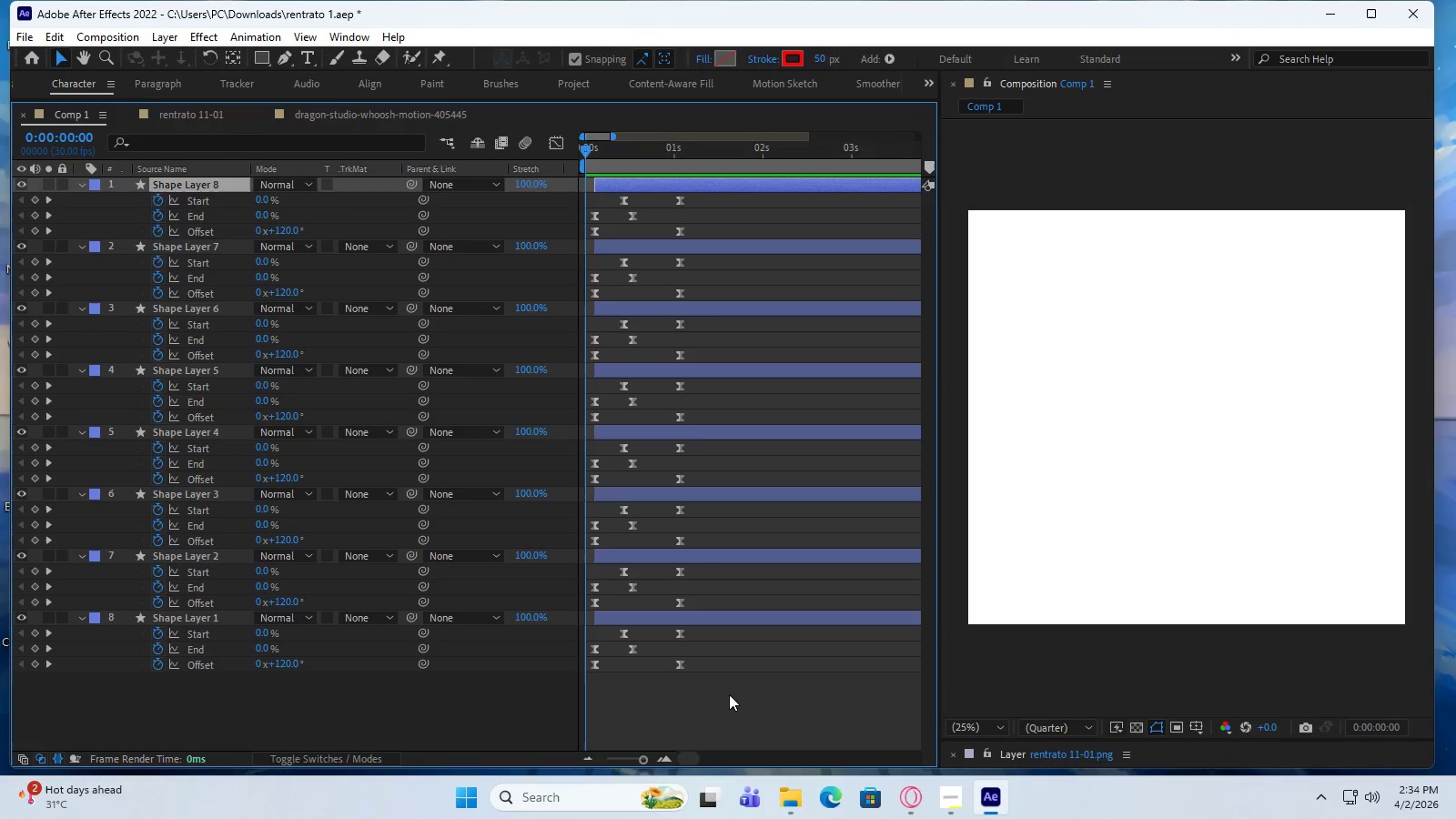 
left_click_drag(start_coordinate=[729, 694], to_coordinate=[664, 178])
 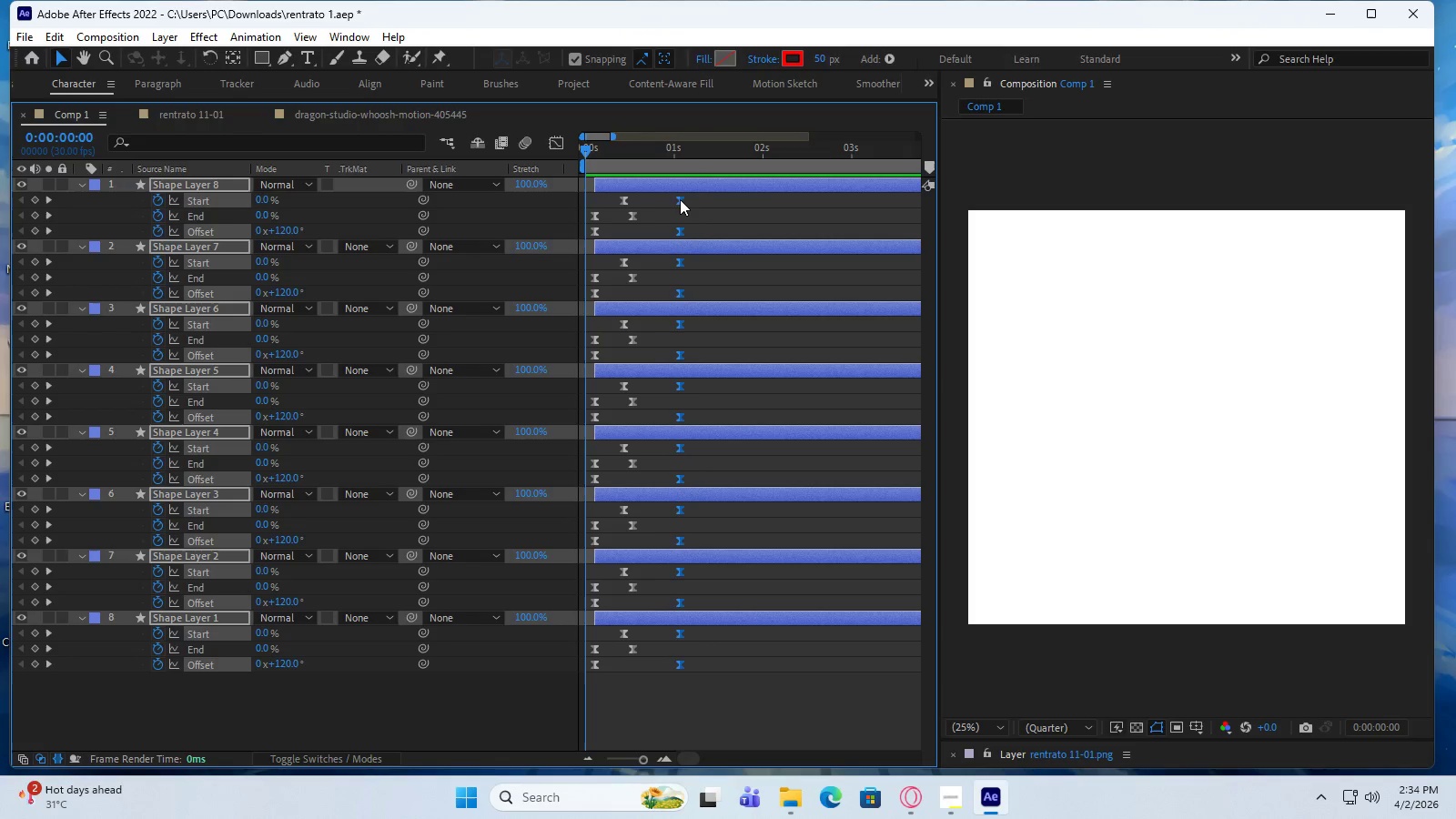 
left_click_drag(start_coordinate=[680, 199], to_coordinate=[763, 210])
 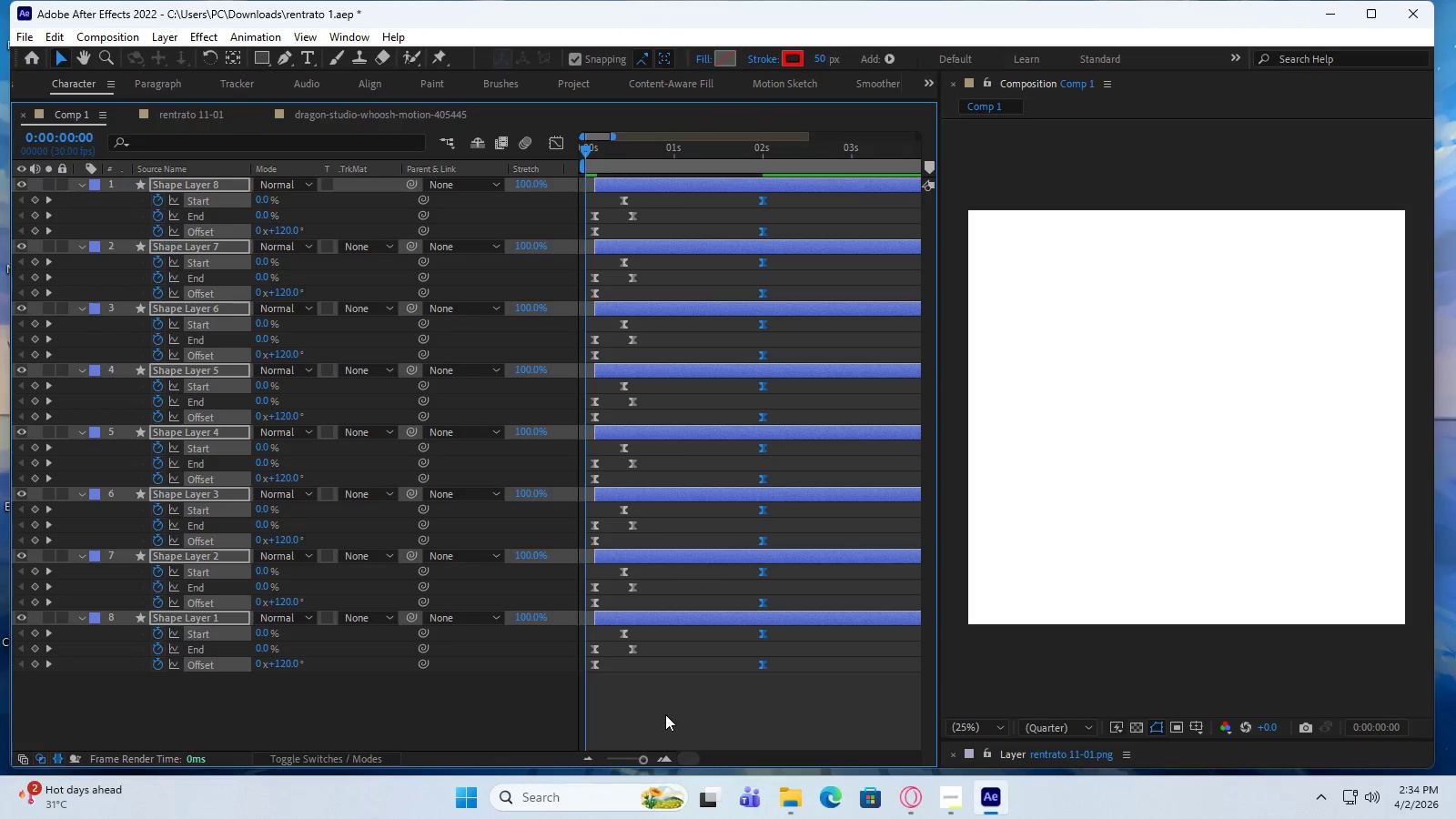 
left_click_drag(start_coordinate=[663, 722], to_coordinate=[613, 194])
 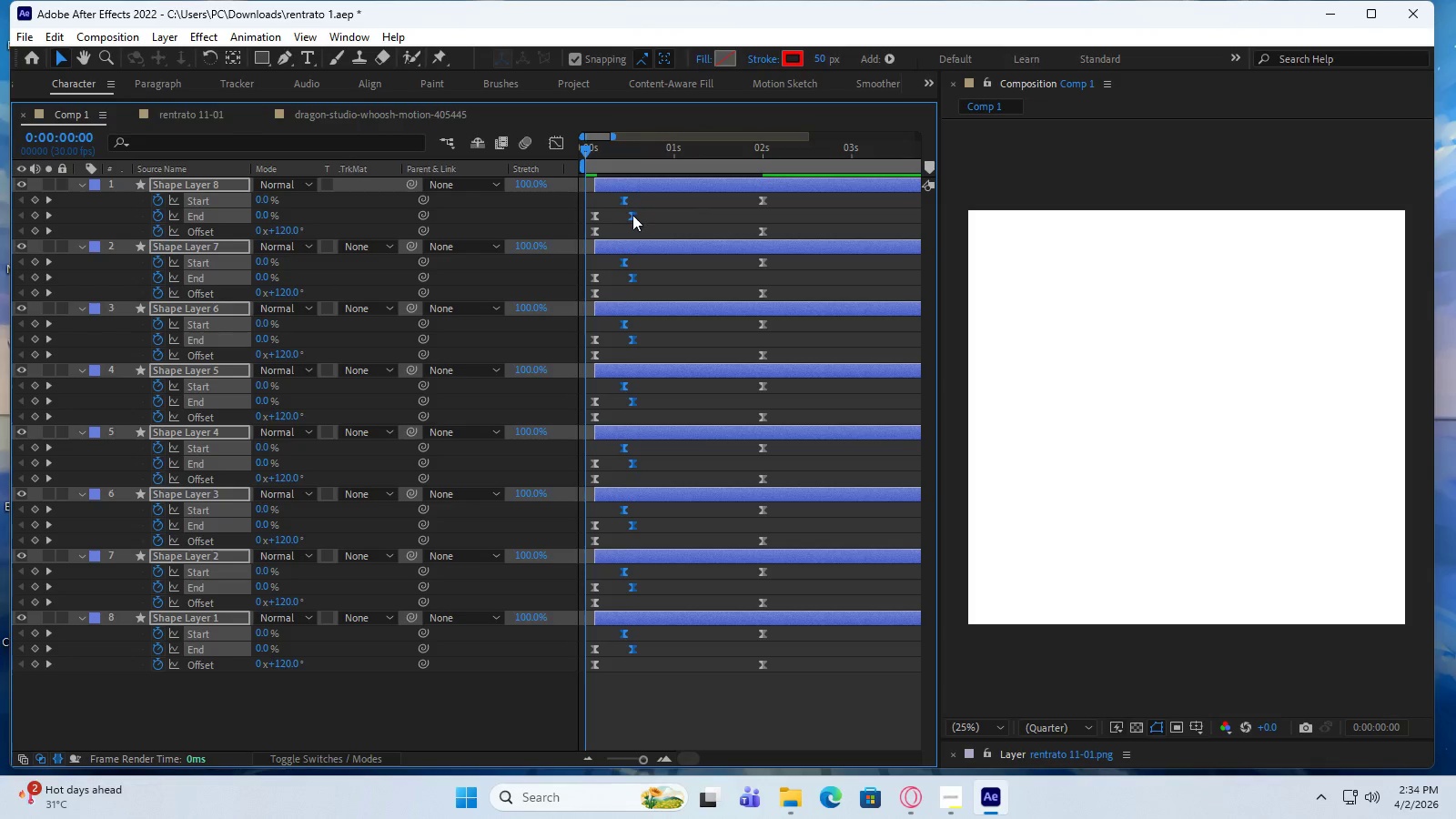 
left_click_drag(start_coordinate=[632, 216], to_coordinate=[672, 222])
 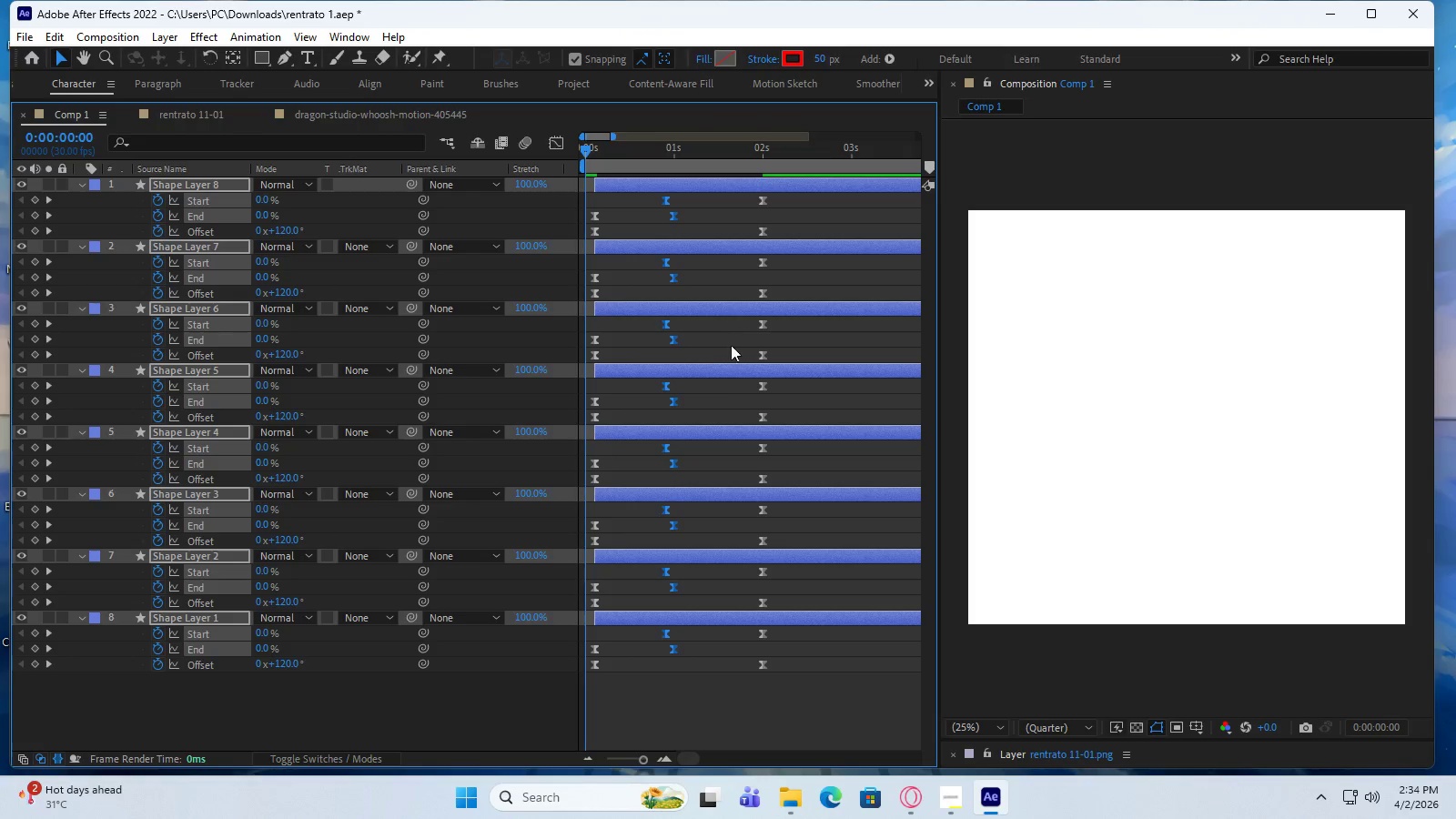 
key(Space)
 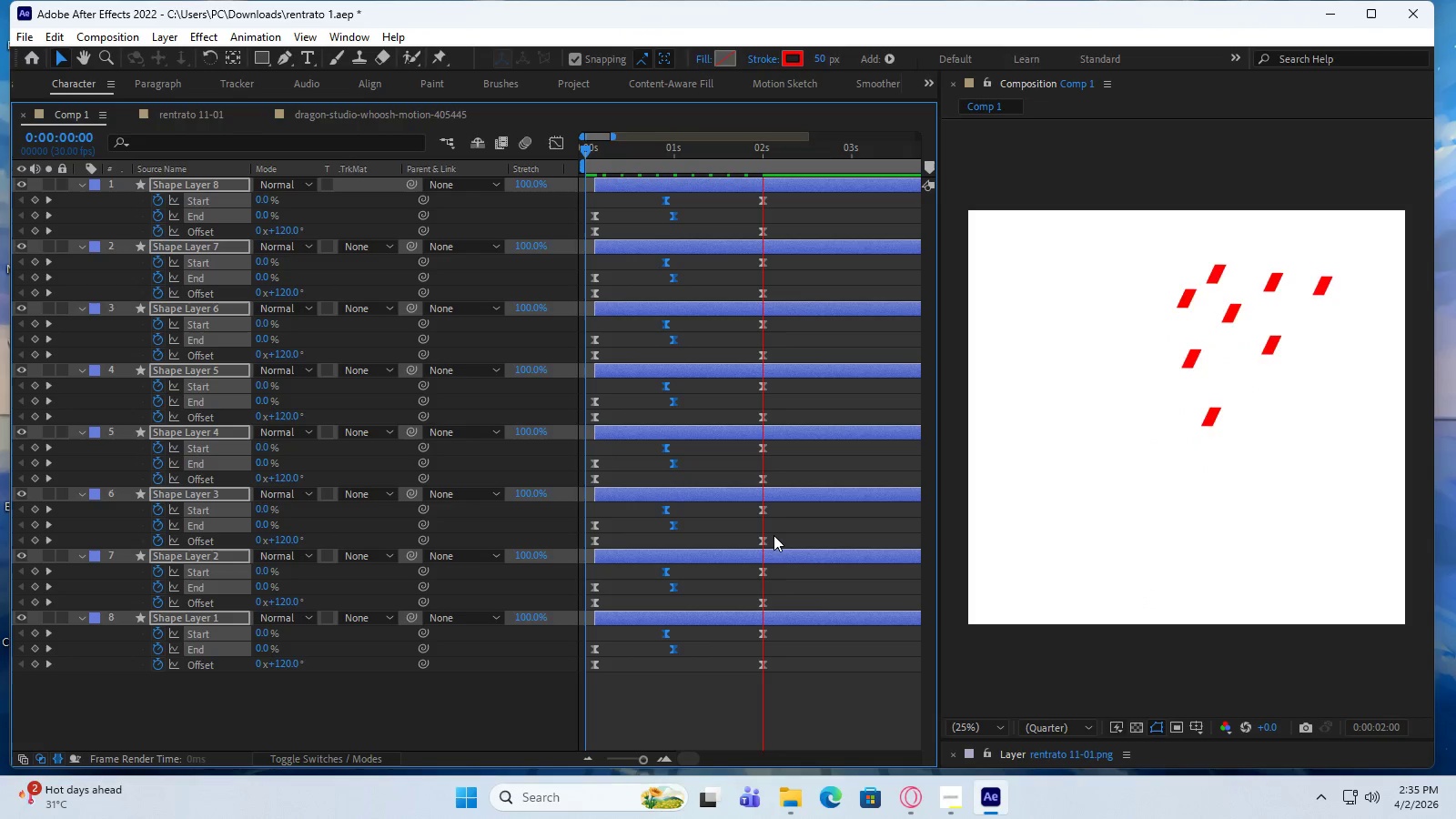 
key(Space)
 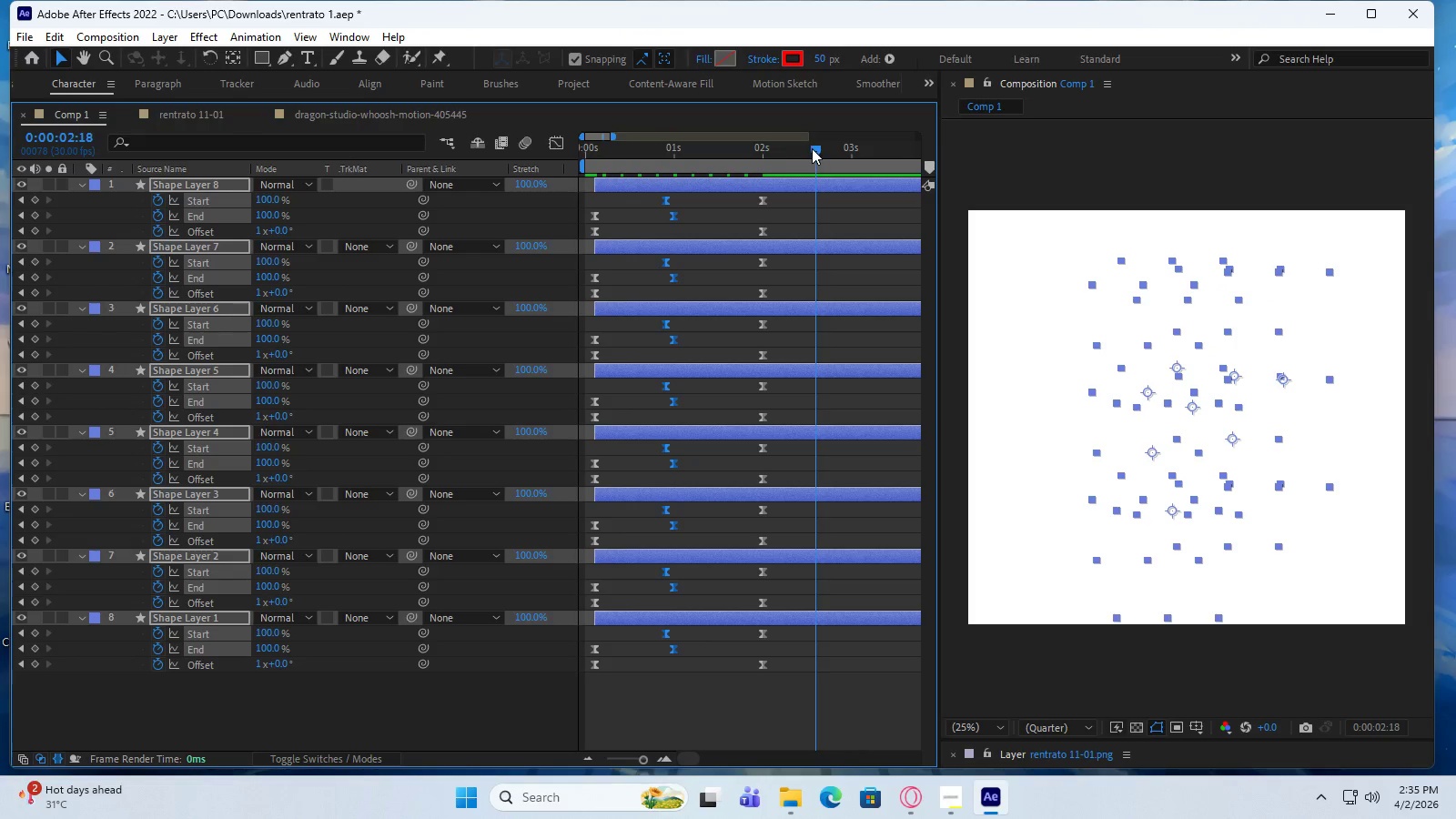 
left_click_drag(start_coordinate=[812, 148], to_coordinate=[592, 293])
 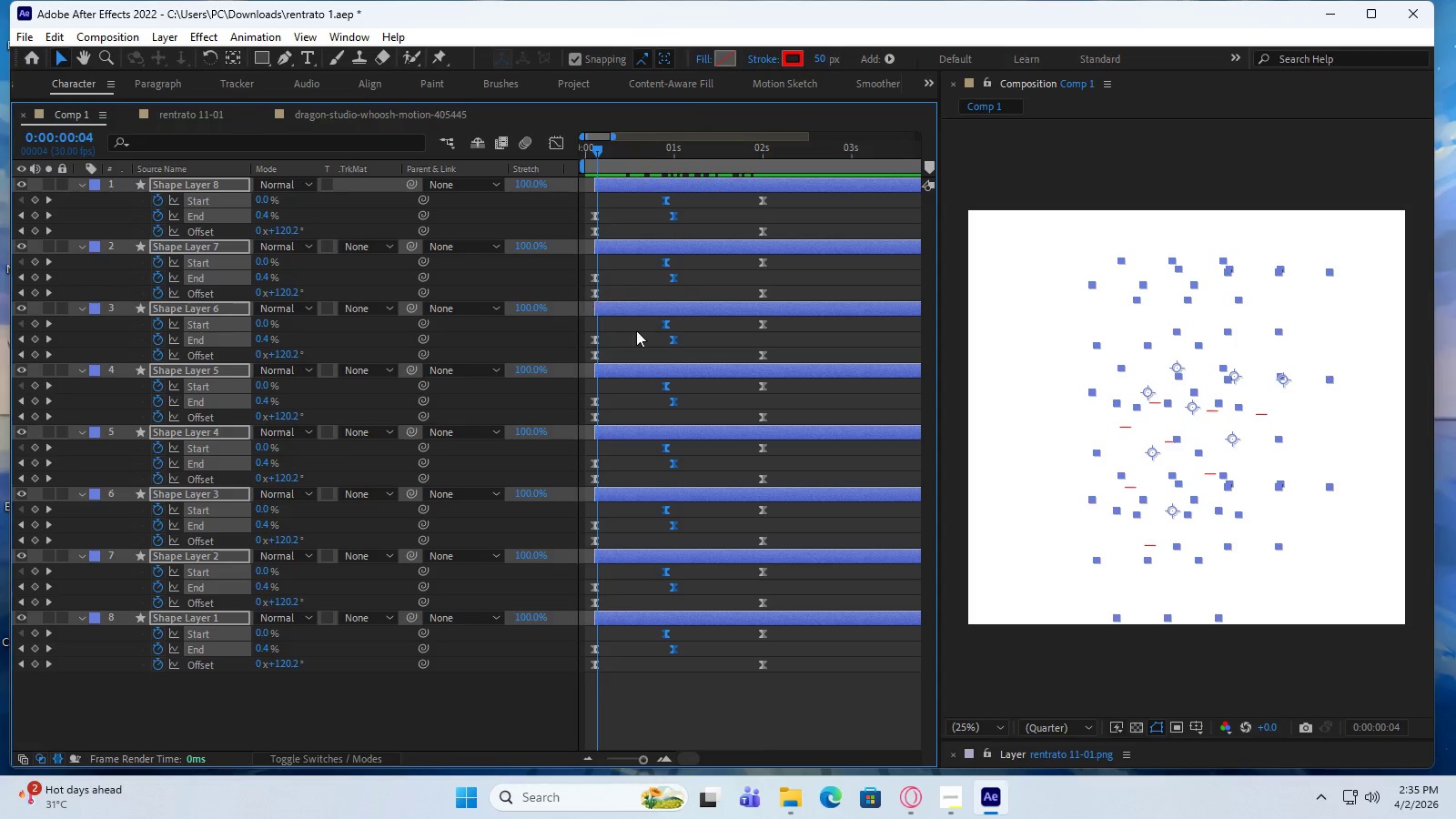 
key(Space)
 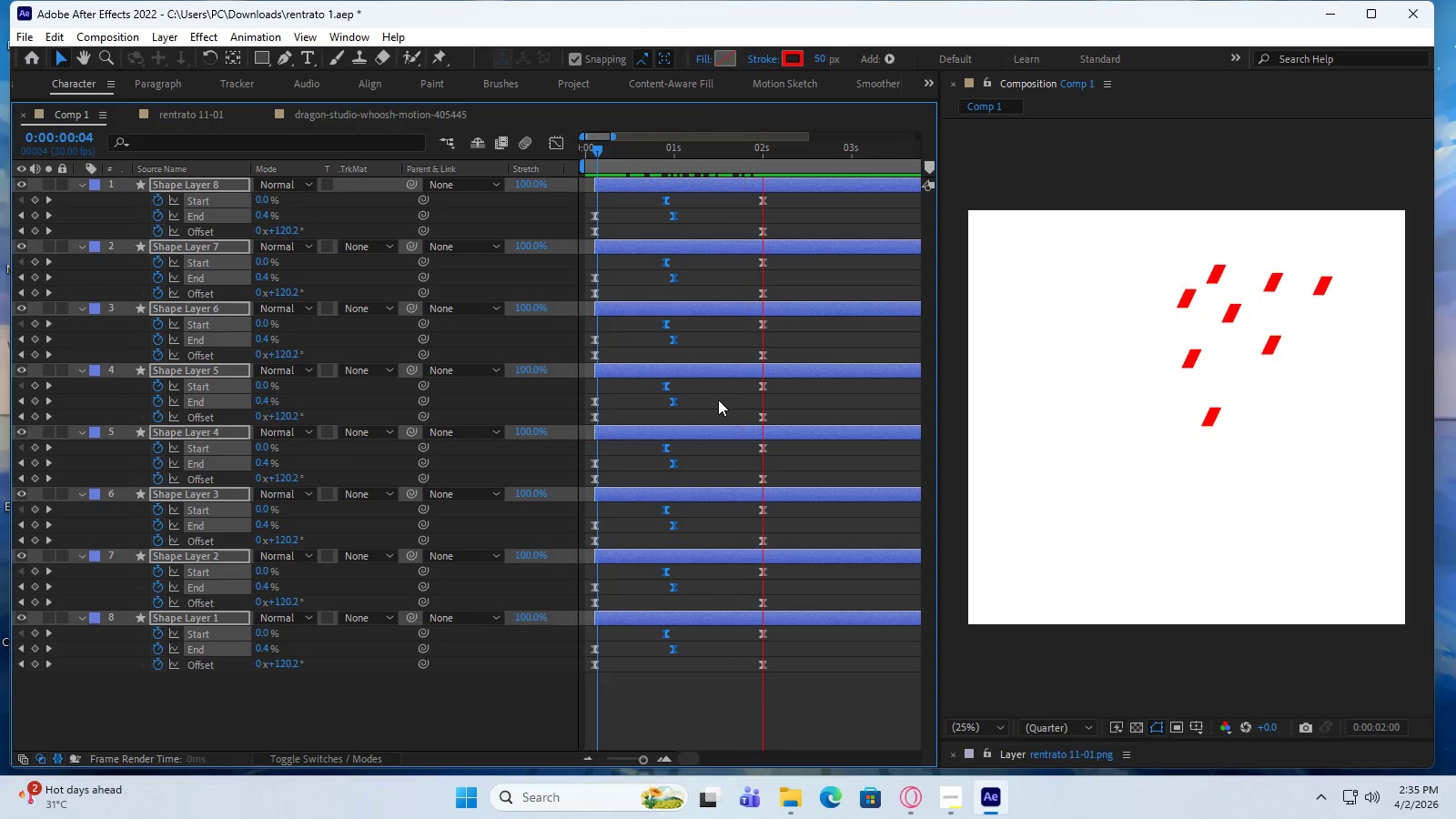 
key(Space)
 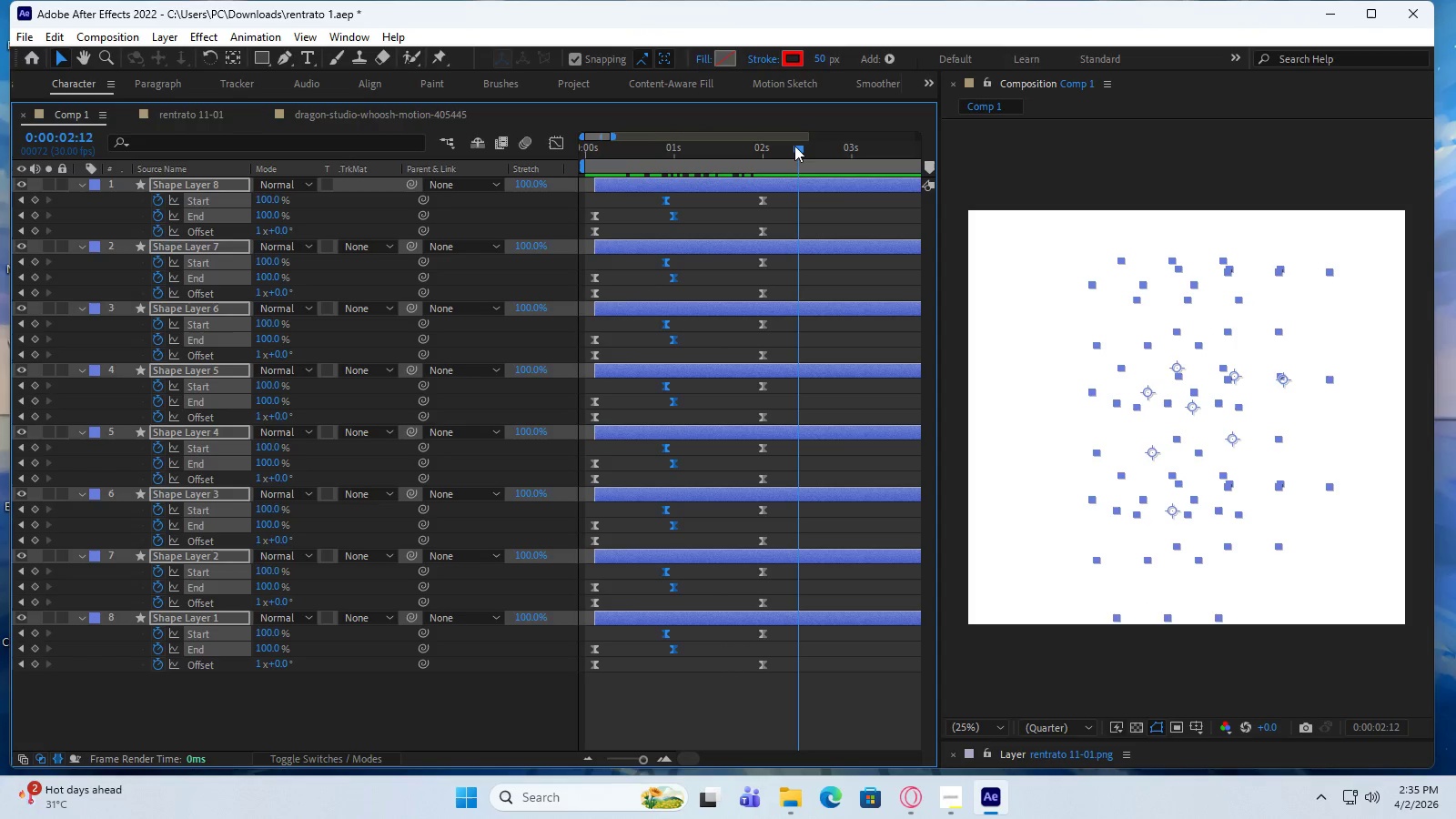 
left_click_drag(start_coordinate=[798, 146], to_coordinate=[713, 167])
 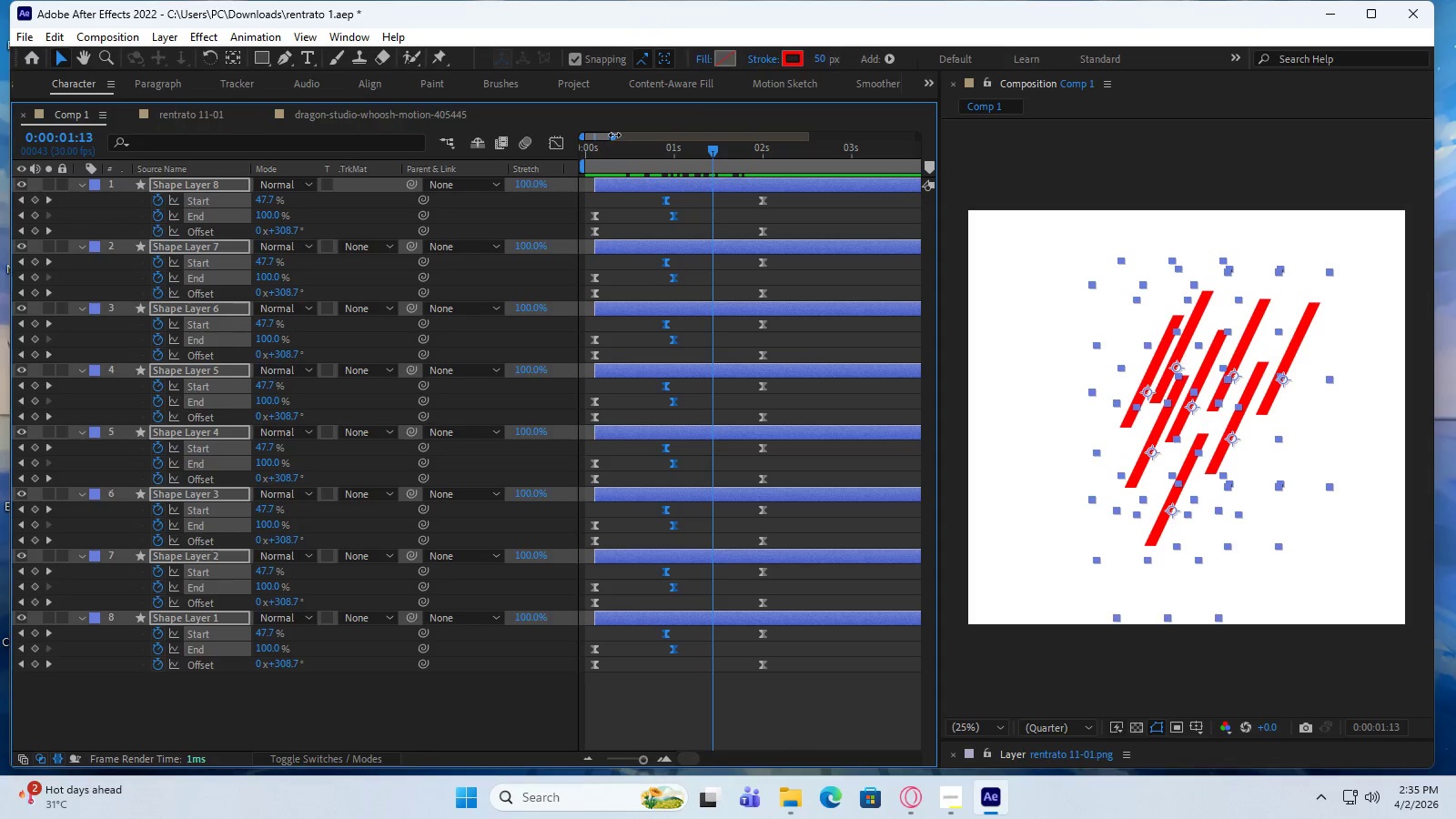 
left_click_drag(start_coordinate=[614, 135], to_coordinate=[664, 142])
 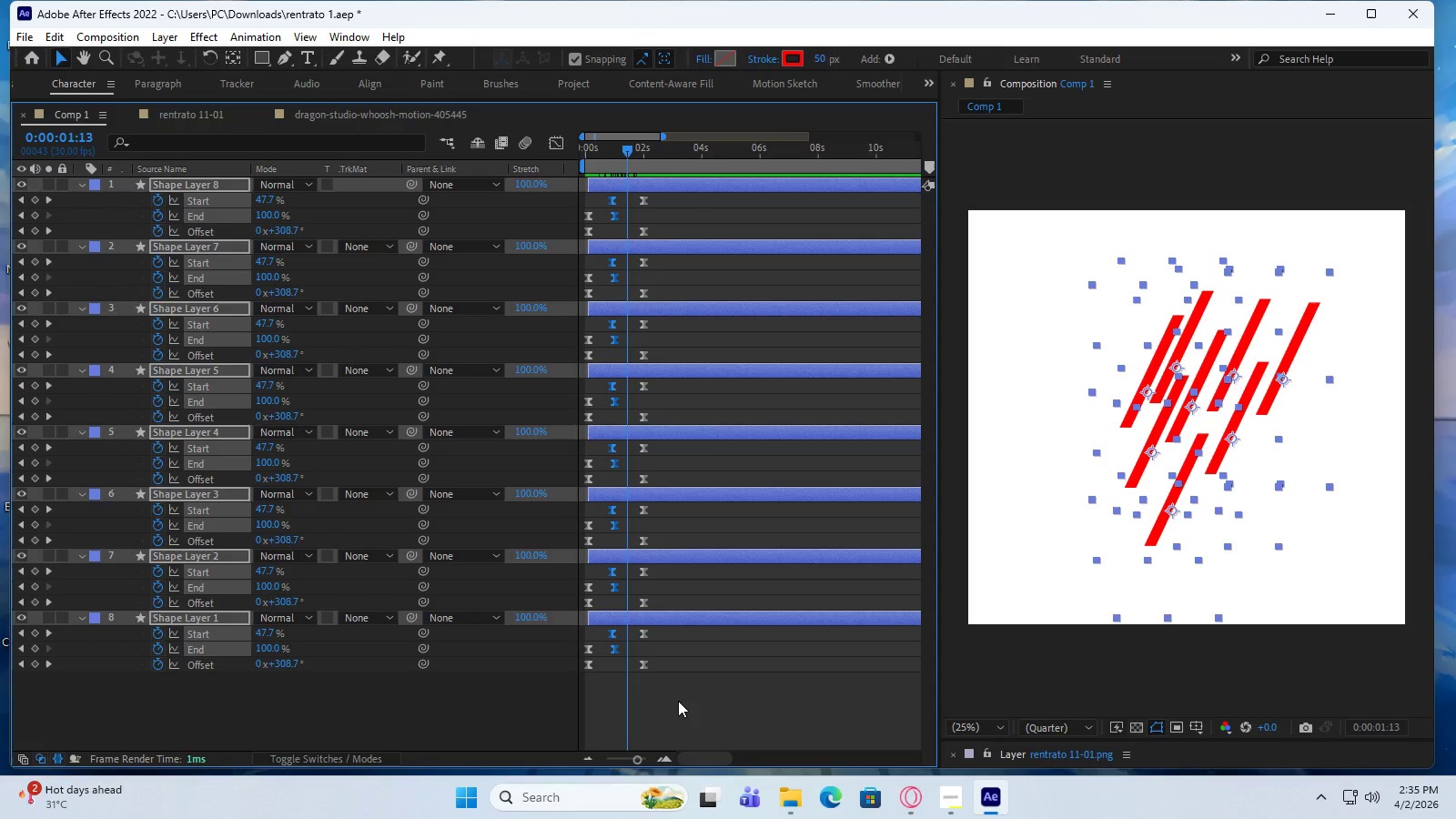 
left_click_drag(start_coordinate=[674, 702], to_coordinate=[635, 194])
 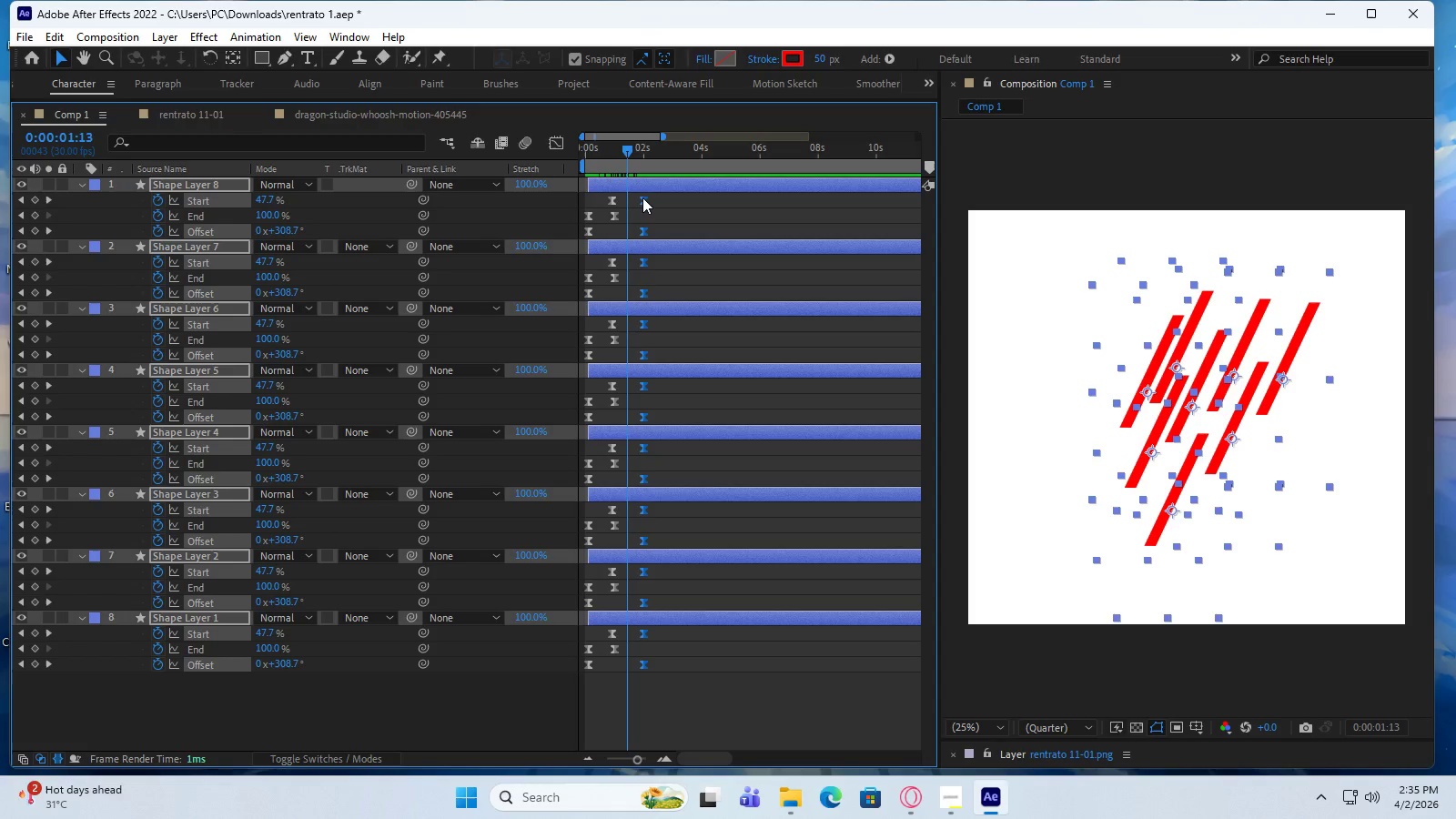 
left_click_drag(start_coordinate=[642, 197], to_coordinate=[676, 203])
 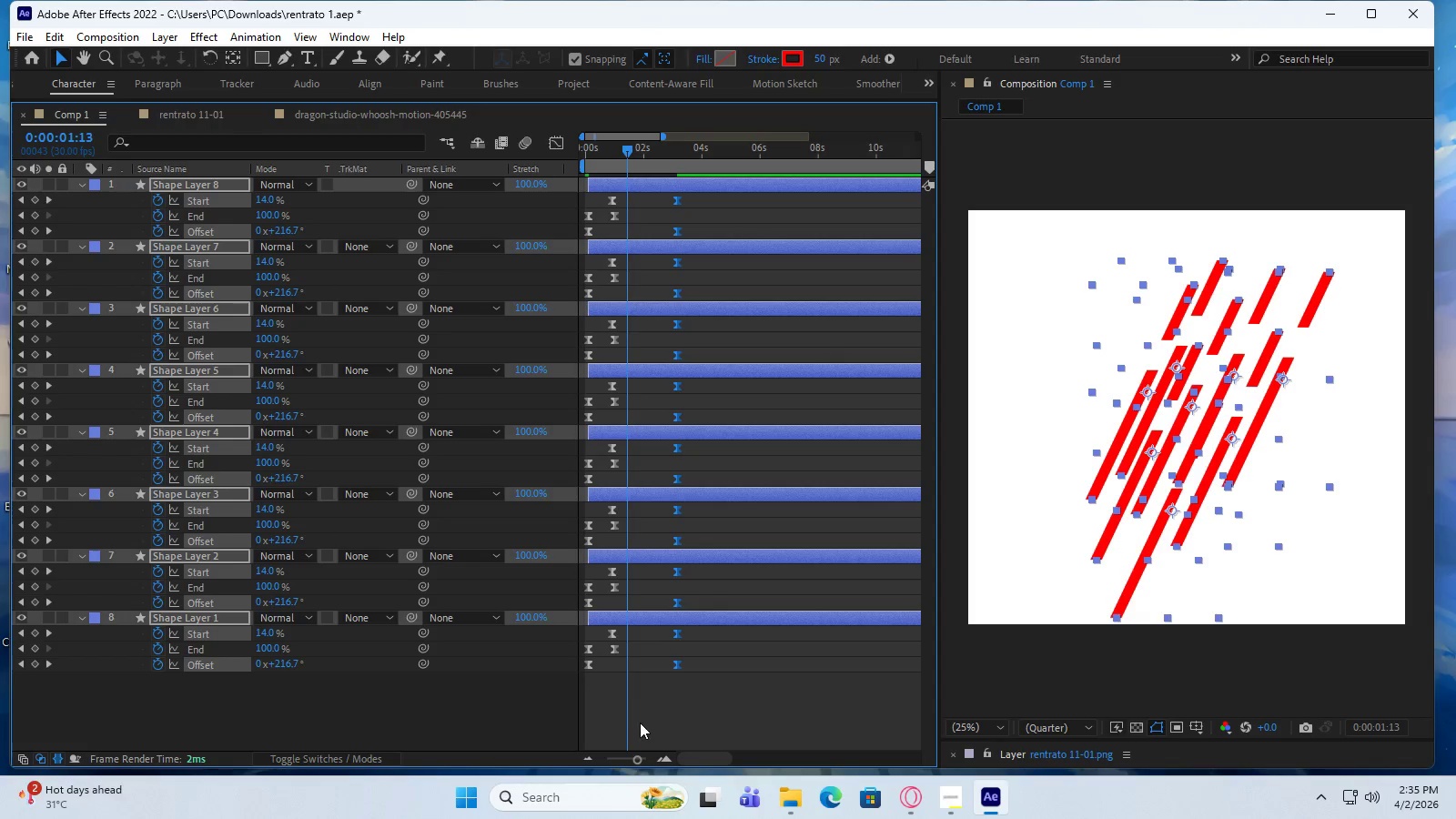 
left_click([643, 713])
 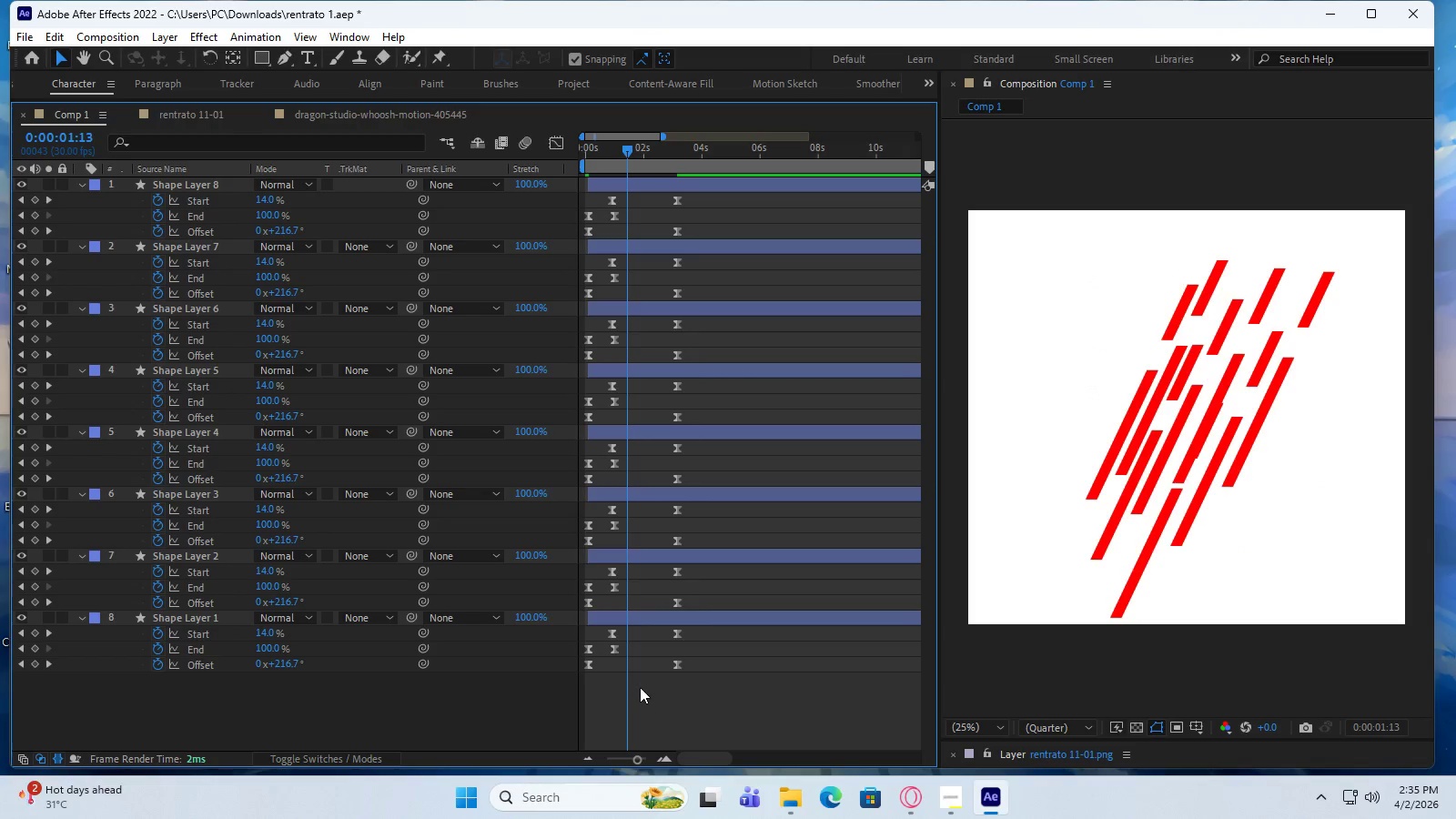 
left_click_drag(start_coordinate=[640, 682], to_coordinate=[605, 191])
 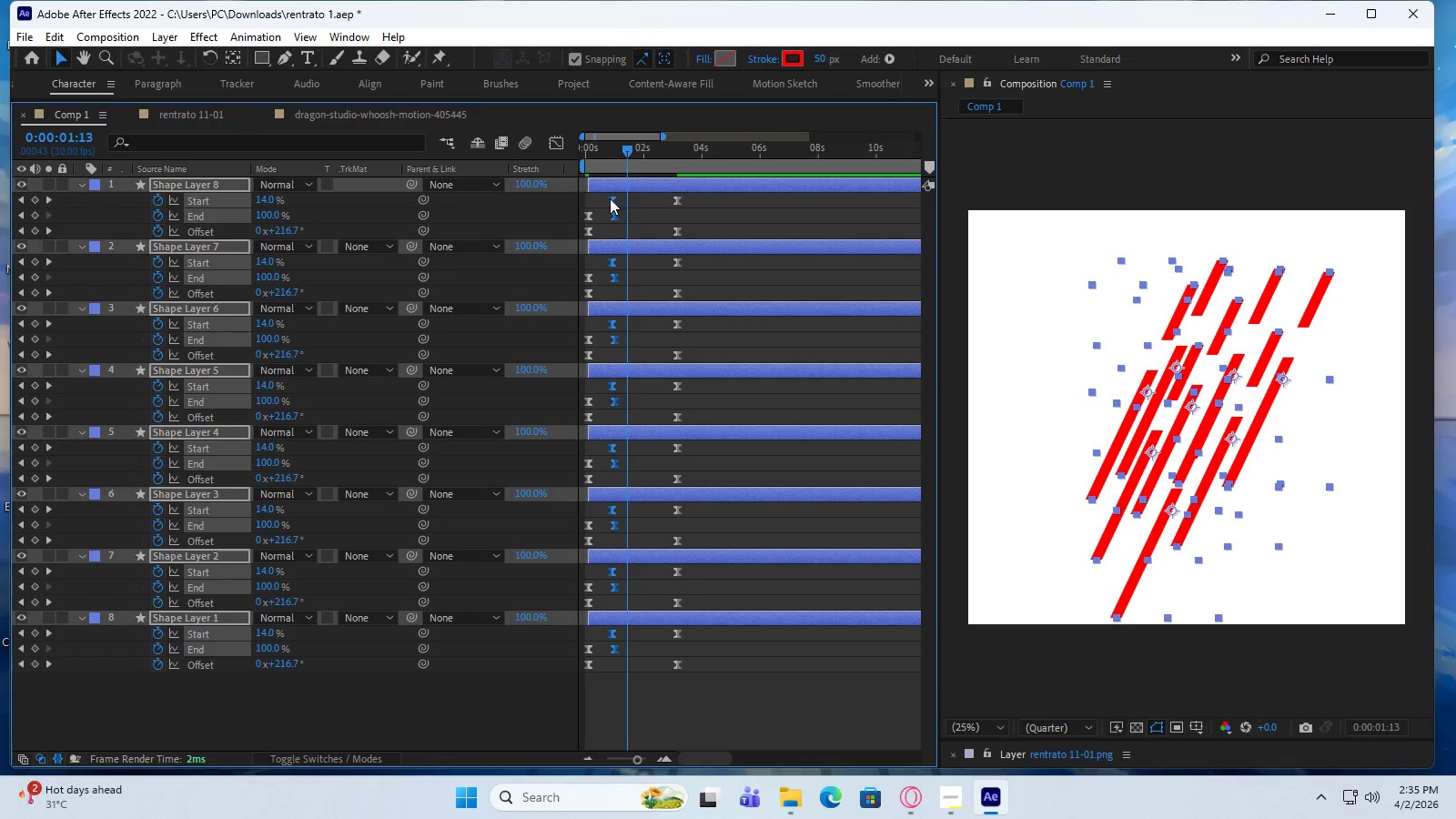 
left_click_drag(start_coordinate=[610, 198], to_coordinate=[623, 198])
 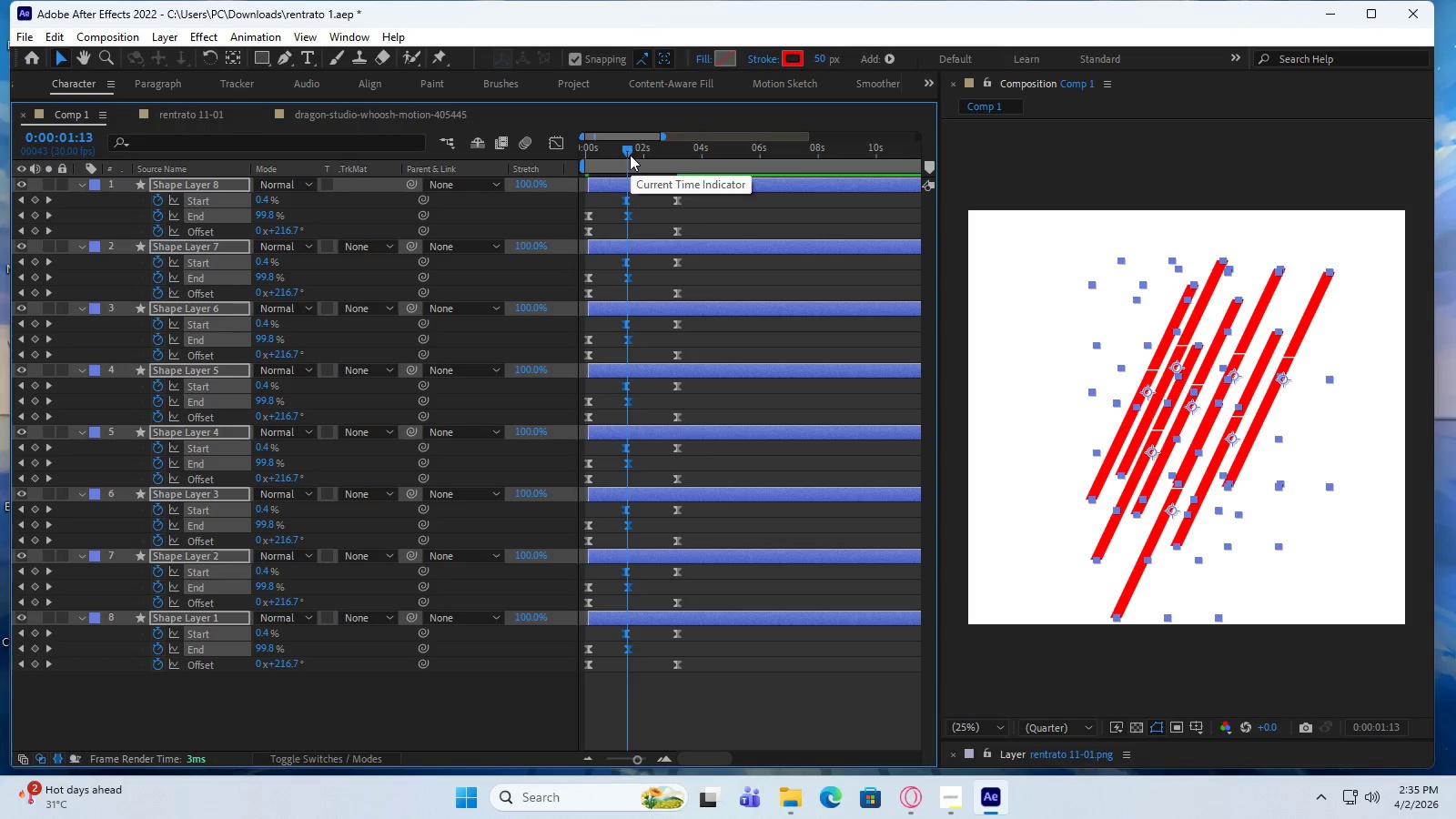 
left_click_drag(start_coordinate=[629, 151], to_coordinate=[697, 246])
 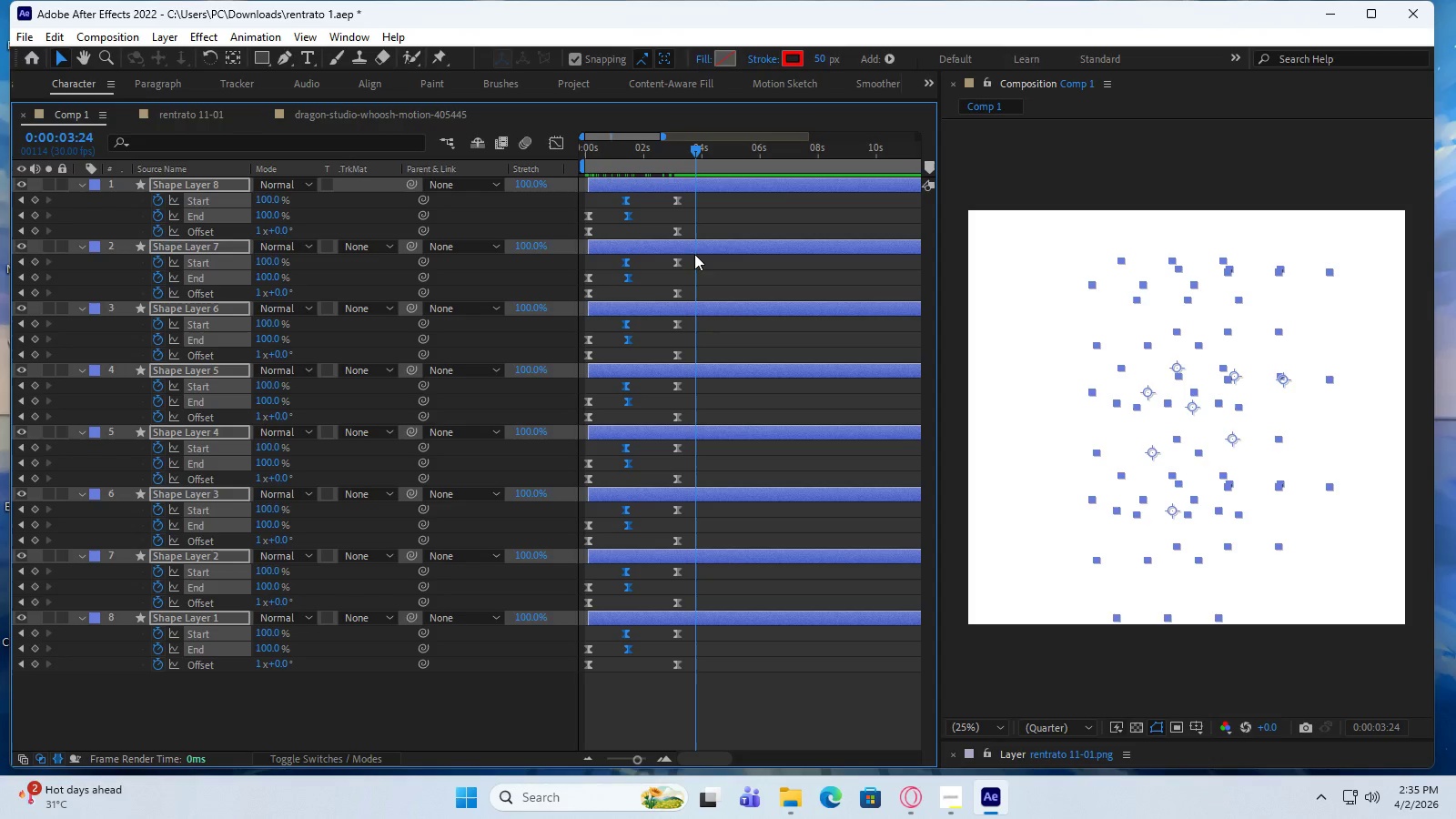 
wait(13.25)
 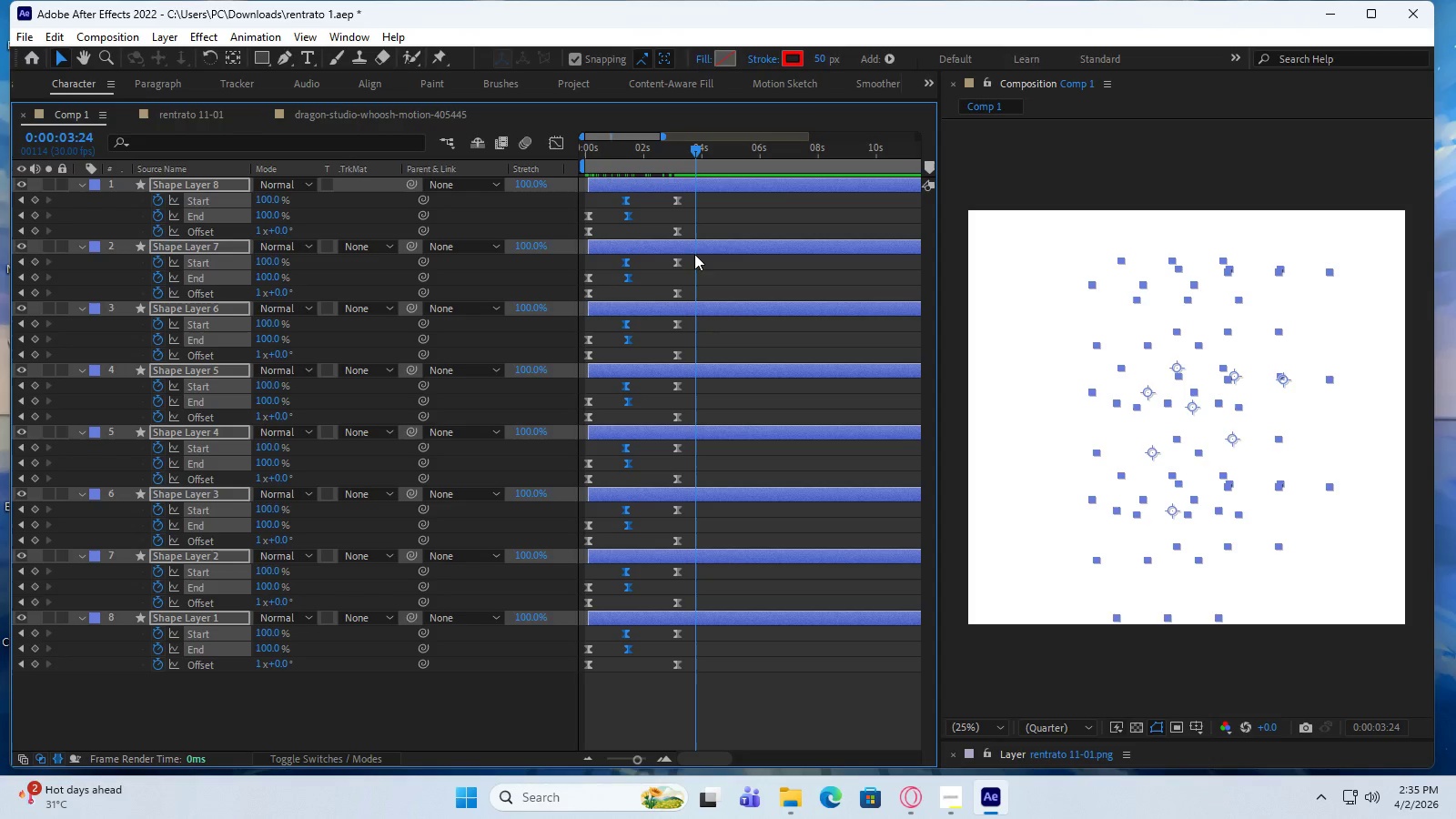 
left_click_drag(start_coordinate=[691, 152], to_coordinate=[584, 187])
 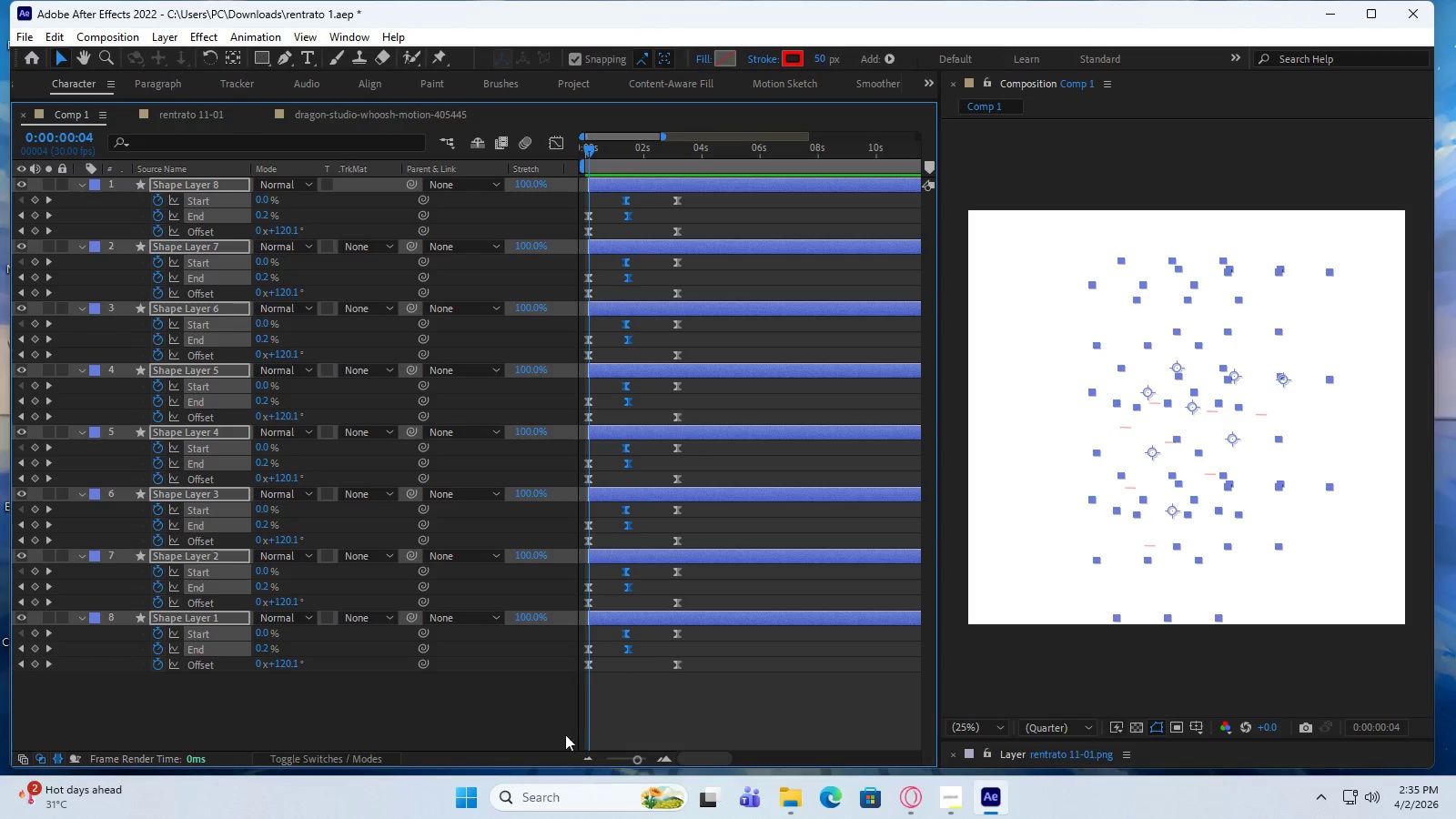 
left_click([555, 733])
 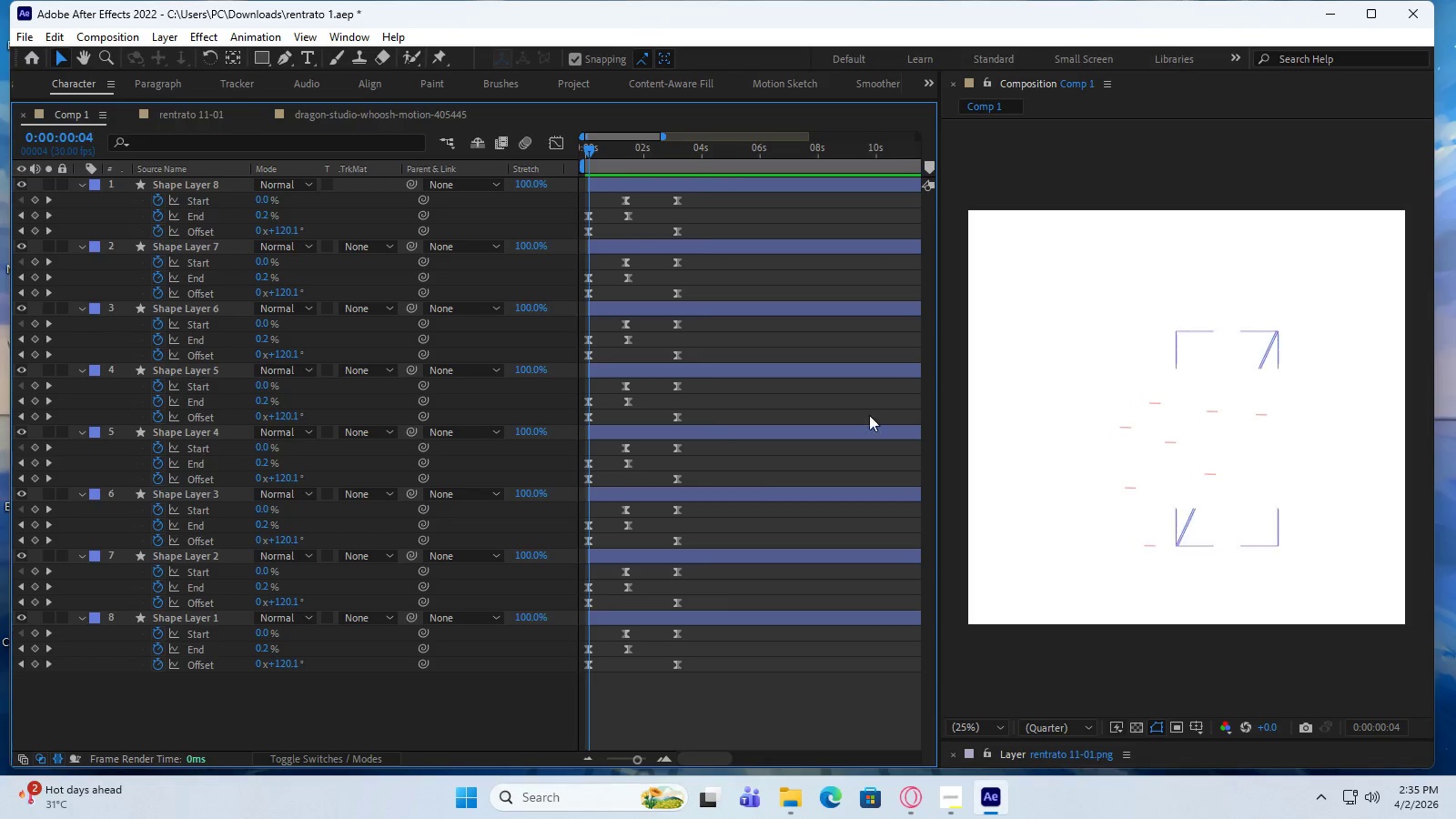 
left_click_drag(start_coordinate=[588, 149], to_coordinate=[649, 158])
 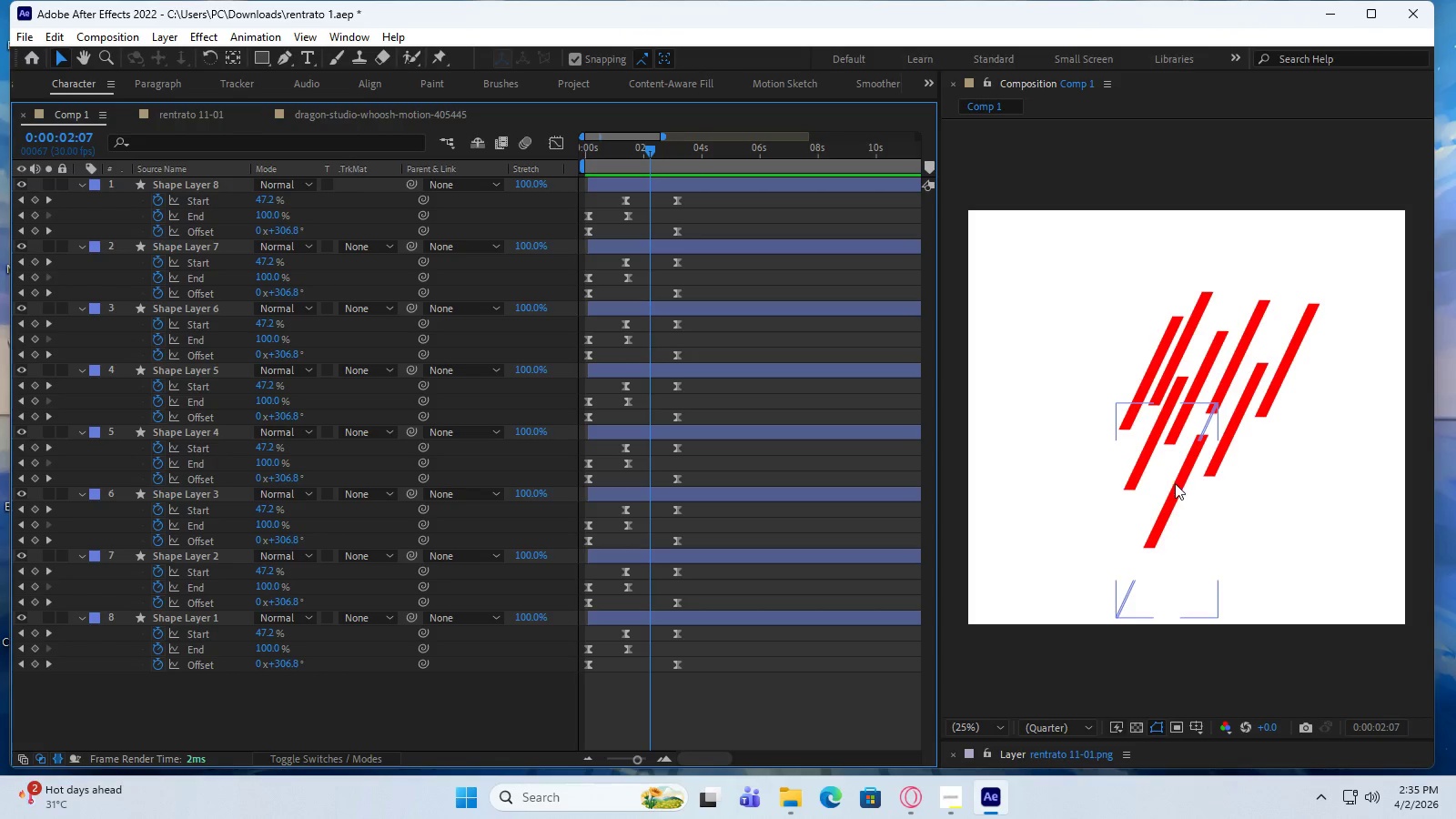 
left_click([1175, 483])
 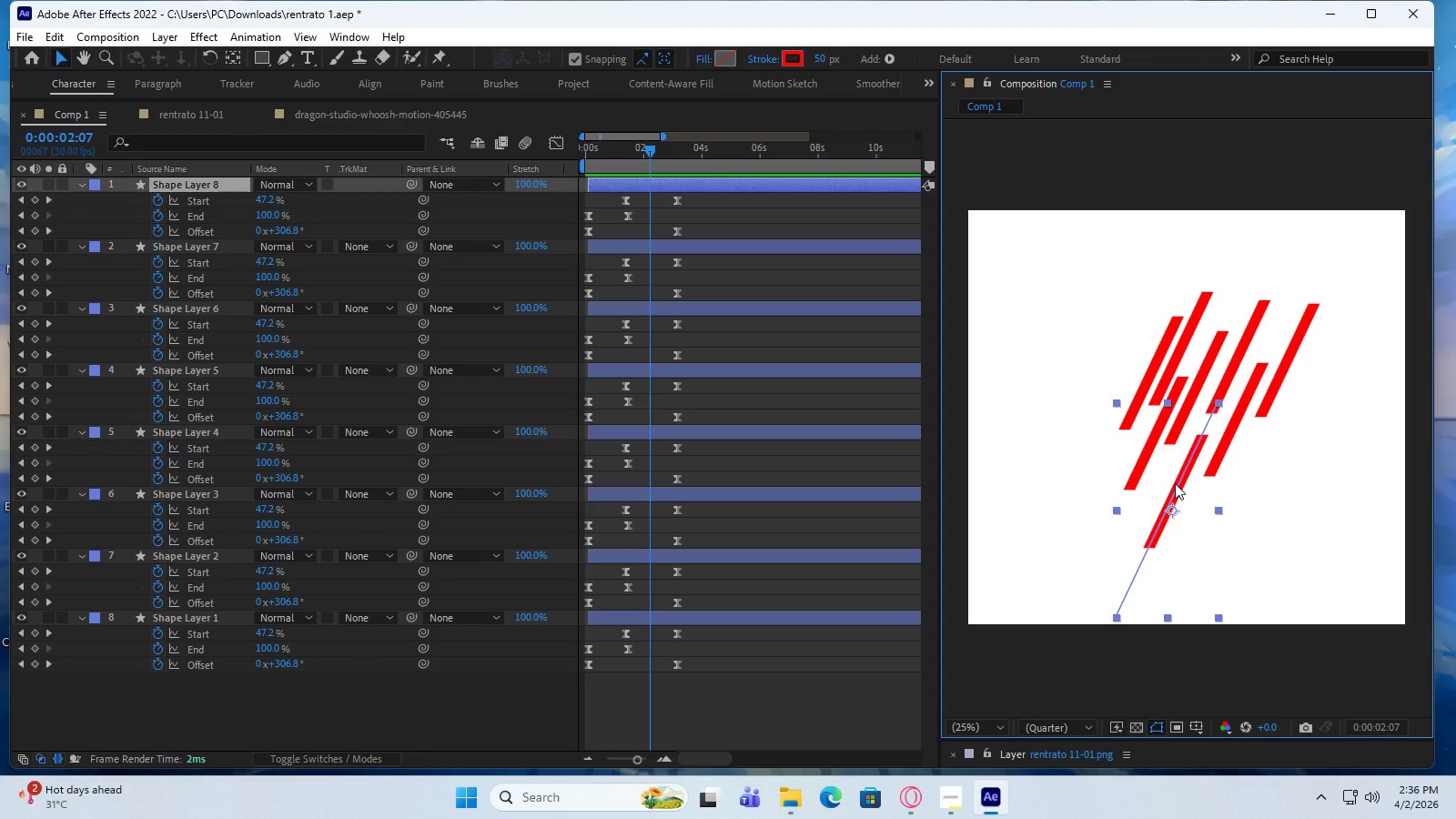 
key(Control+D)
 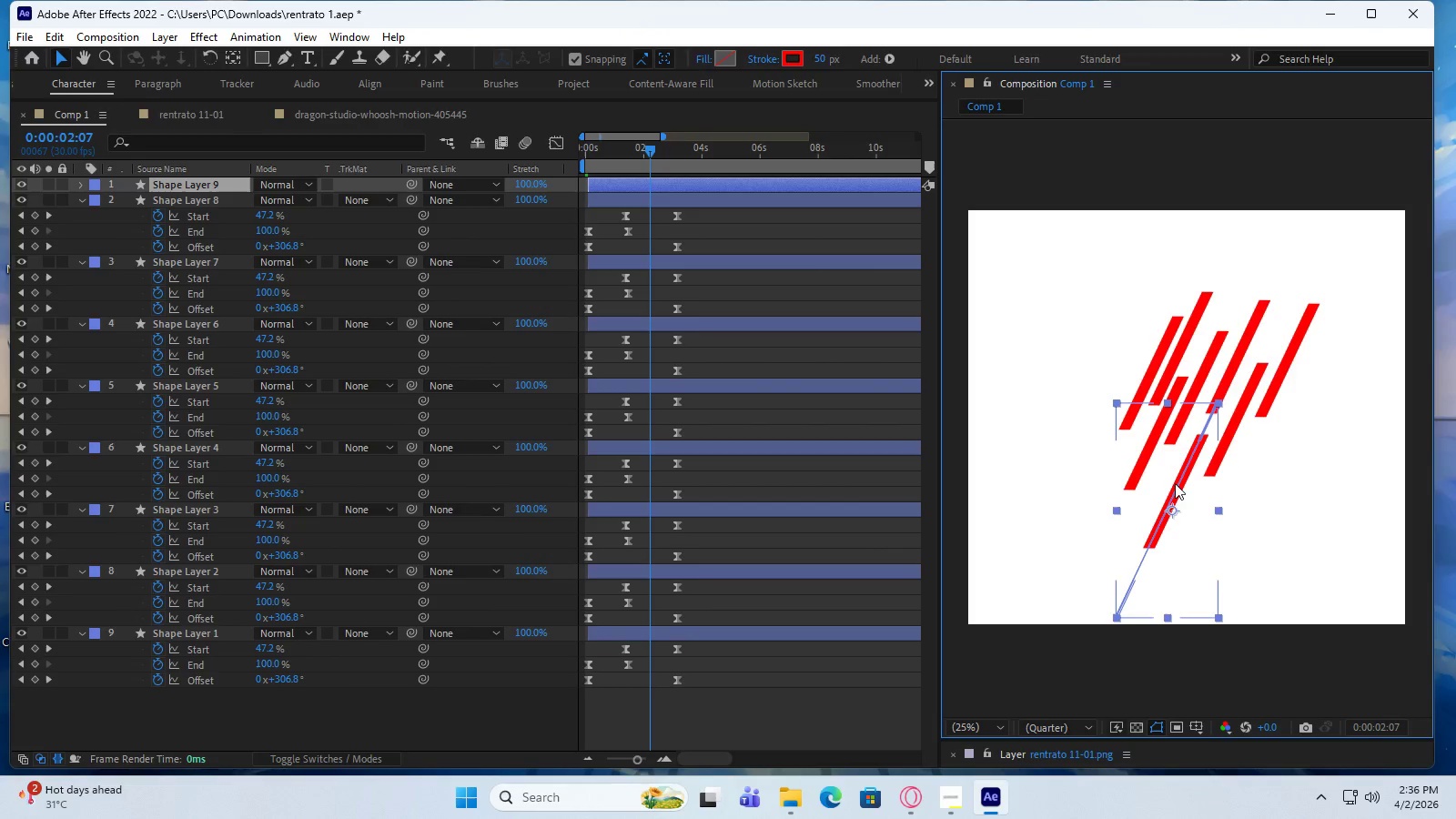 
left_click_drag(start_coordinate=[1175, 483], to_coordinate=[1075, 463])
 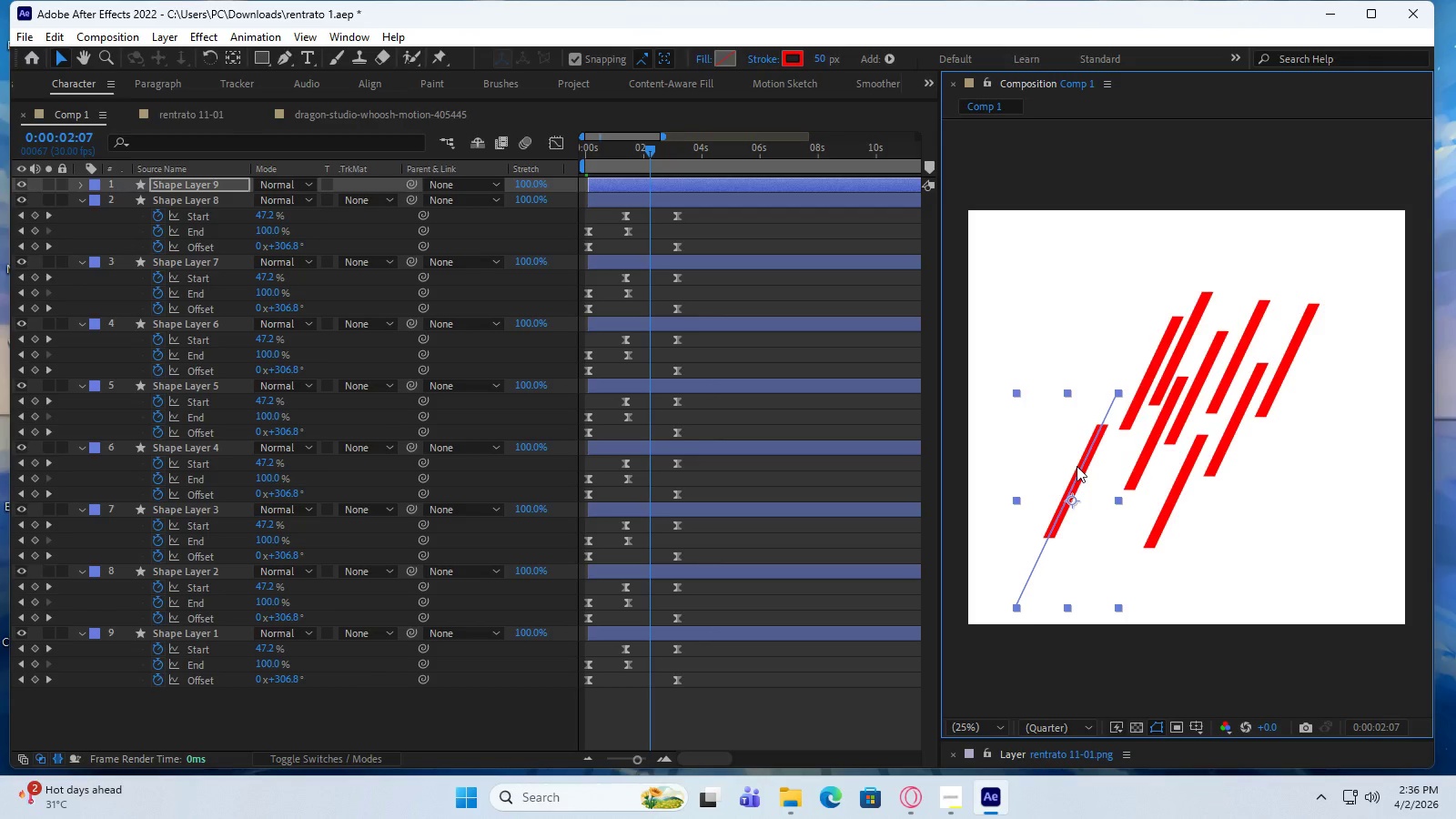 
key(Control+D)
 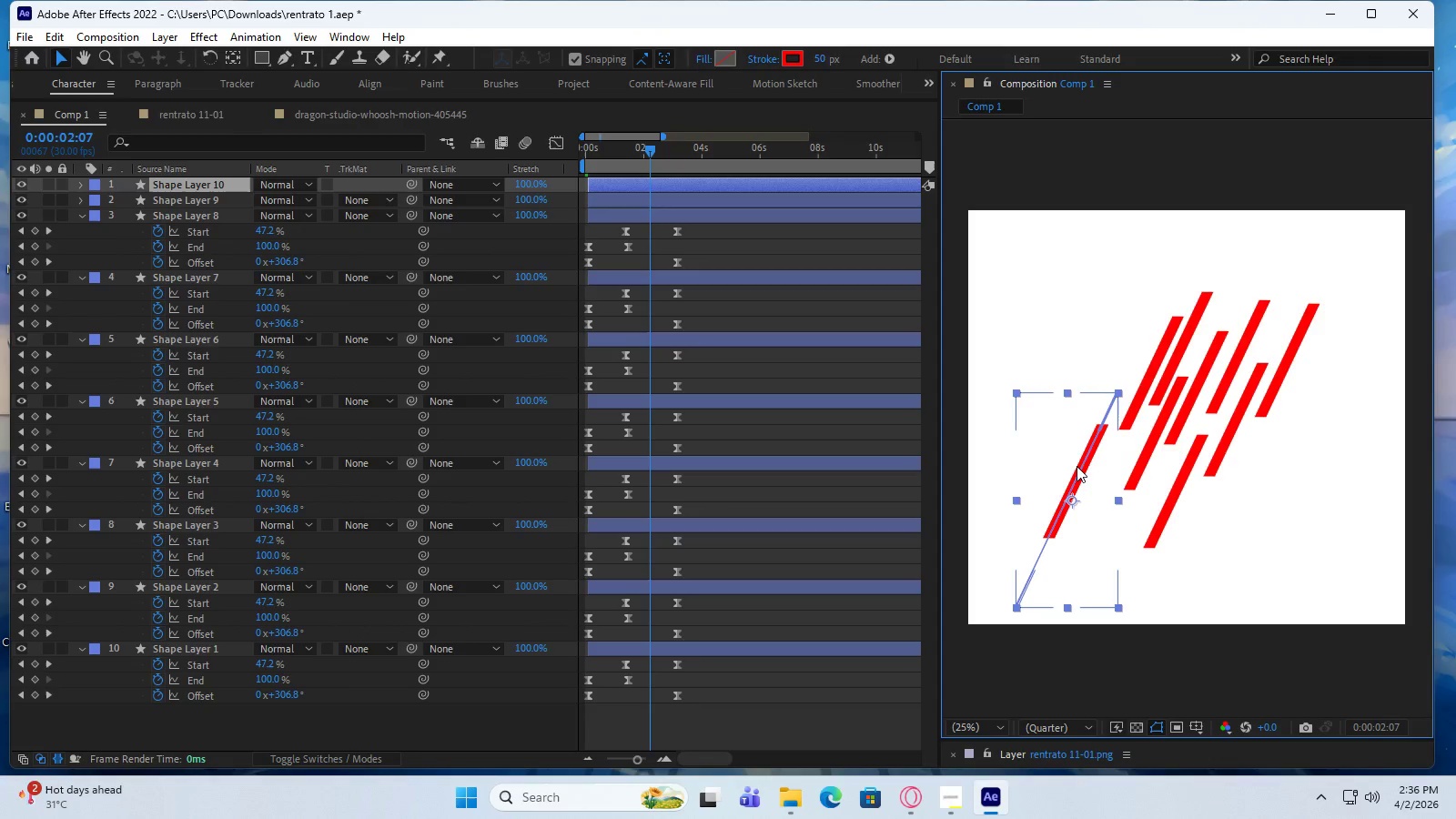 
left_click_drag(start_coordinate=[1077, 466], to_coordinate=[1139, 326])
 